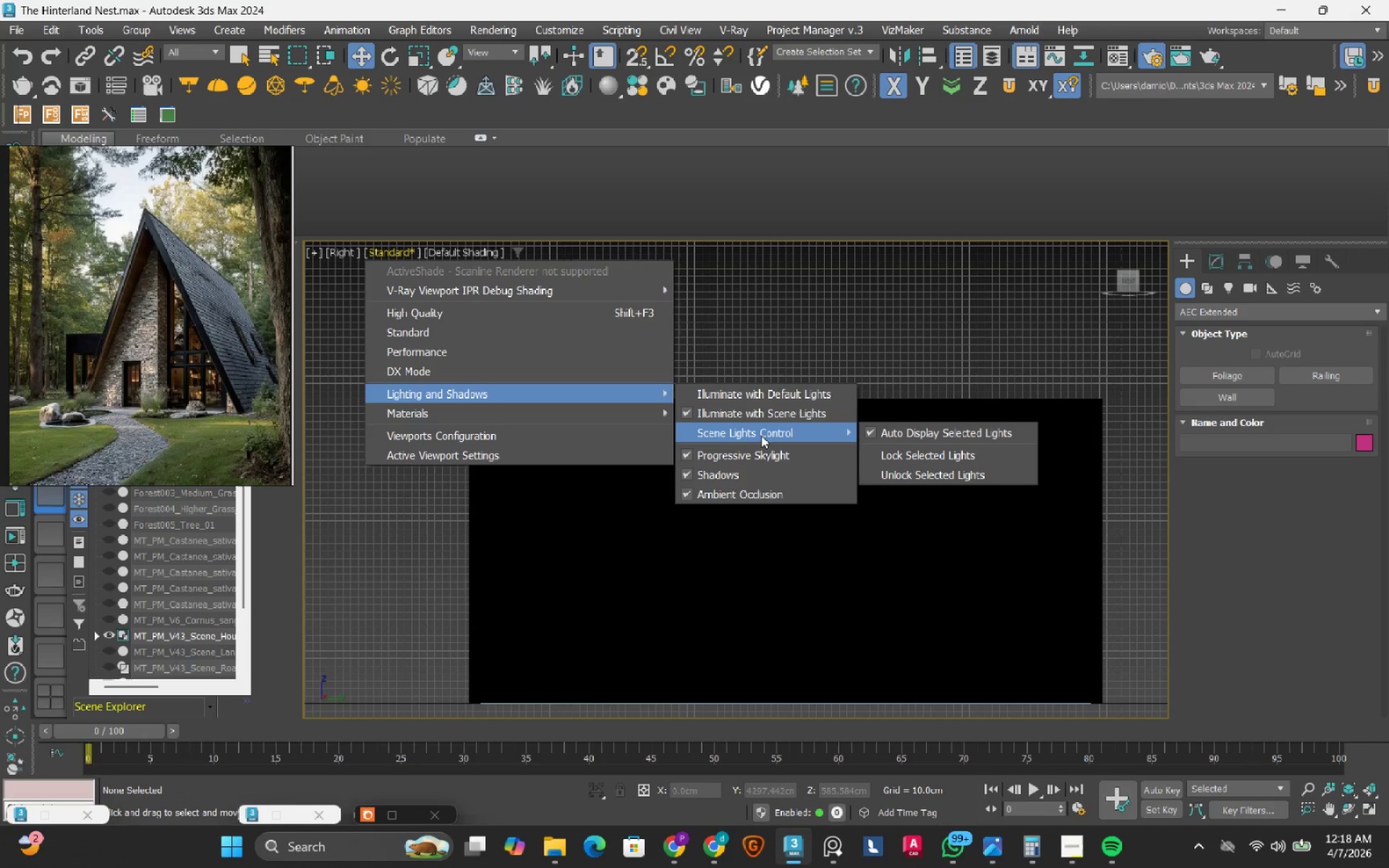 
mouse_move([826, 432])
 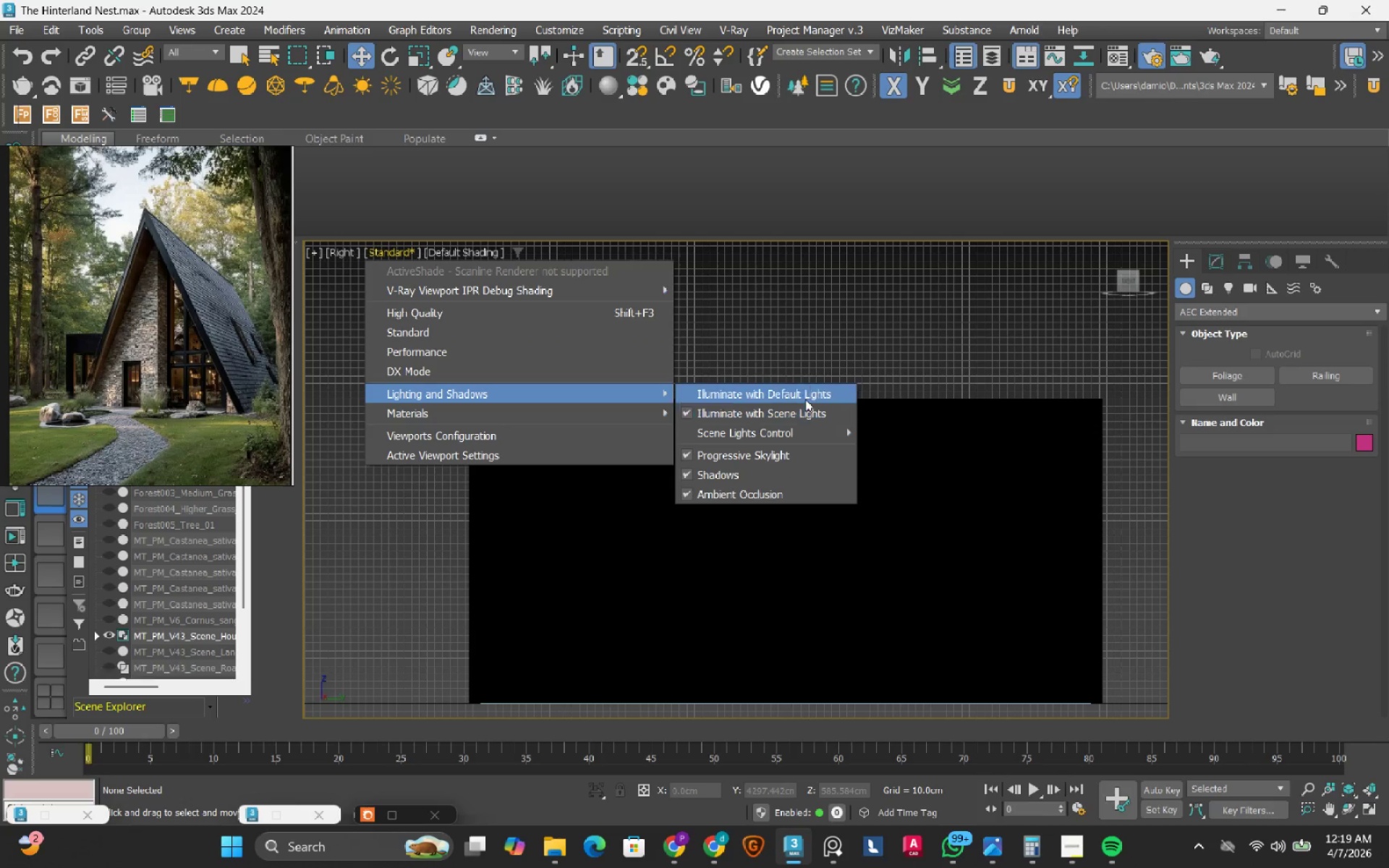 
left_click([805, 399])
 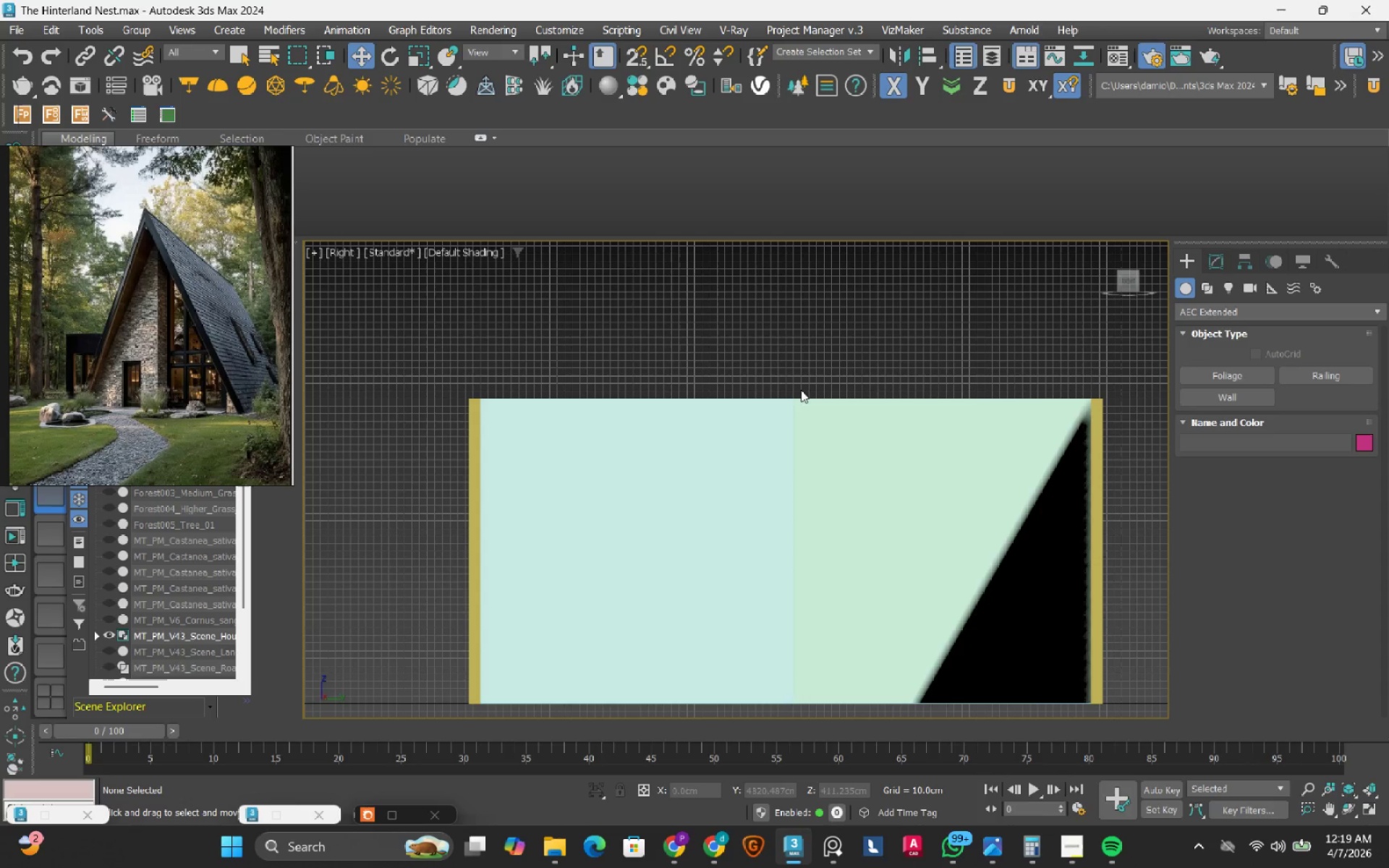 
scroll: coordinate [801, 390], scroll_direction: down, amount: 2.0
 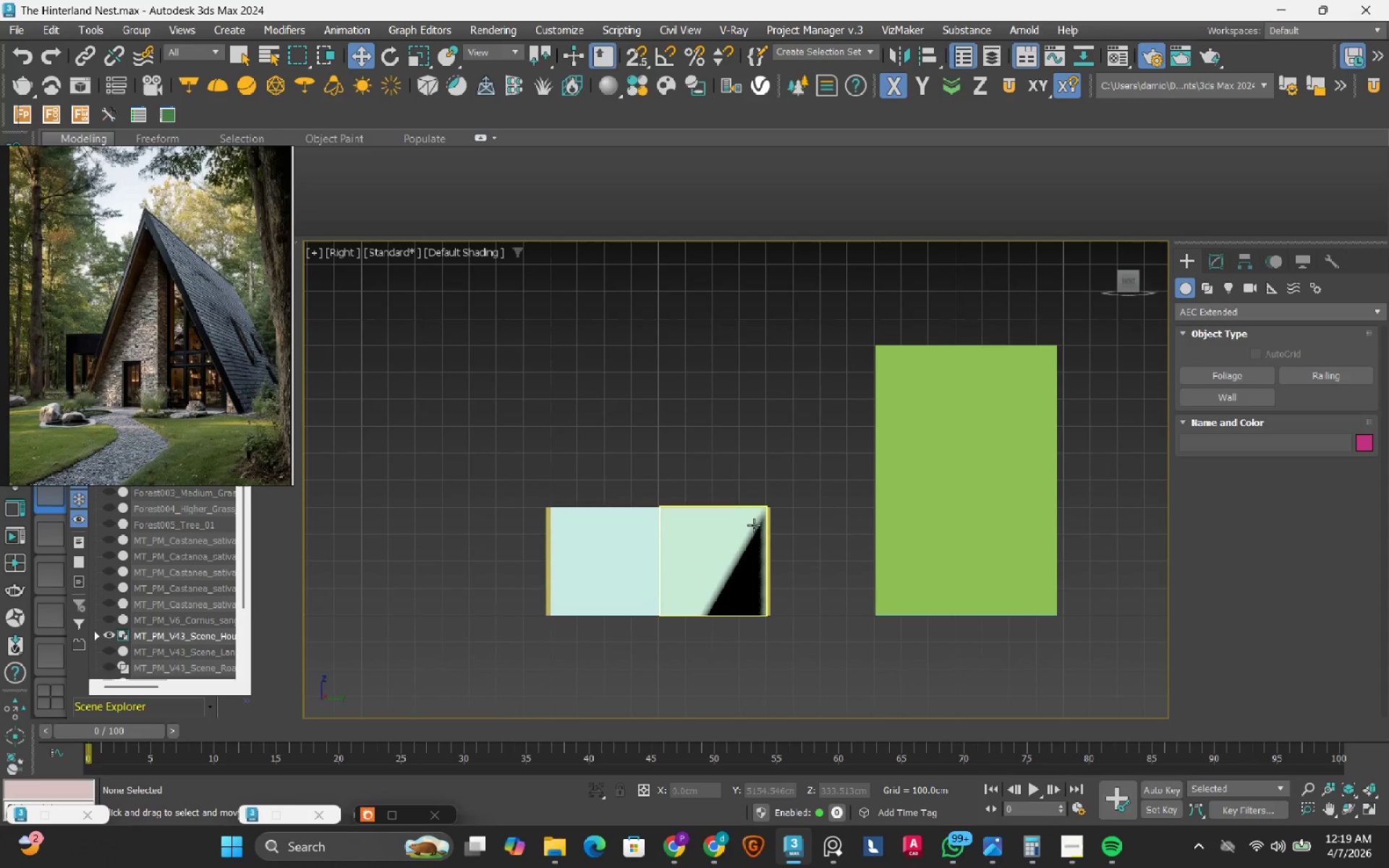 
scroll: coordinate [745, 564], scroll_direction: up, amount: 3.0
 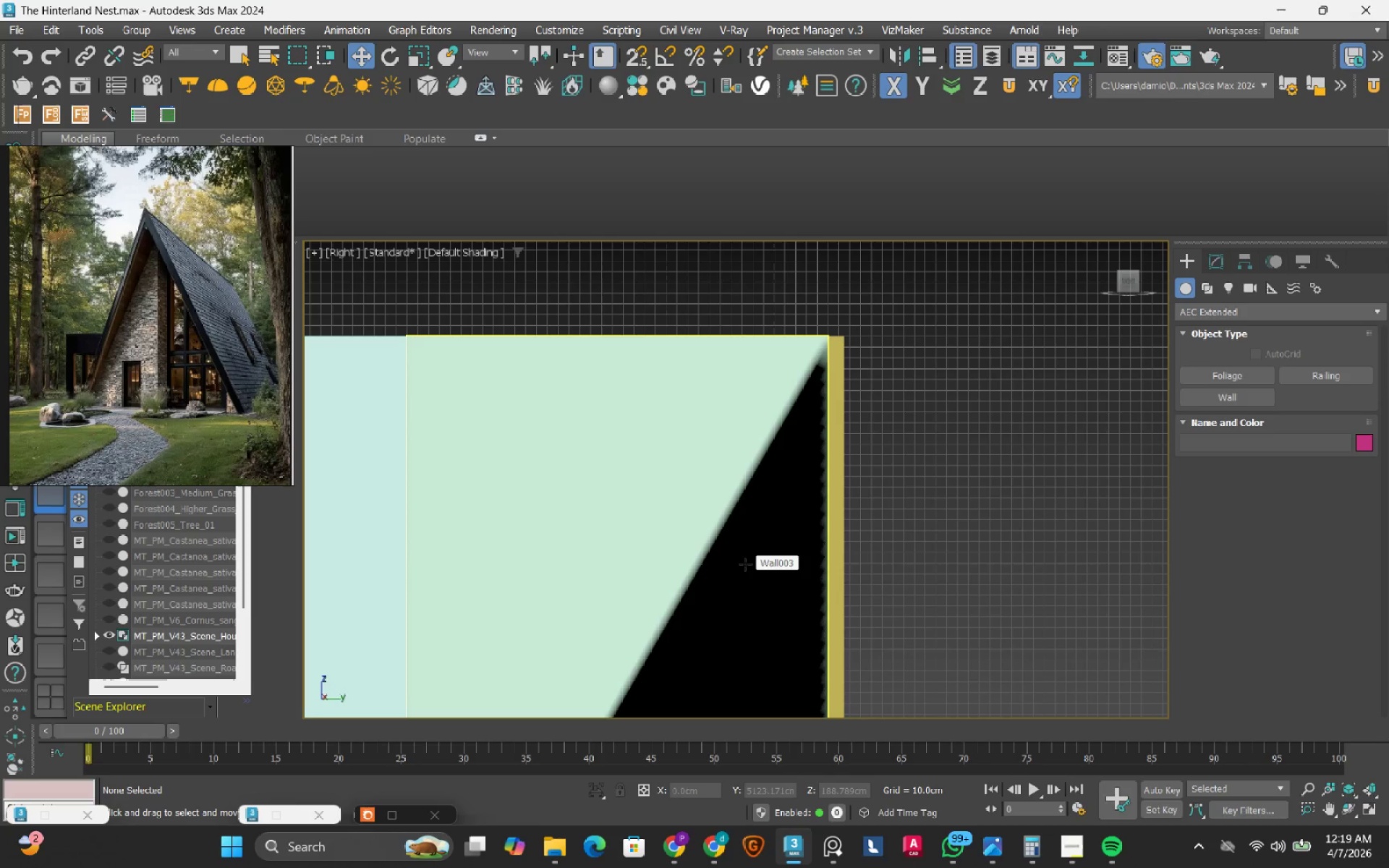 
hold_key(key=AltLeft, duration=0.48)
 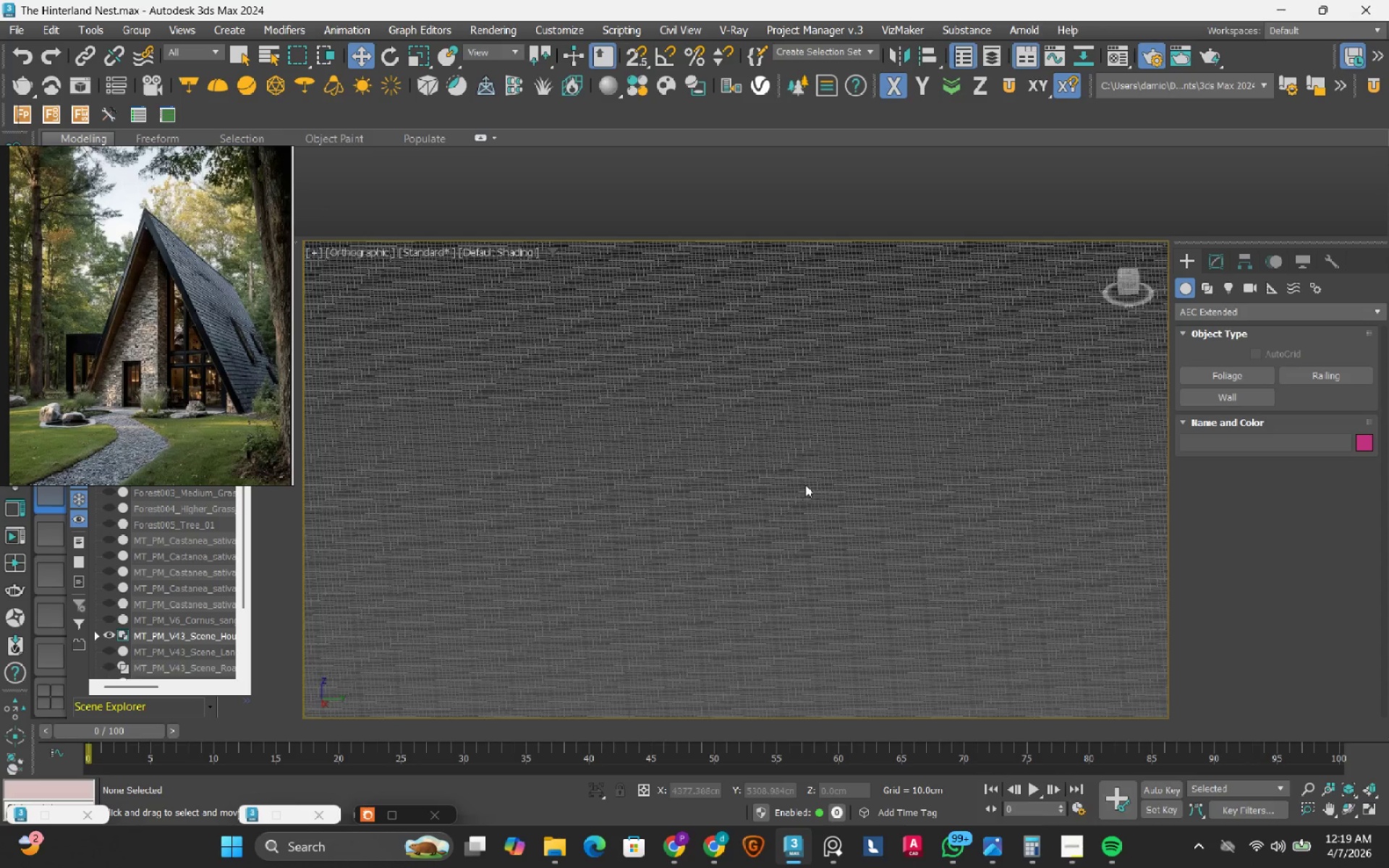 
scroll: coordinate [805, 485], scroll_direction: down, amount: 5.0
 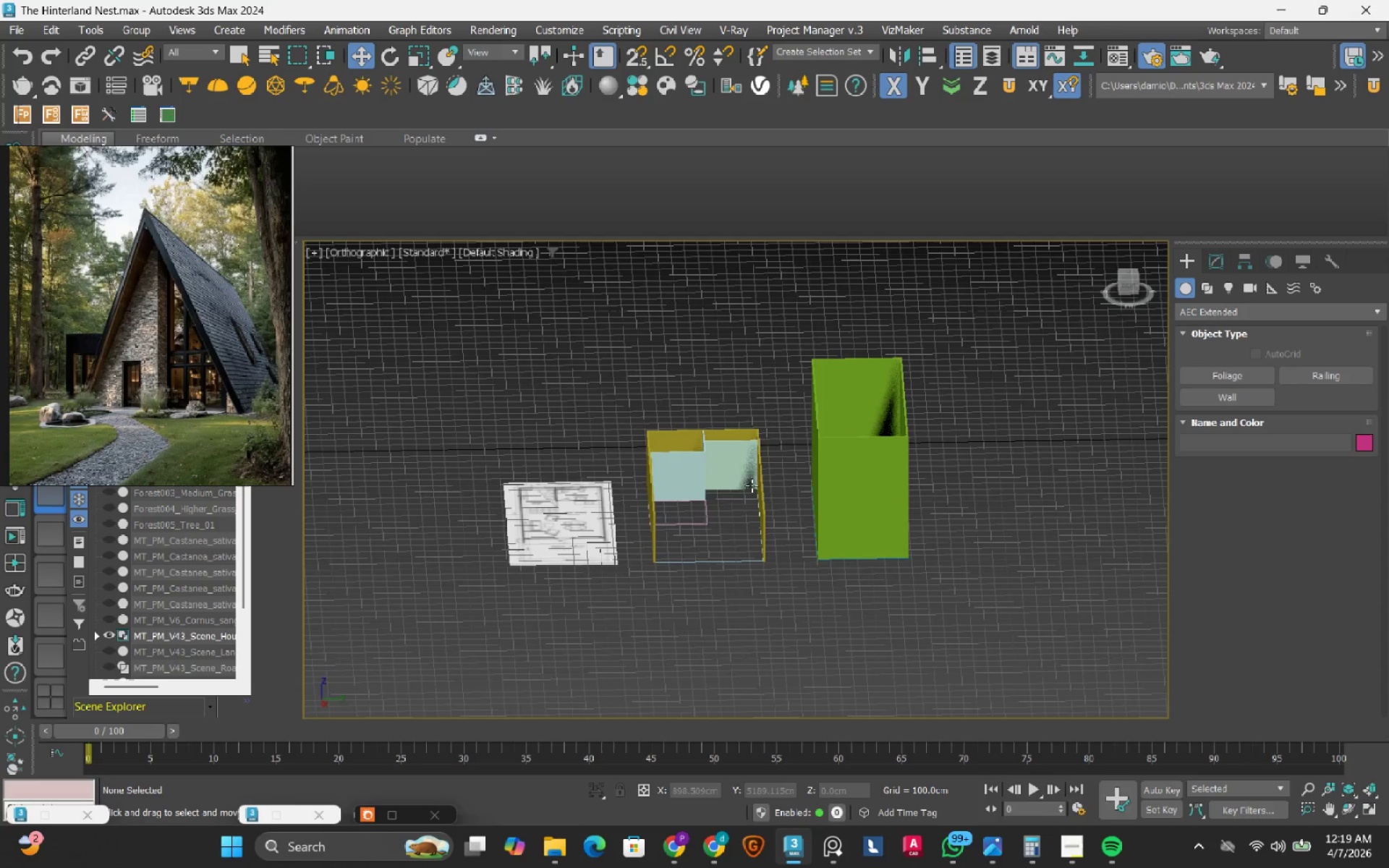 
scroll: coordinate [734, 449], scroll_direction: up, amount: 3.0
 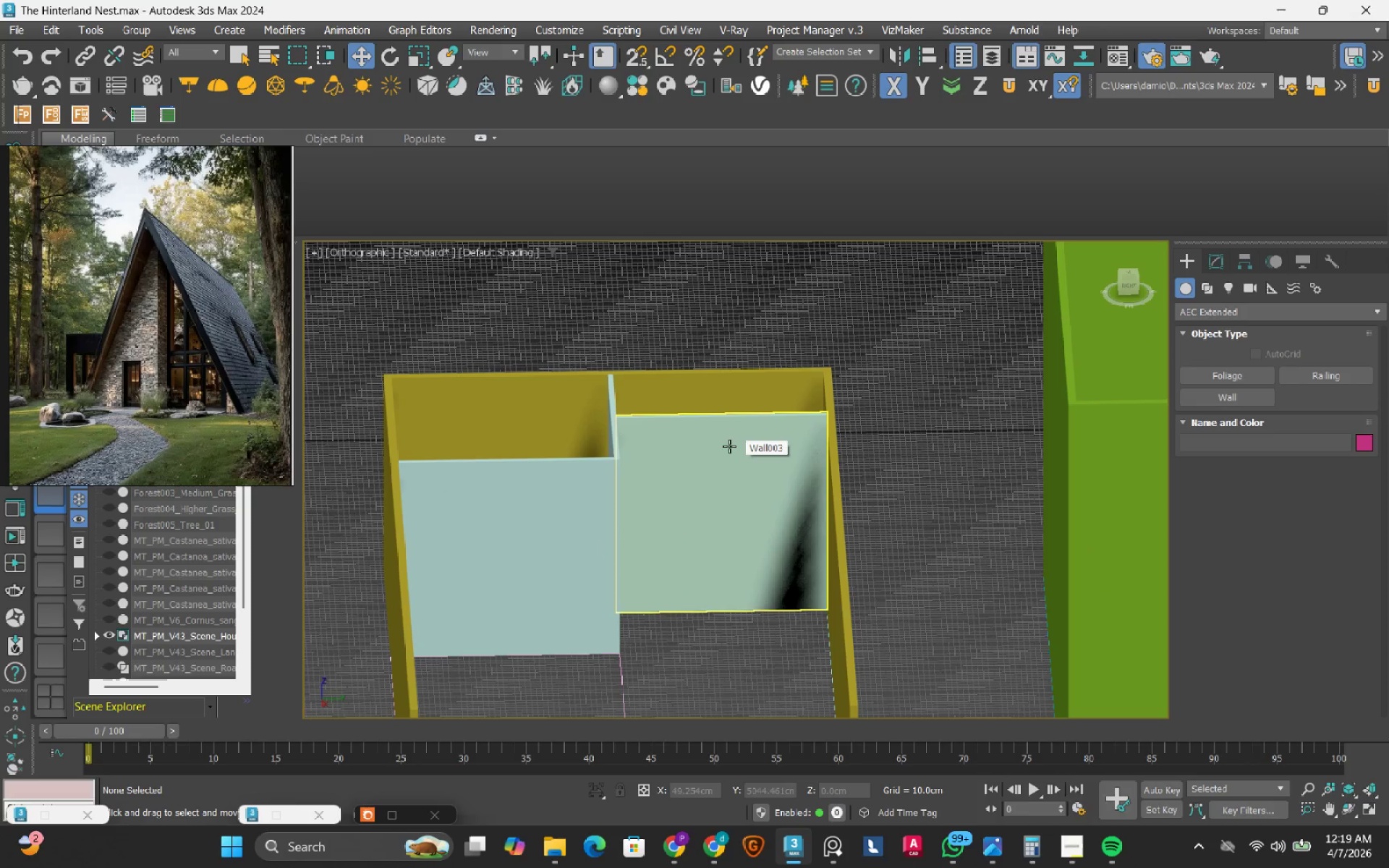 
scroll: coordinate [708, 460], scroll_direction: down, amount: 2.0
 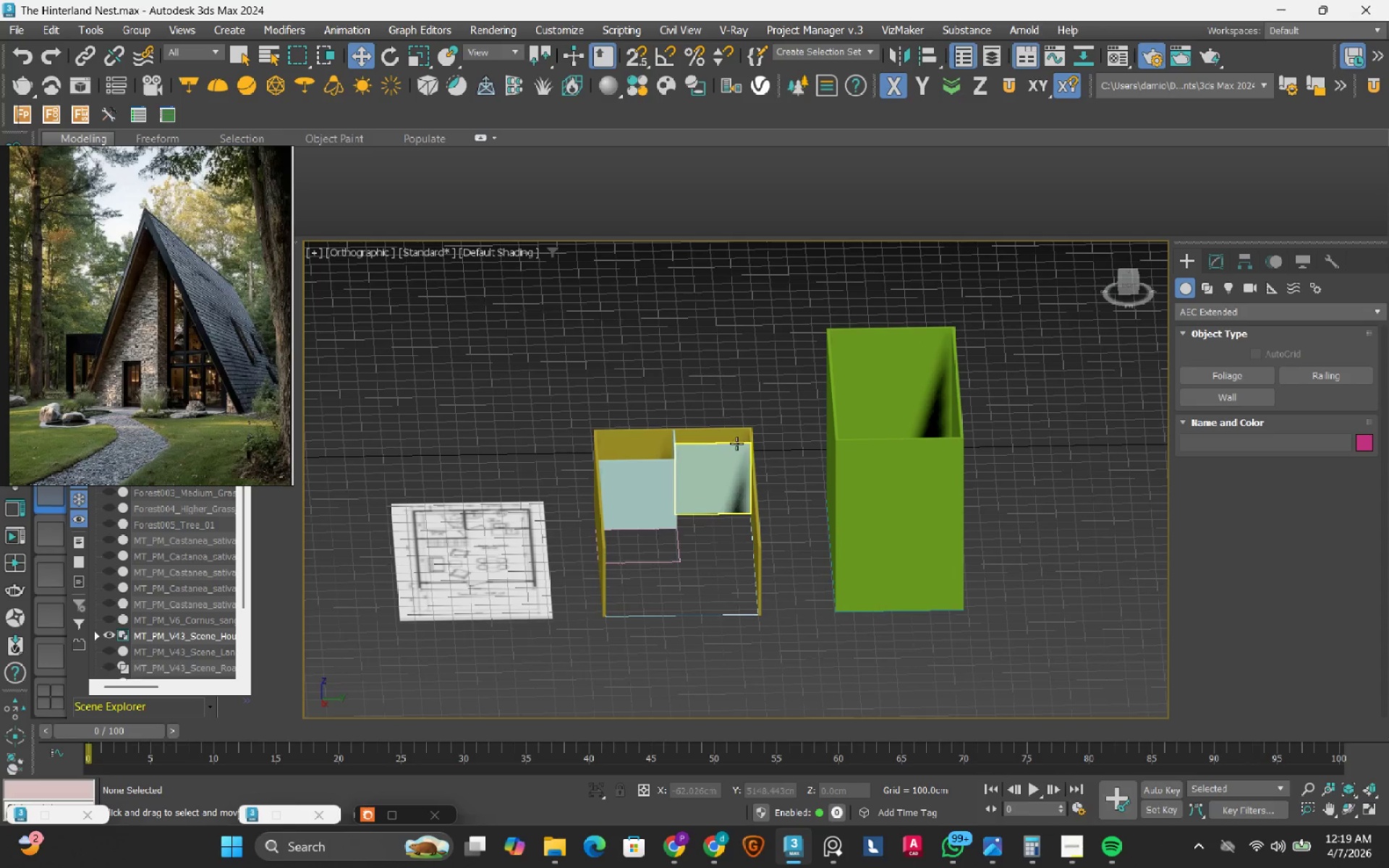 
scroll: coordinate [737, 441], scroll_direction: none, amount: 0.0
 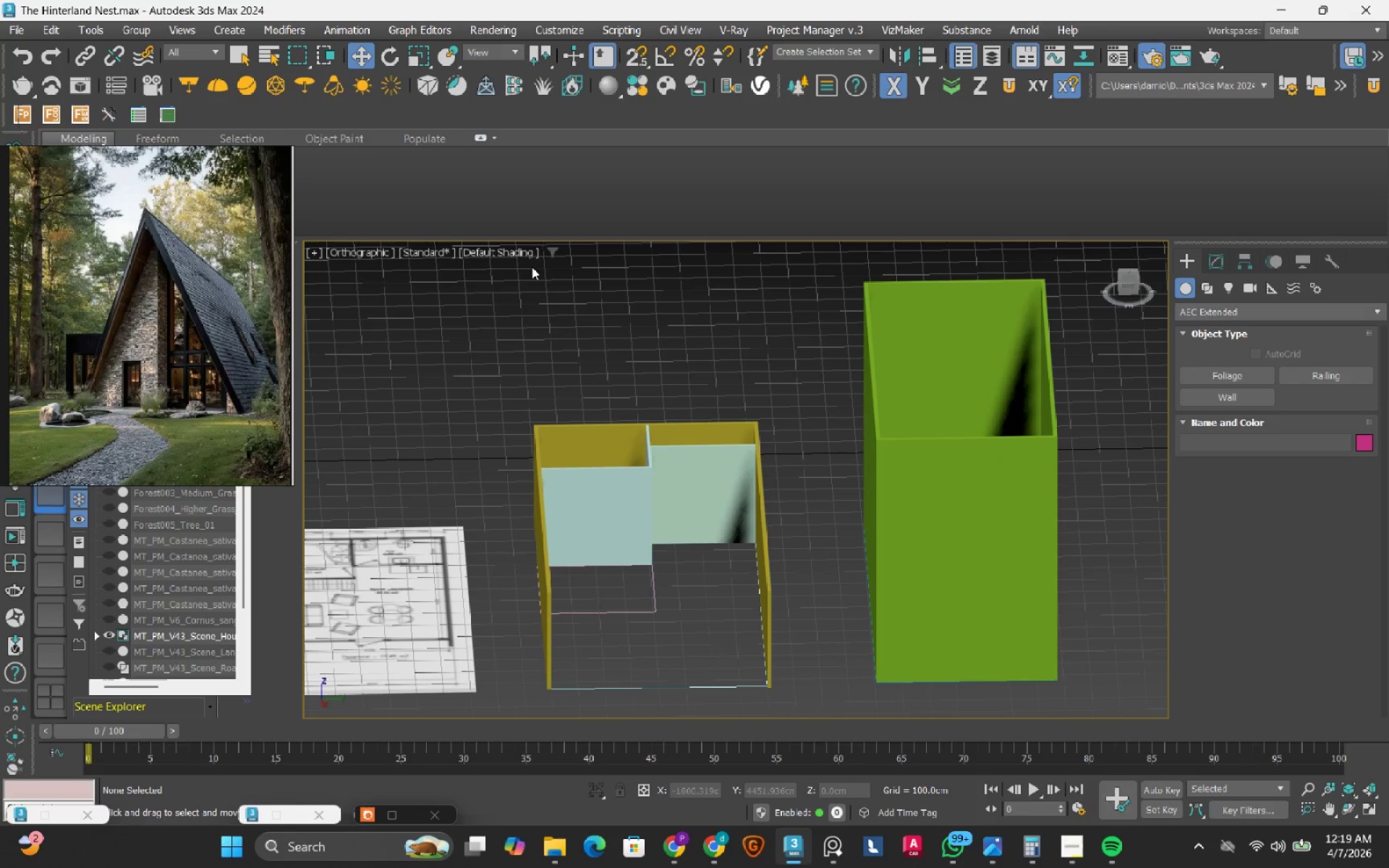 
left_click([532, 256])
 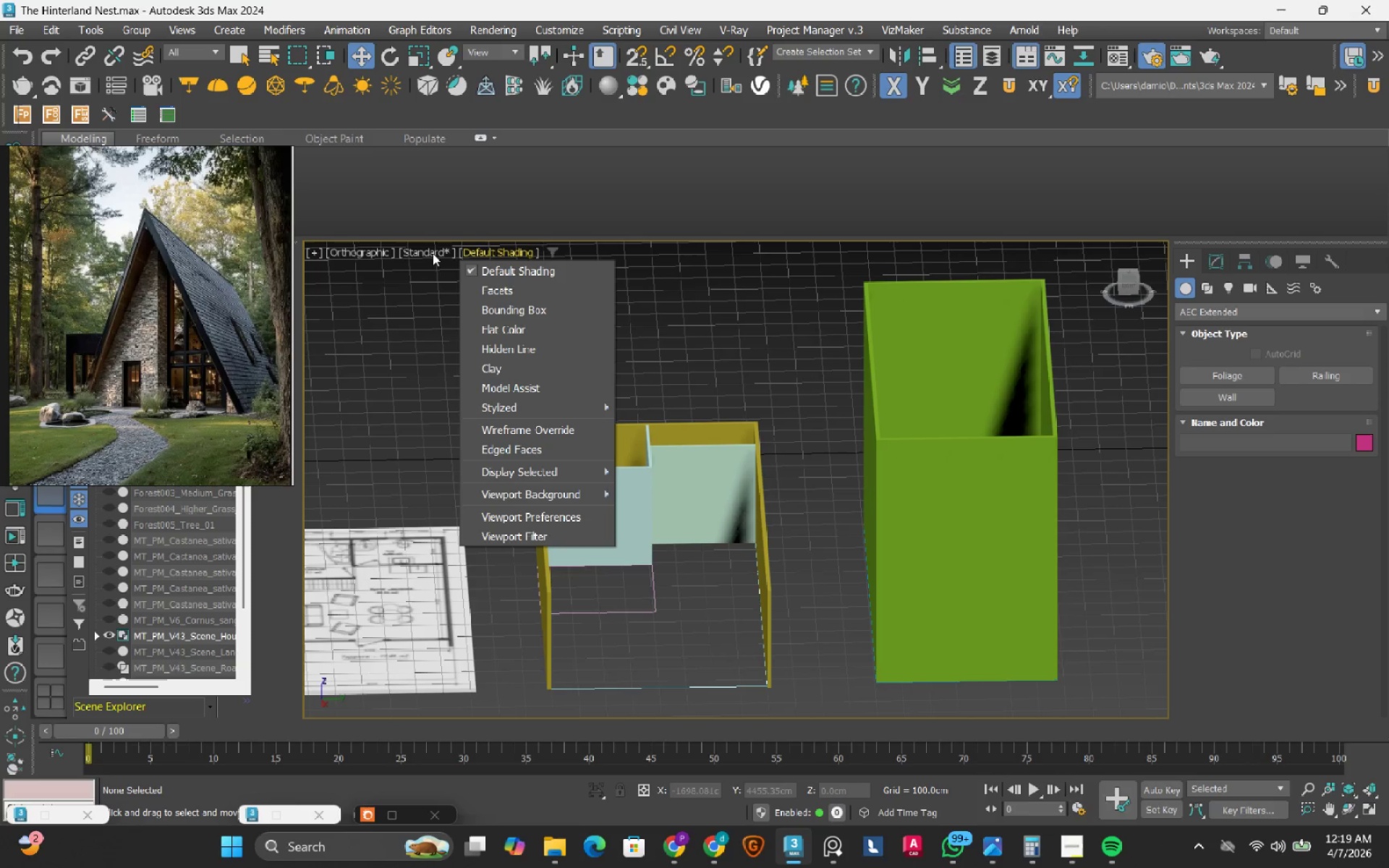 
double_click([433, 253])
 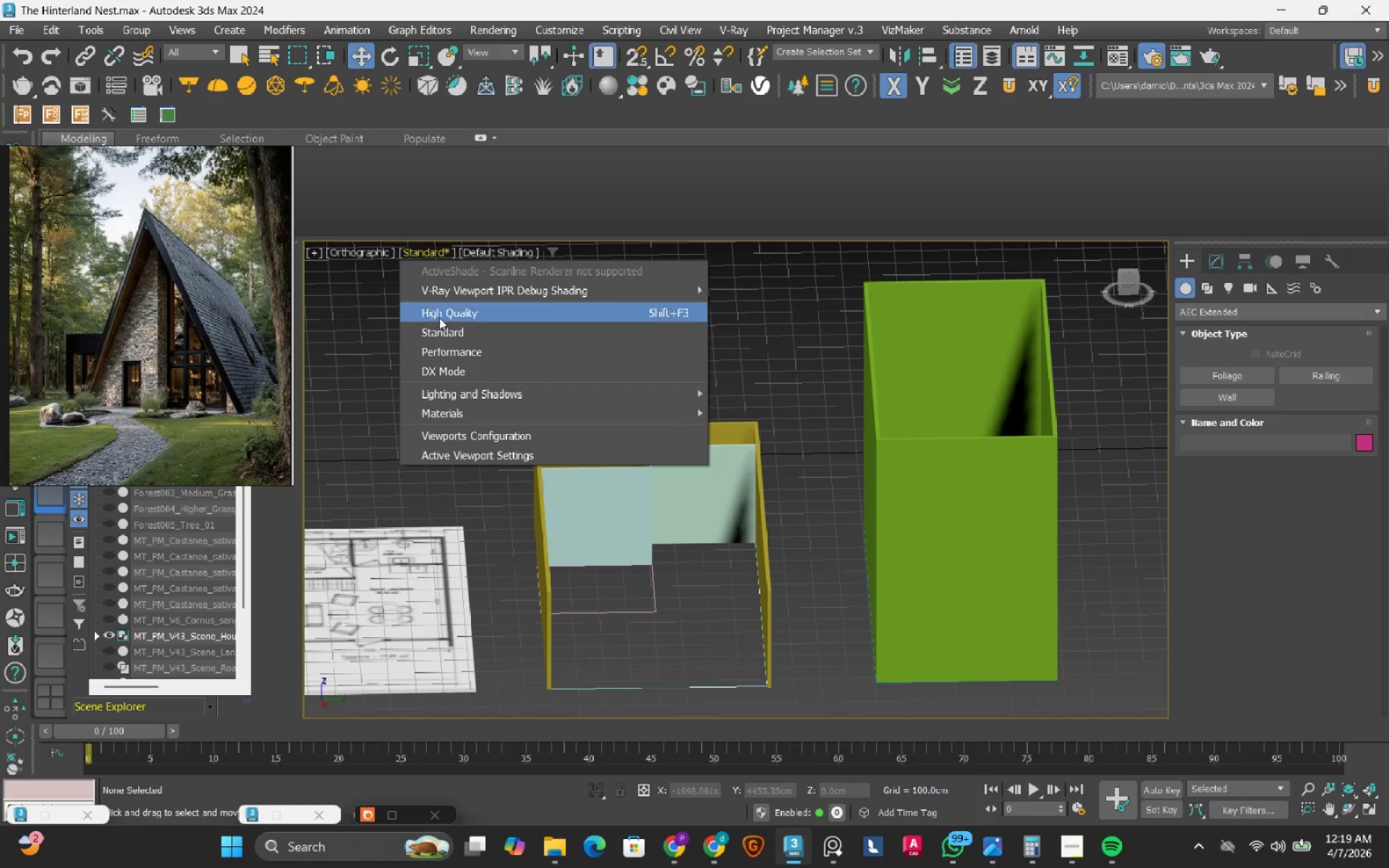 
left_click([442, 336])
 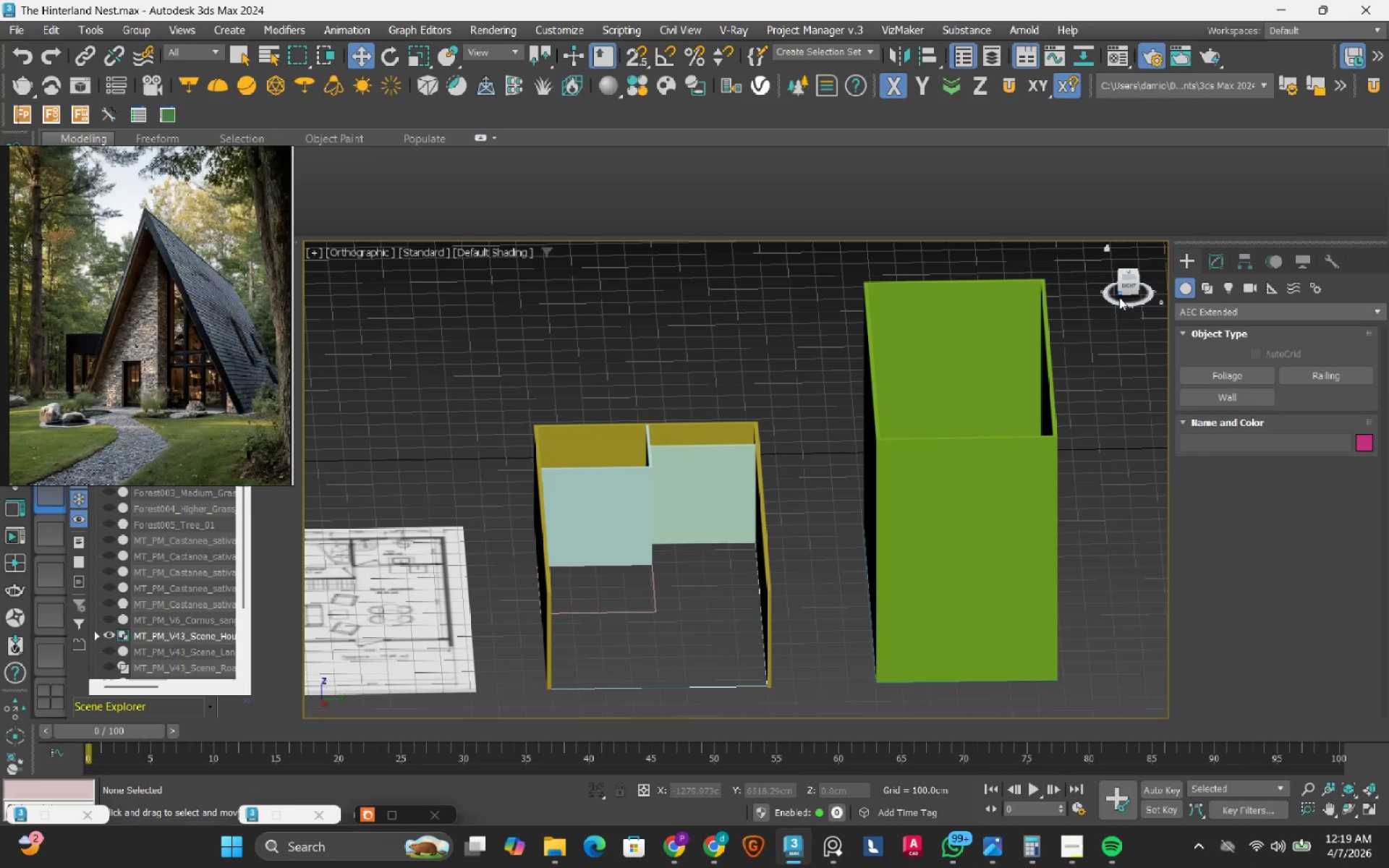 
left_click([1127, 282])
 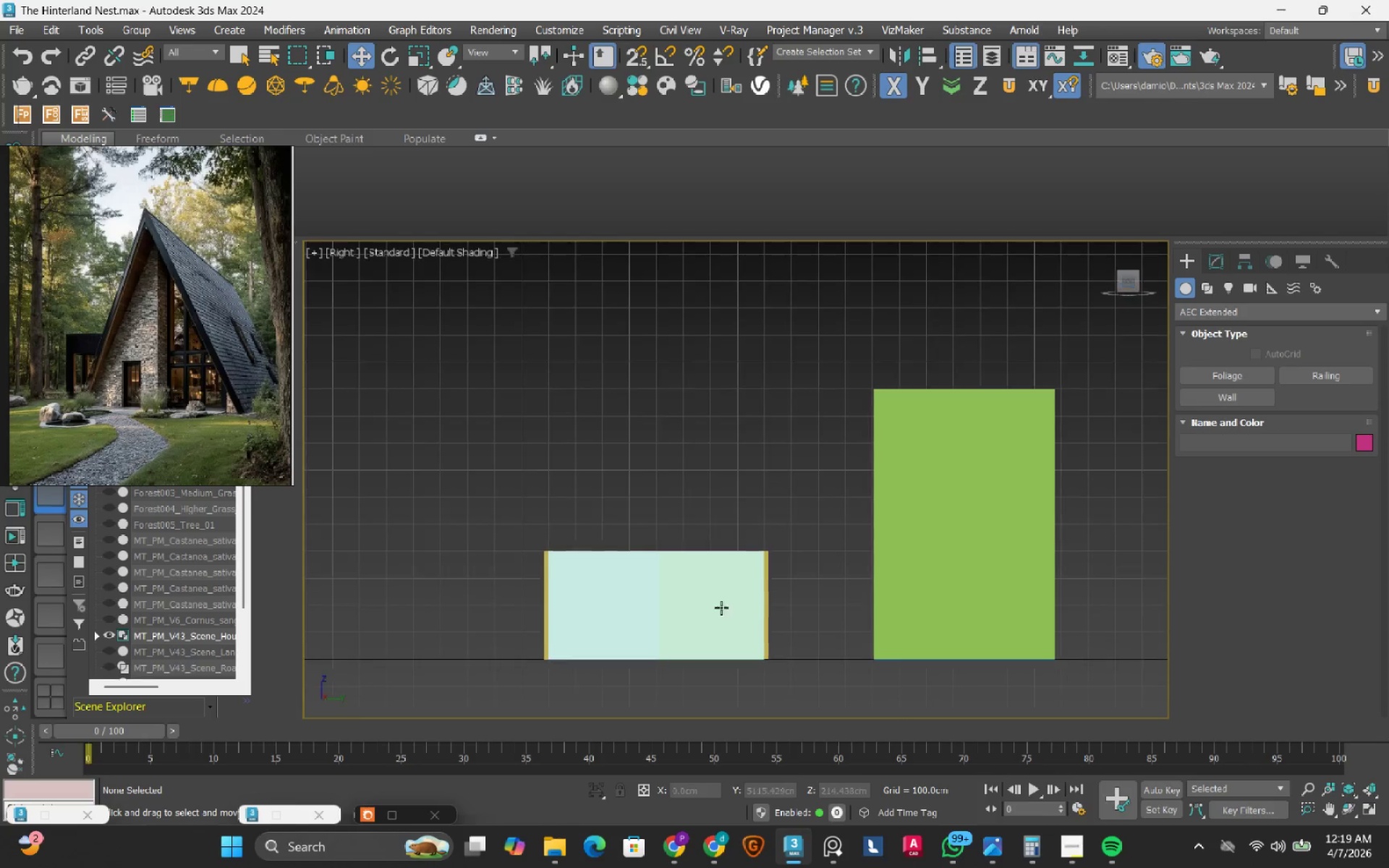 
scroll: coordinate [674, 615], scroll_direction: up, amount: 1.0
 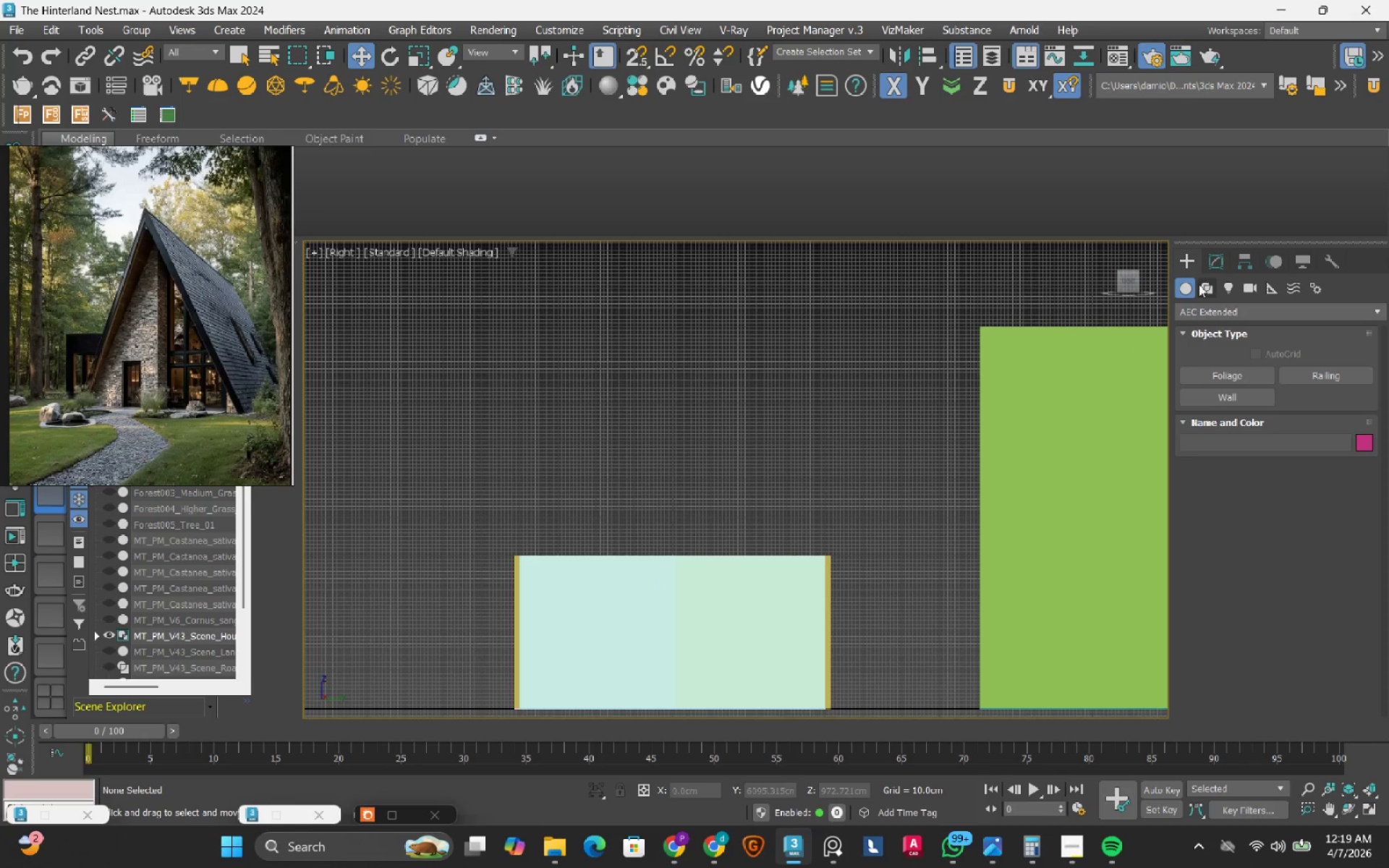 
left_click([1207, 290])
 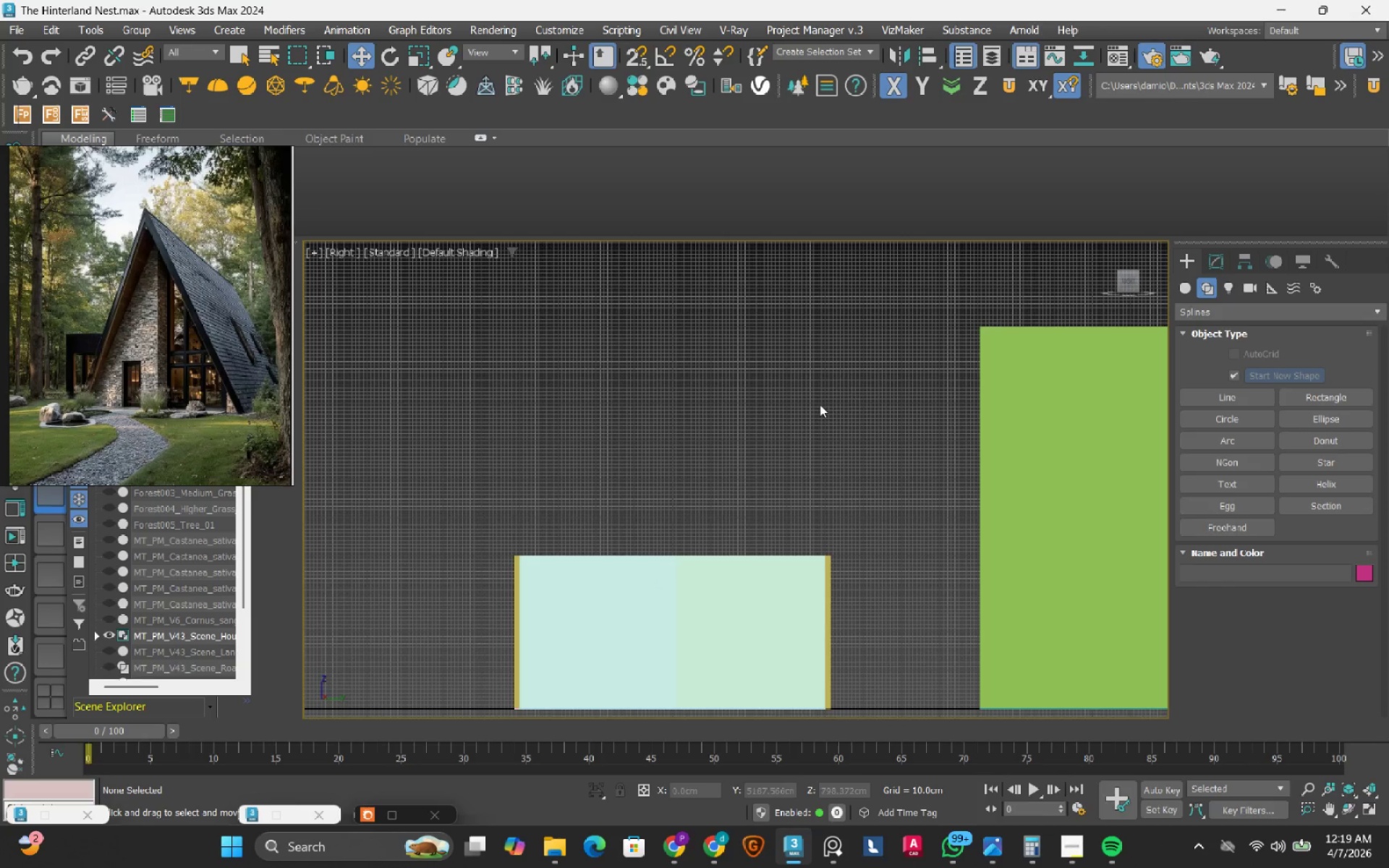 
scroll: coordinate [820, 404], scroll_direction: none, amount: 0.0
 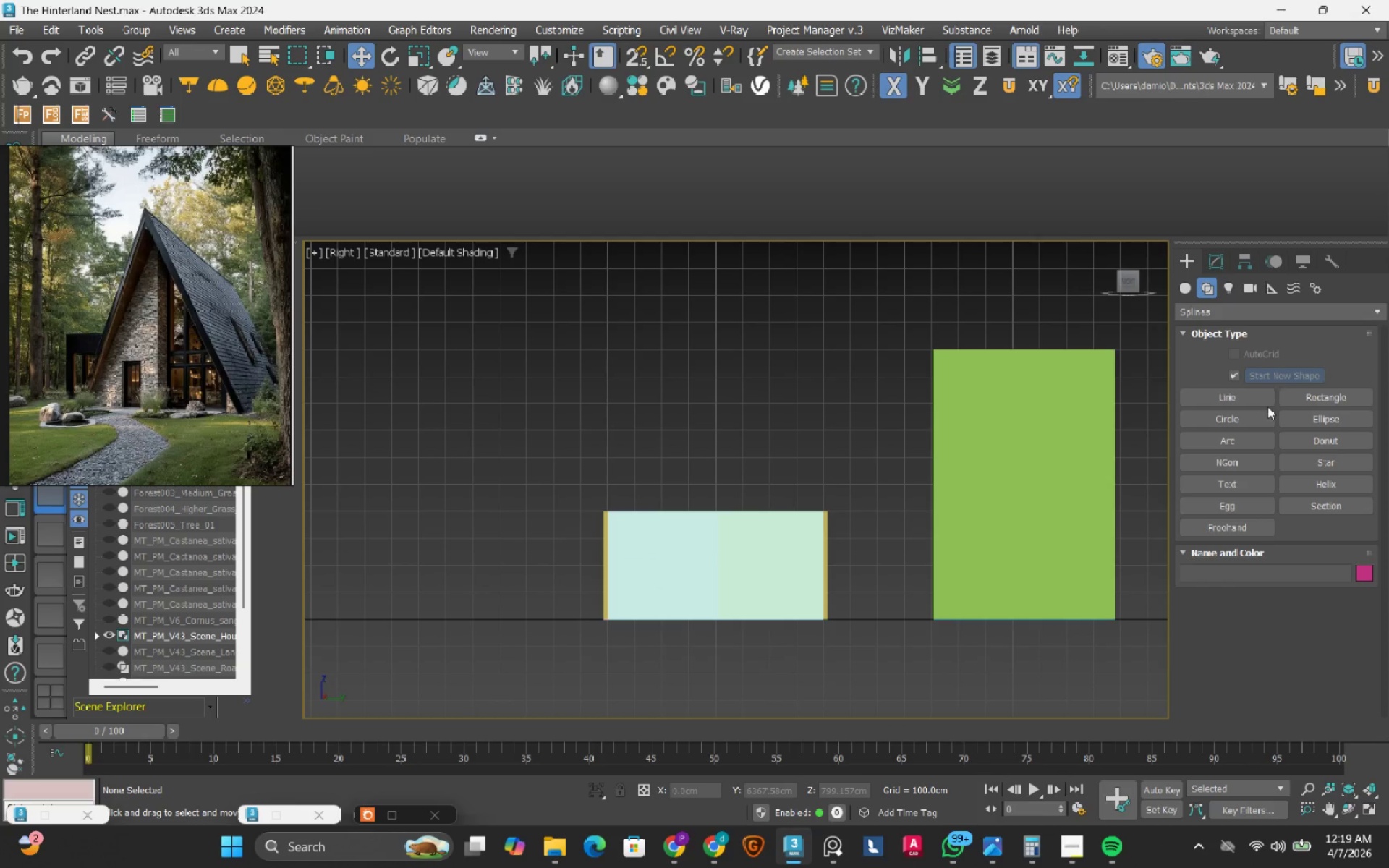 
left_click([1308, 391])
 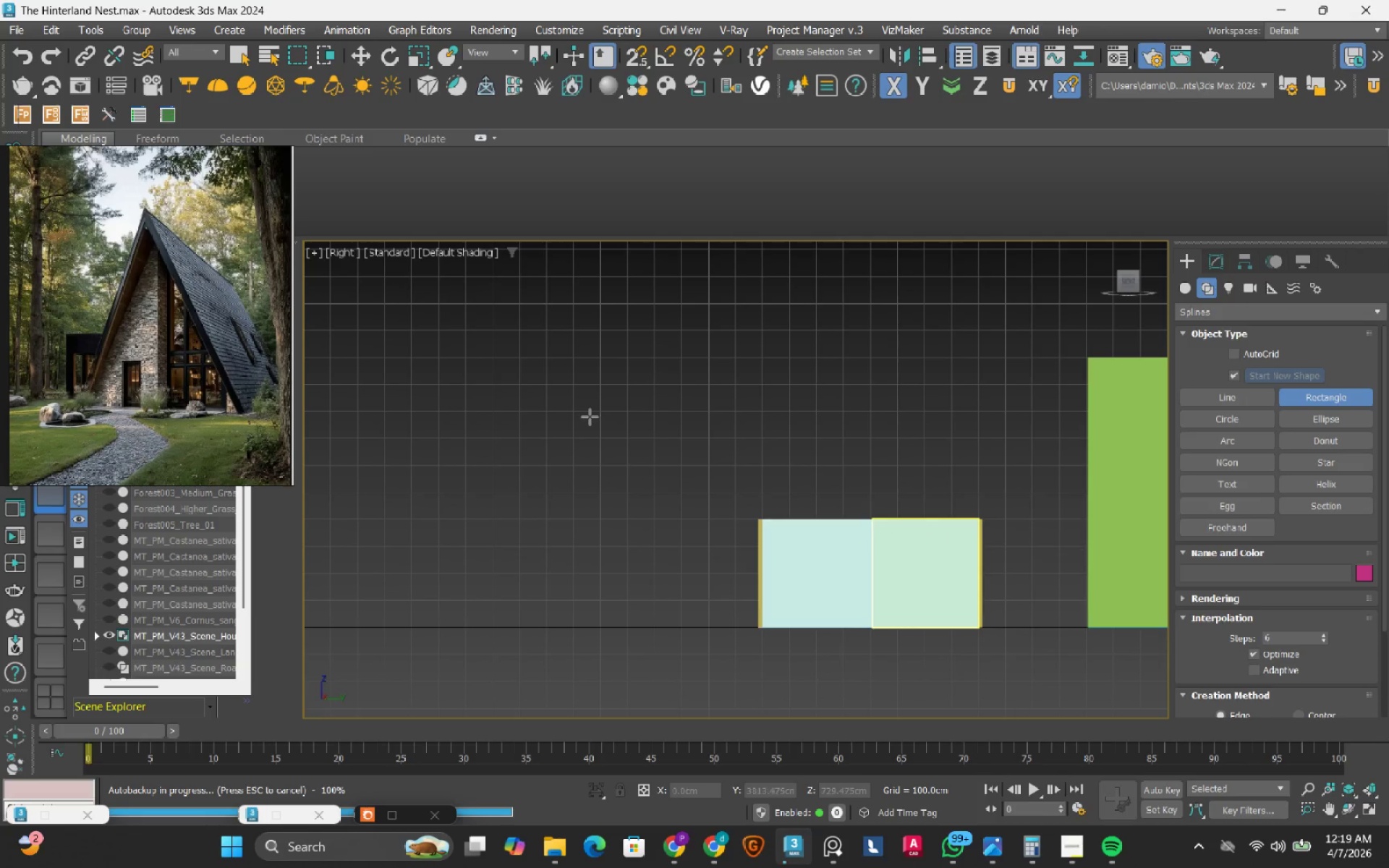 
left_click_drag(start_coordinate=[536, 354], to_coordinate=[712, 626])
 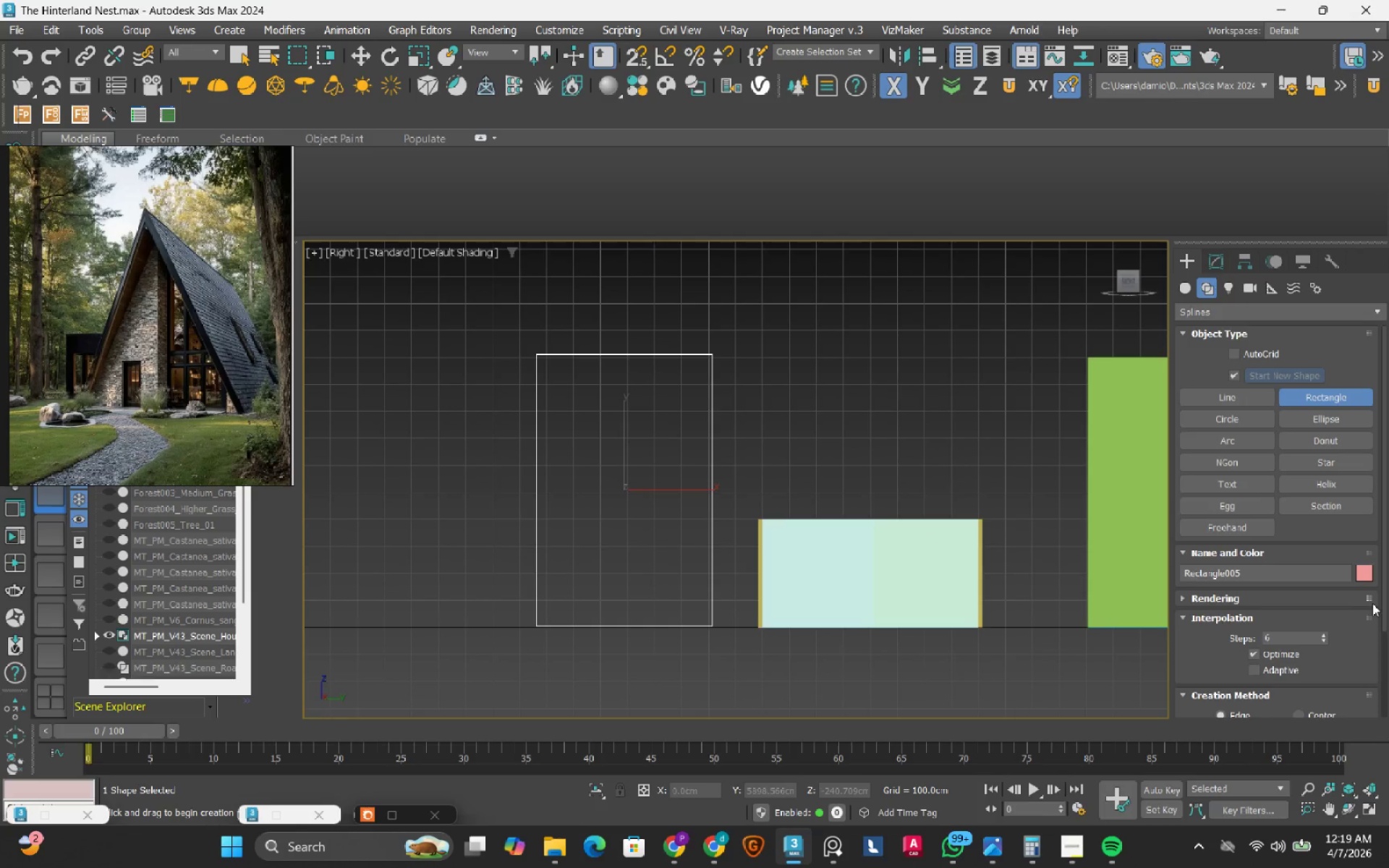 
left_click_drag(start_coordinate=[1382, 599], to_coordinate=[1372, 689])
 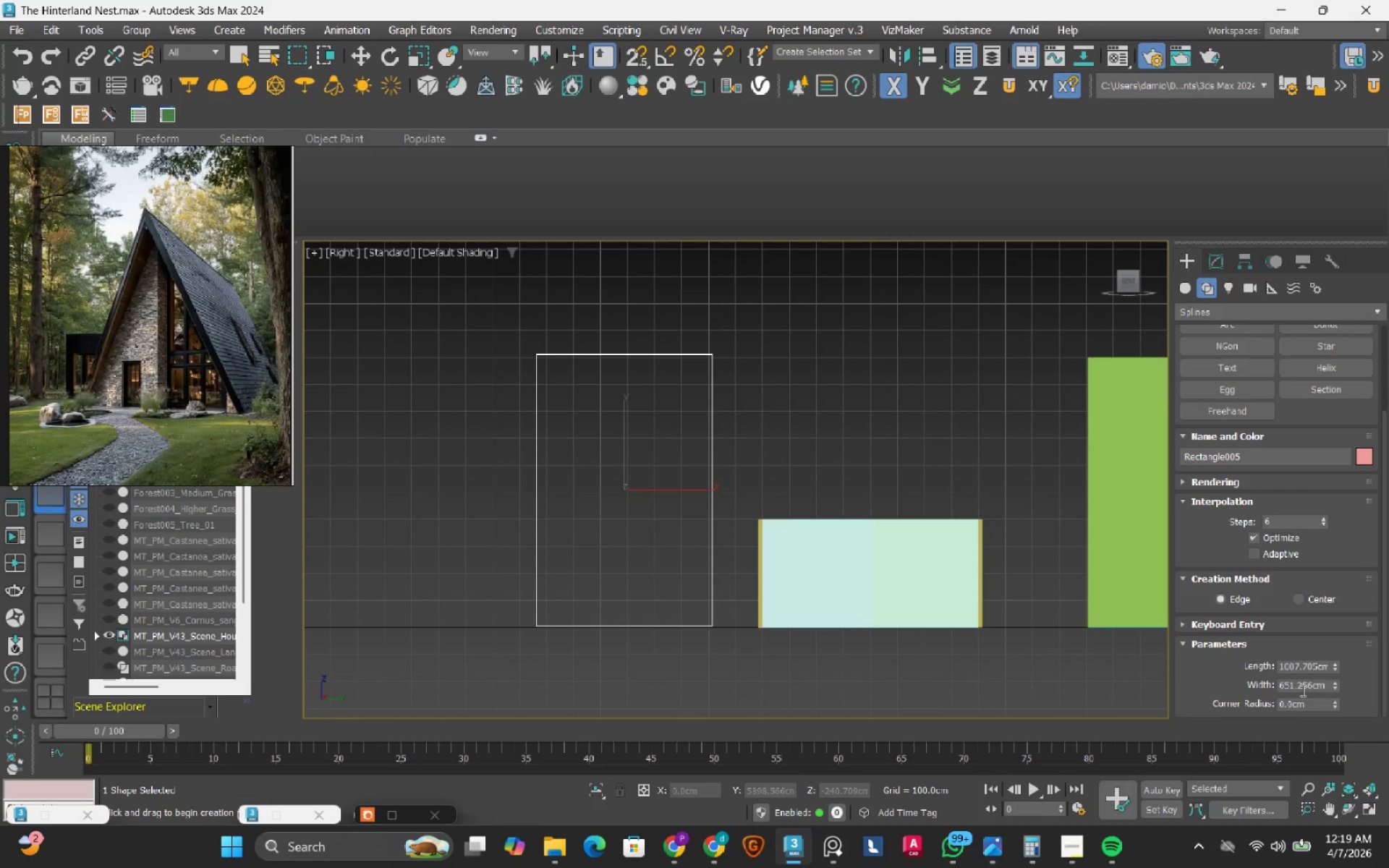 
double_click([1301, 690])
 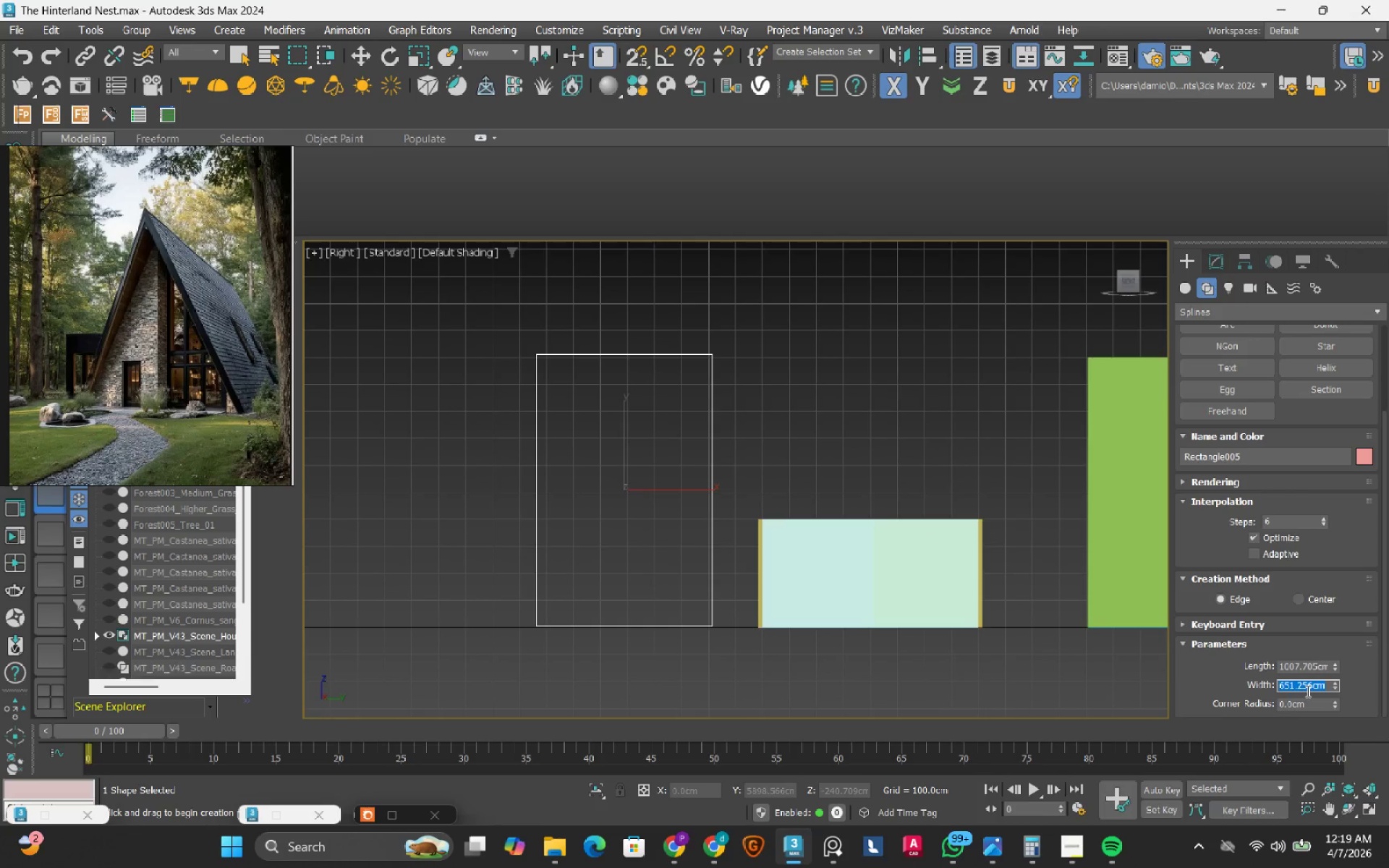 
key(Numpad8)
 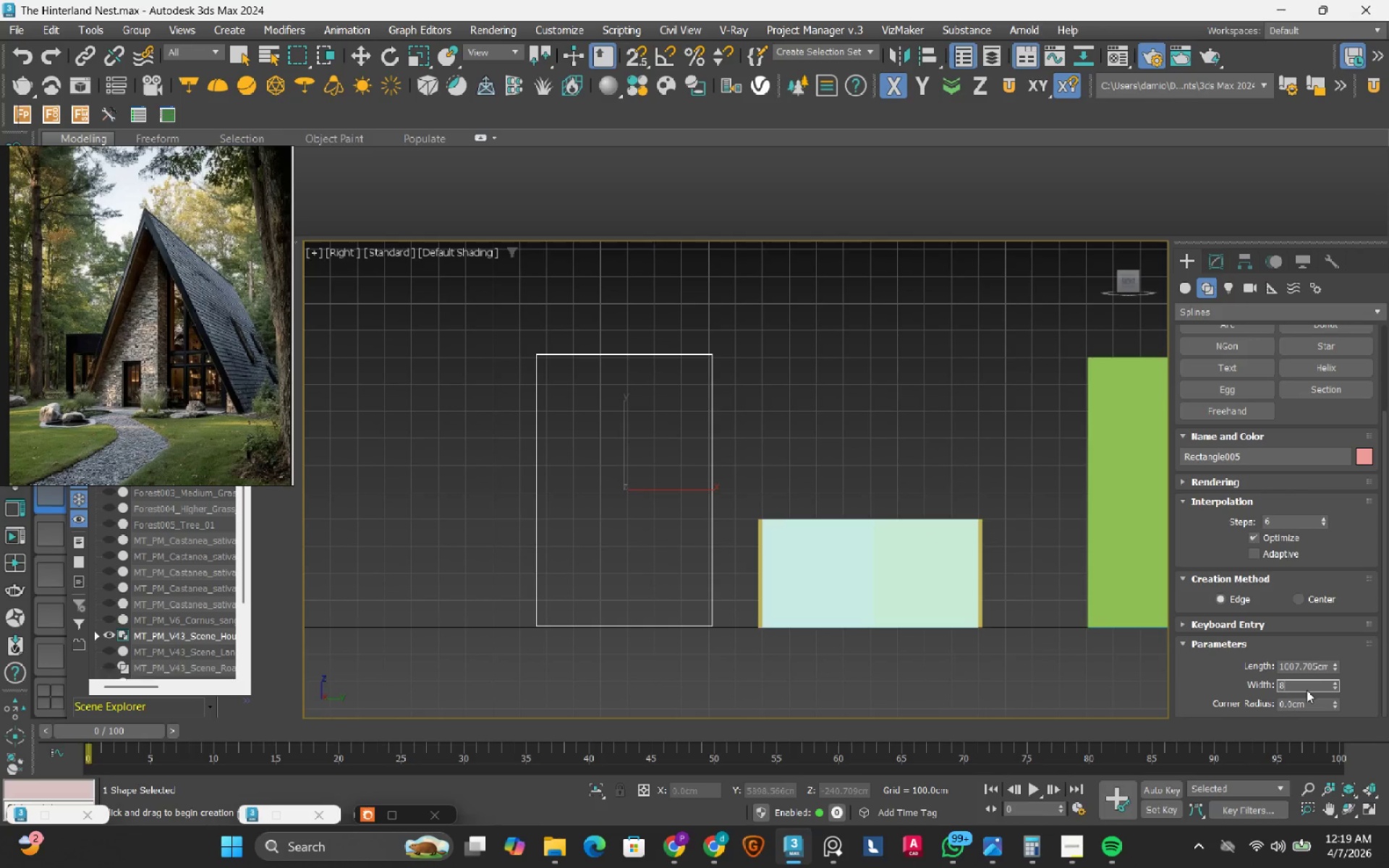 
key(Numpad0)
 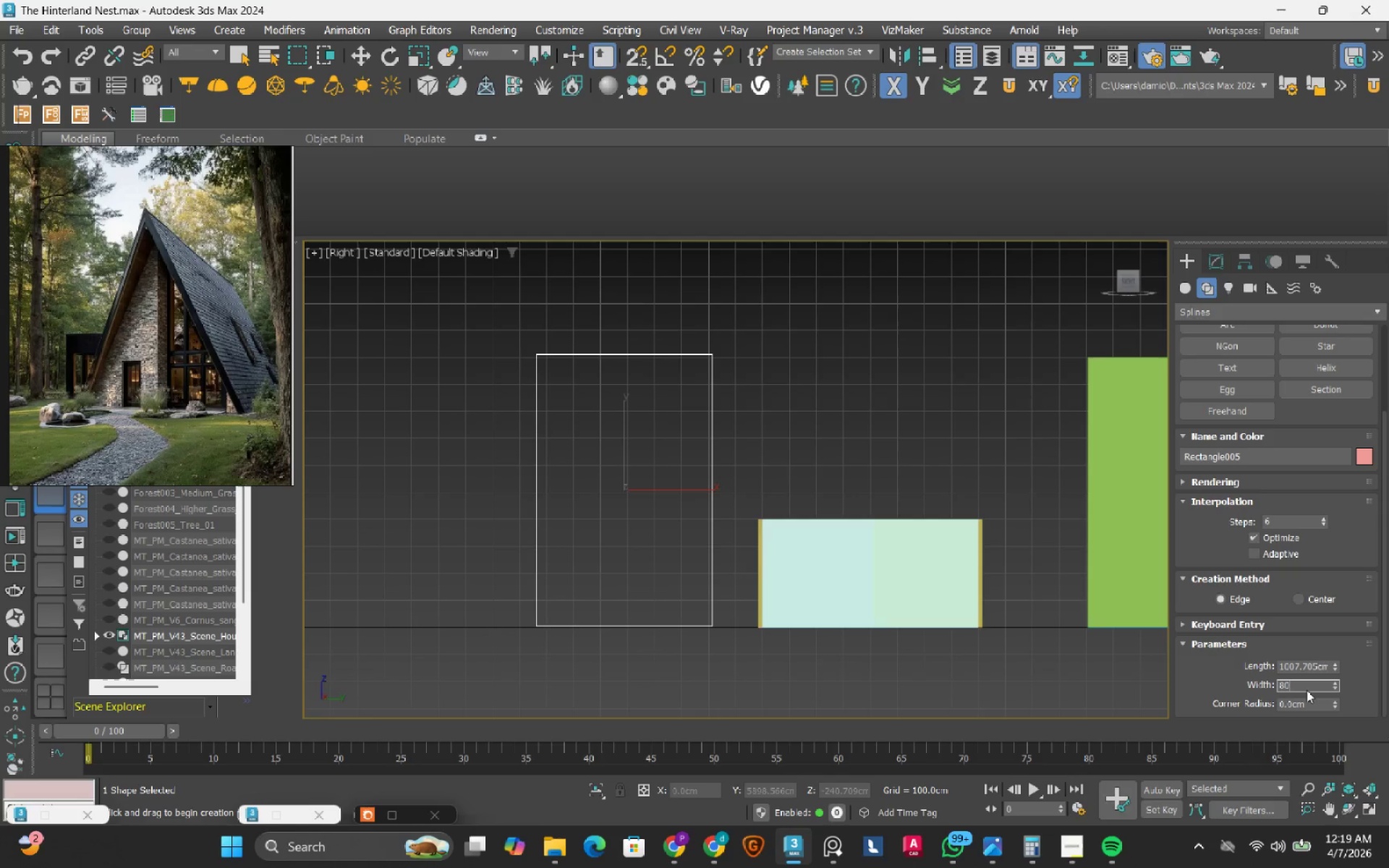 
key(Numpad0)
 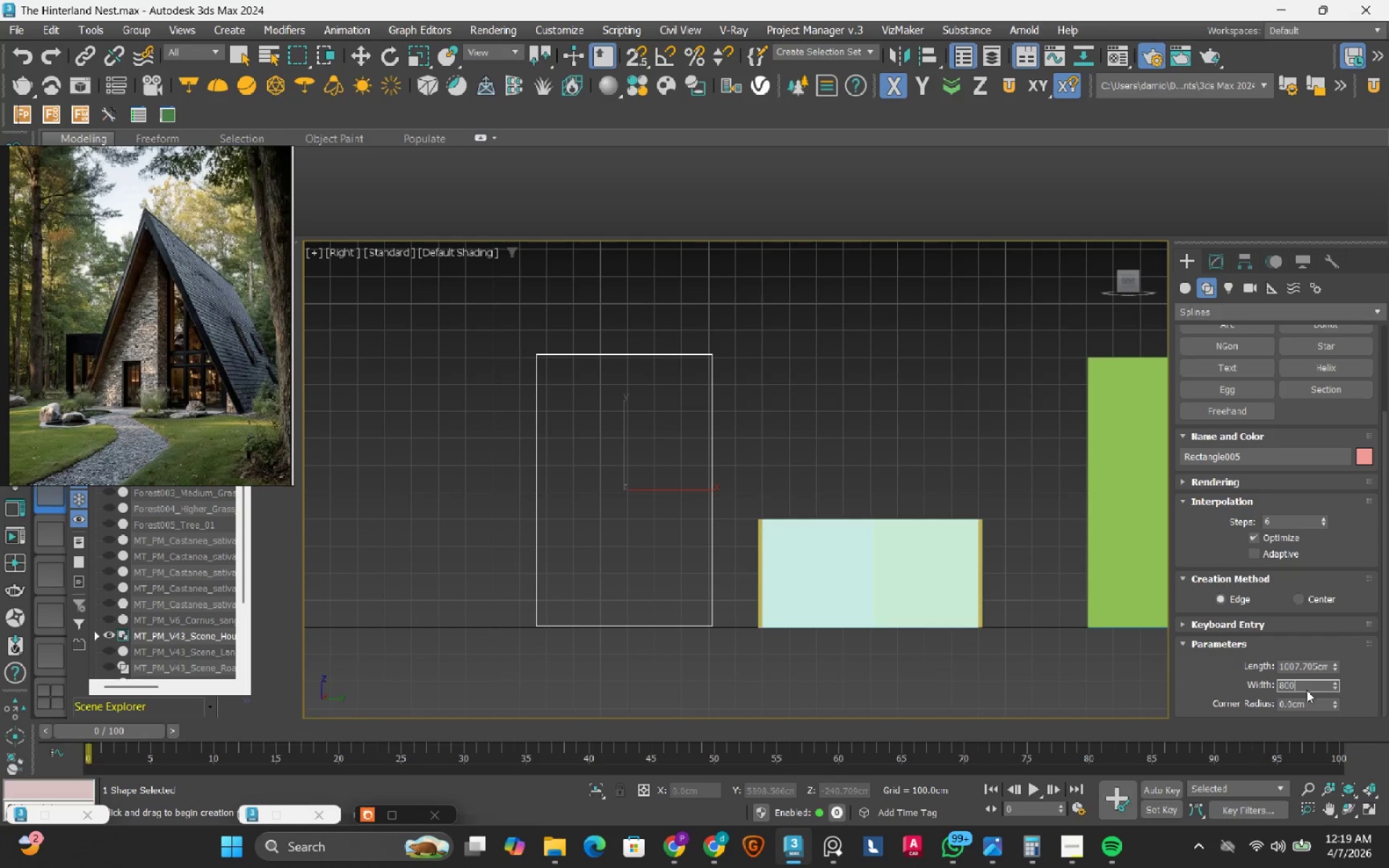 
key(NumpadEnter)
 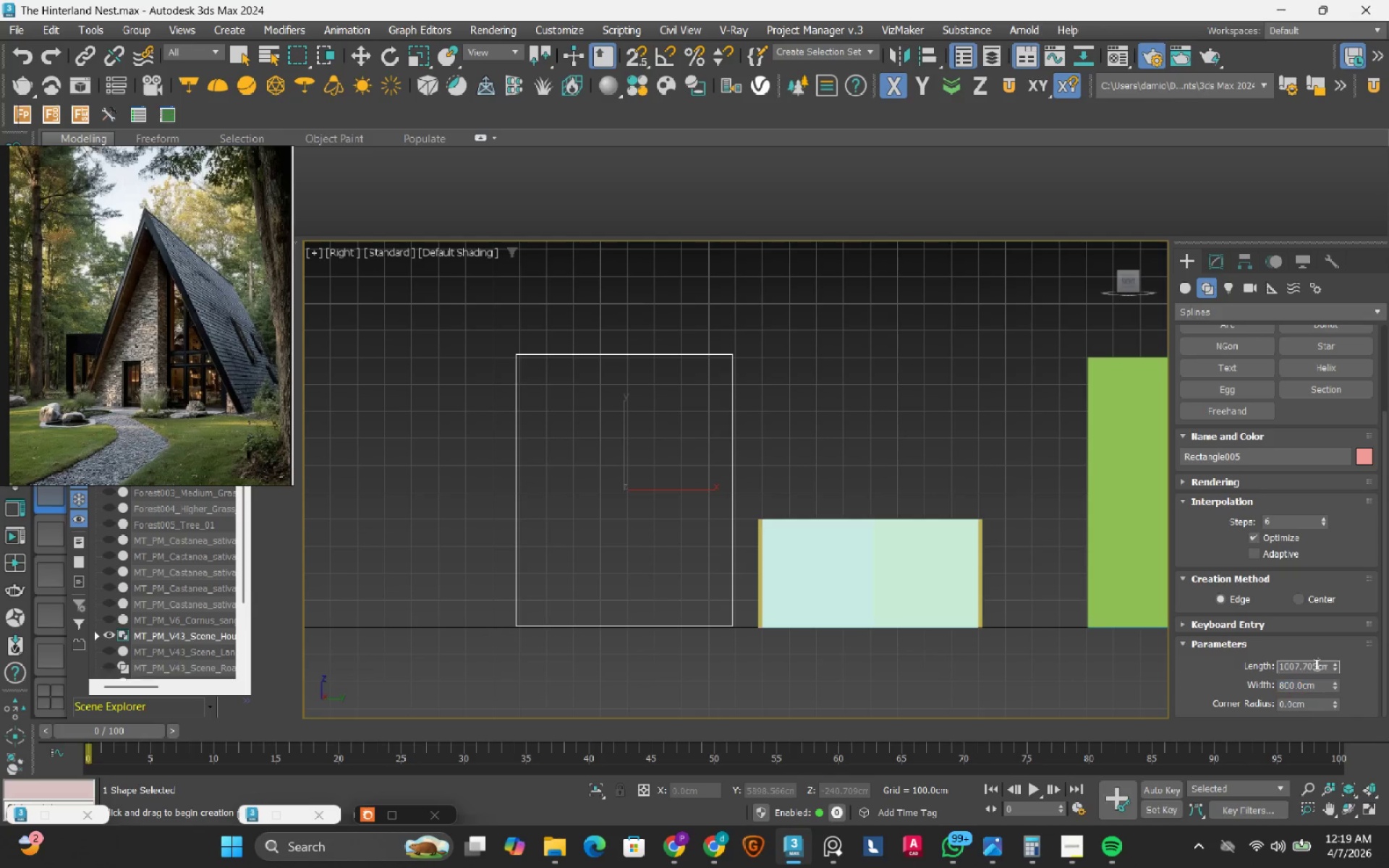 
double_click([1315, 664])
 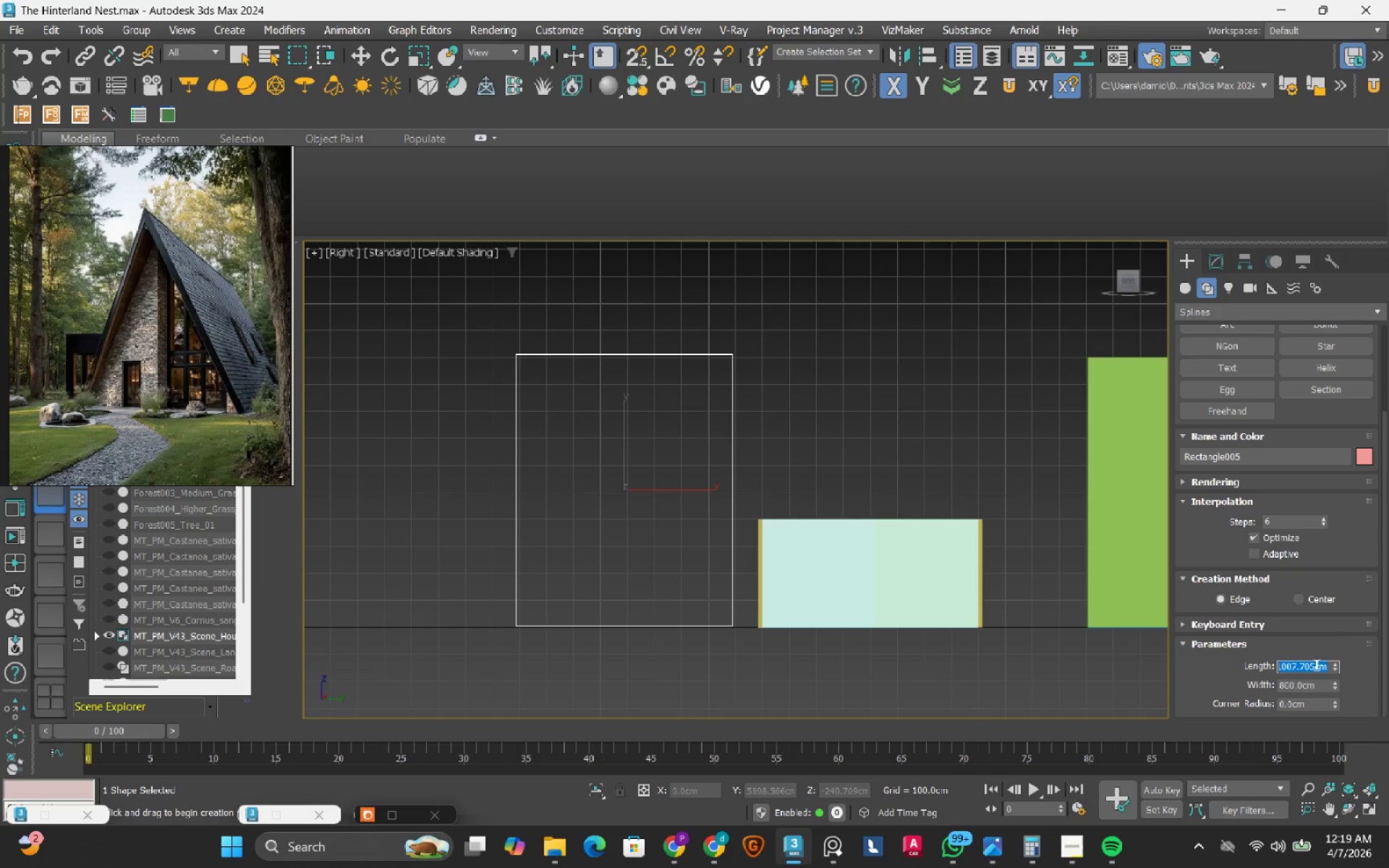 
key(Numpad1)
 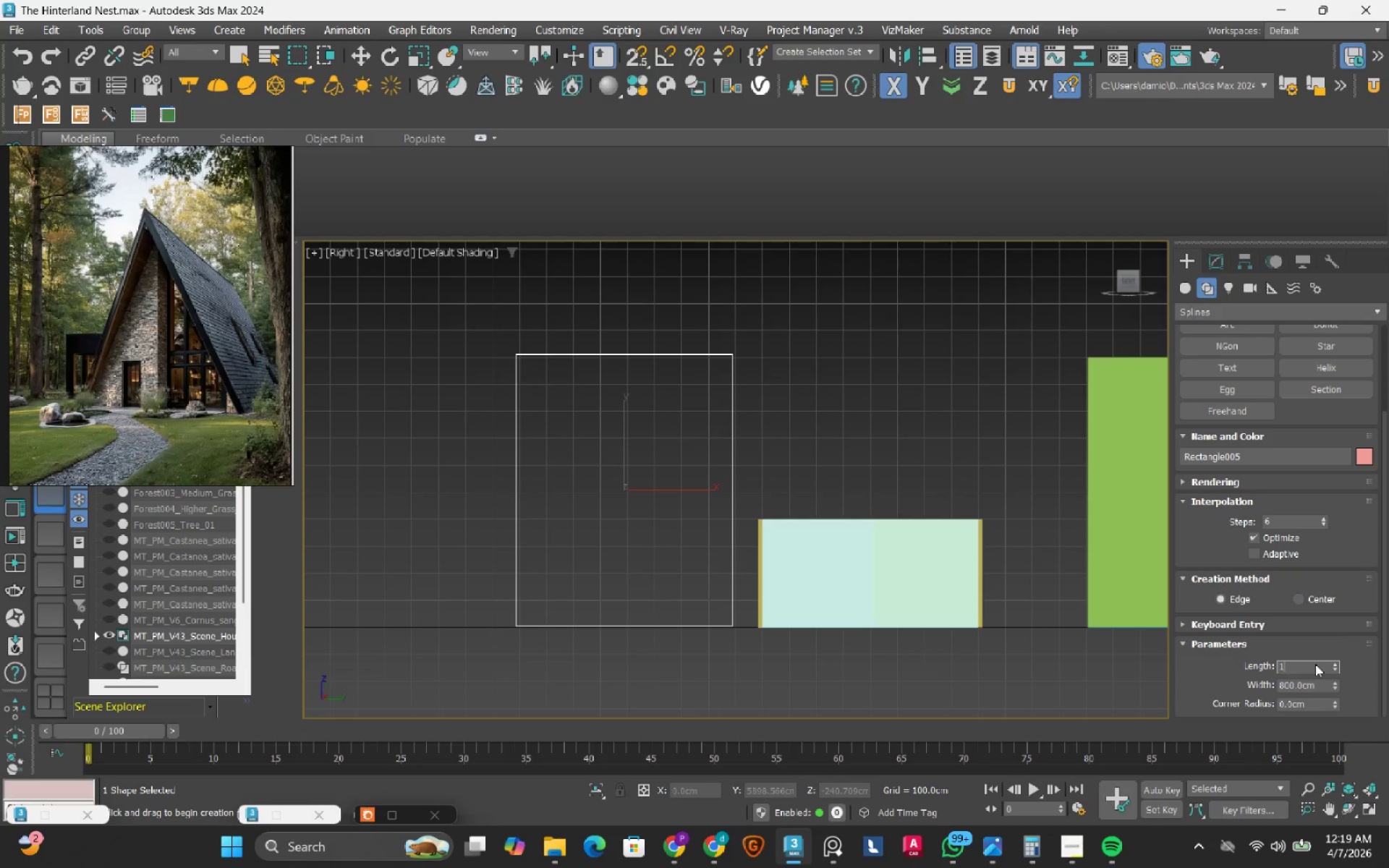 
key(Numpad0)
 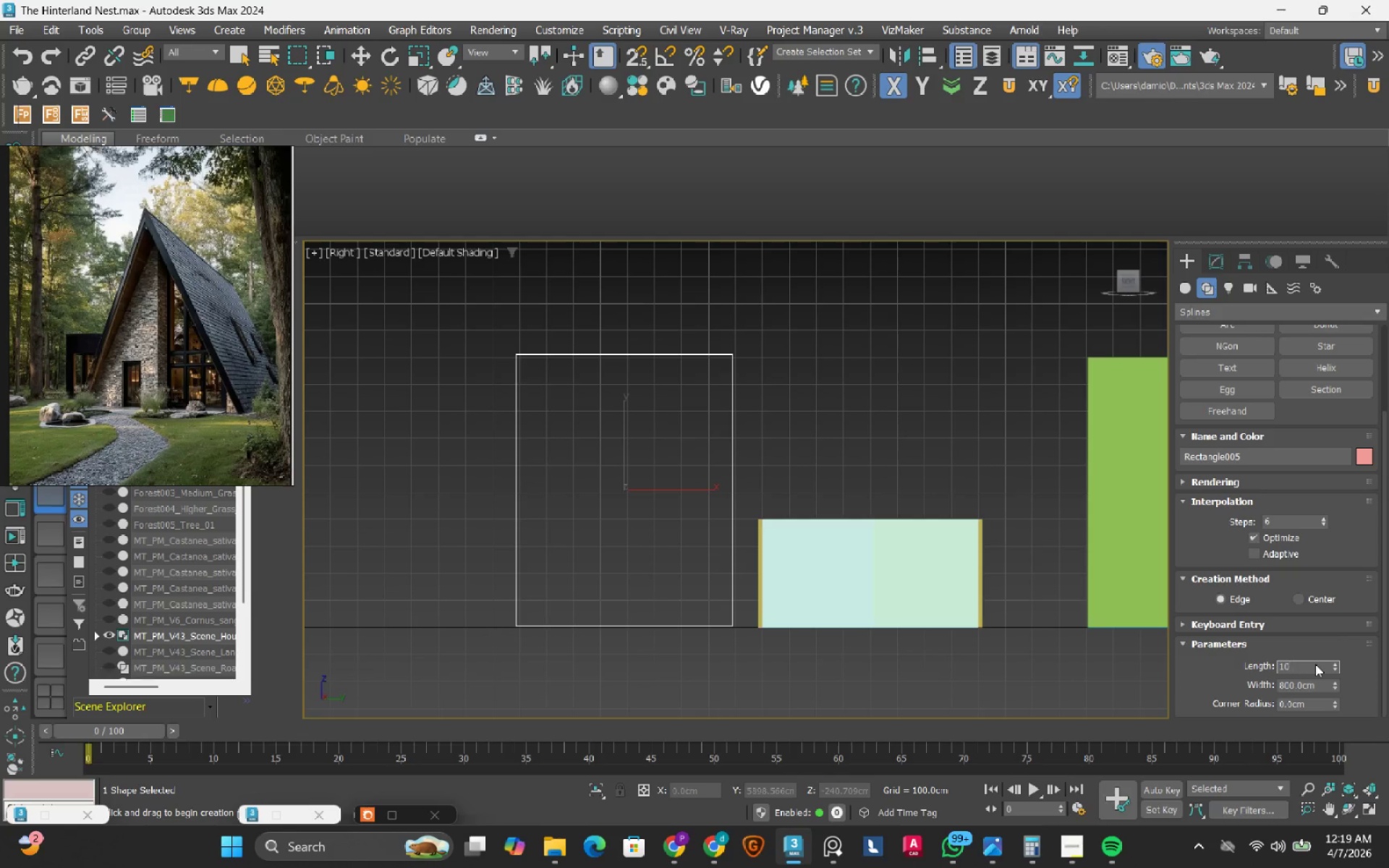 
key(Numpad0)
 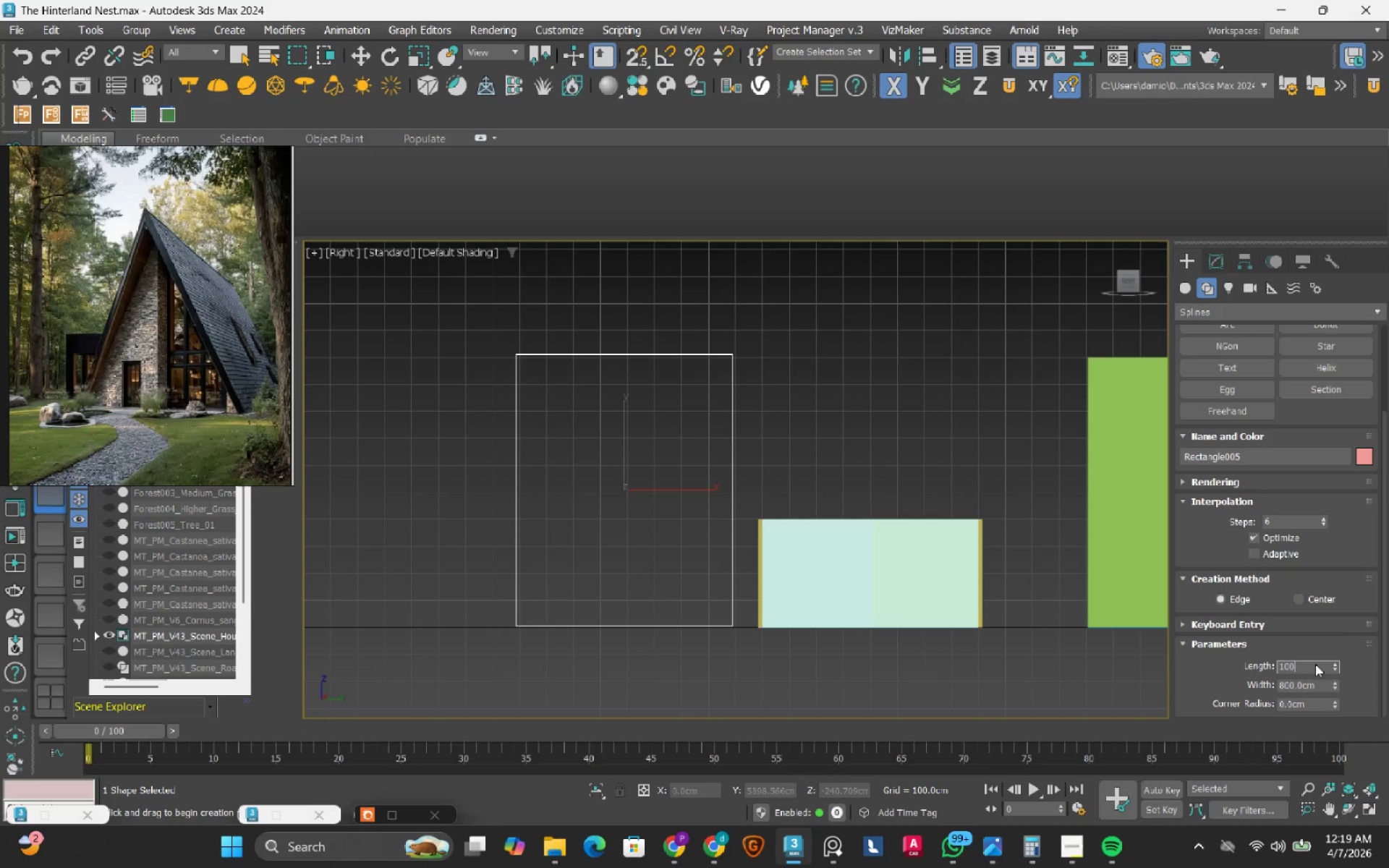 
key(Numpad0)
 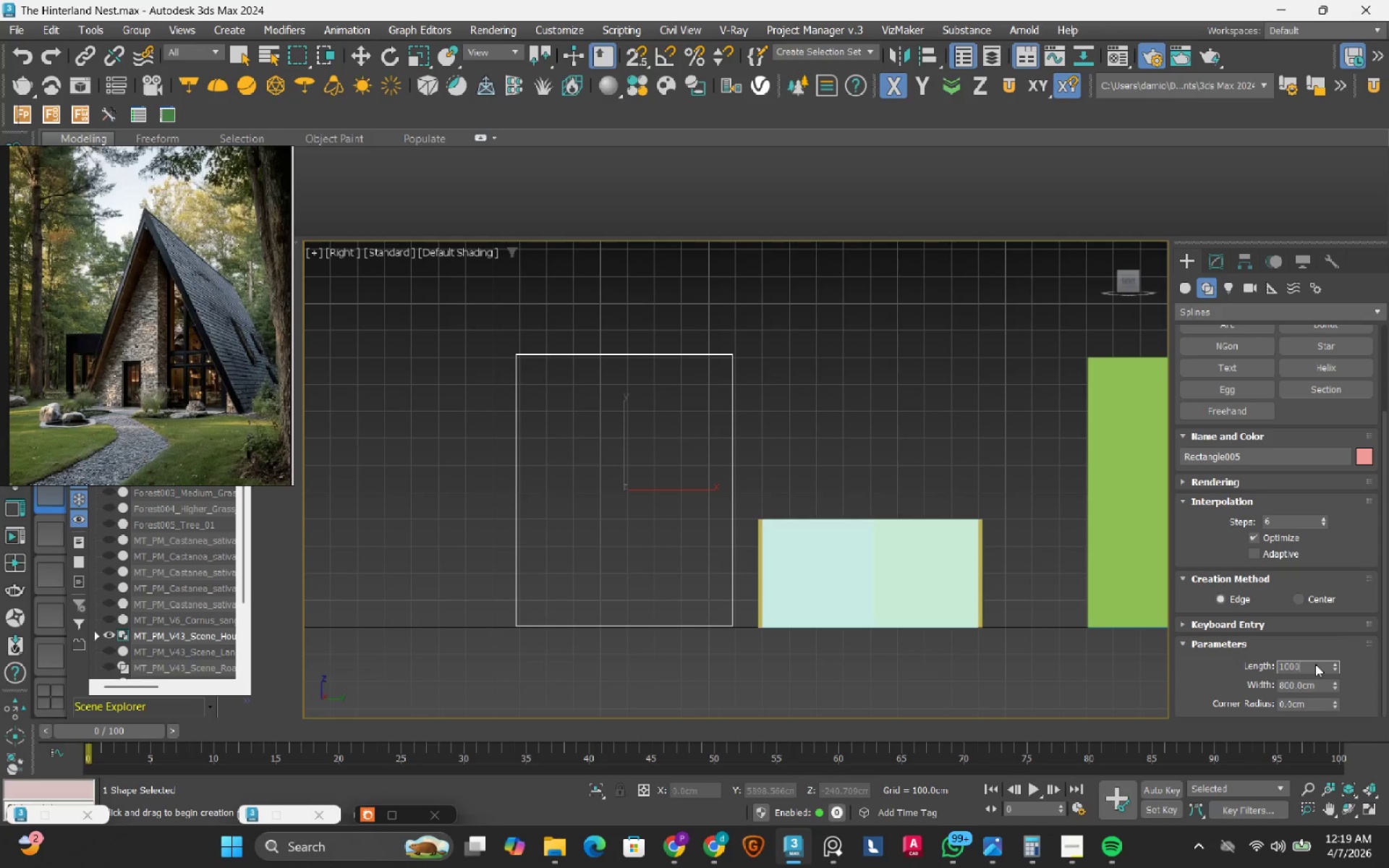 
key(NumpadEnter)
 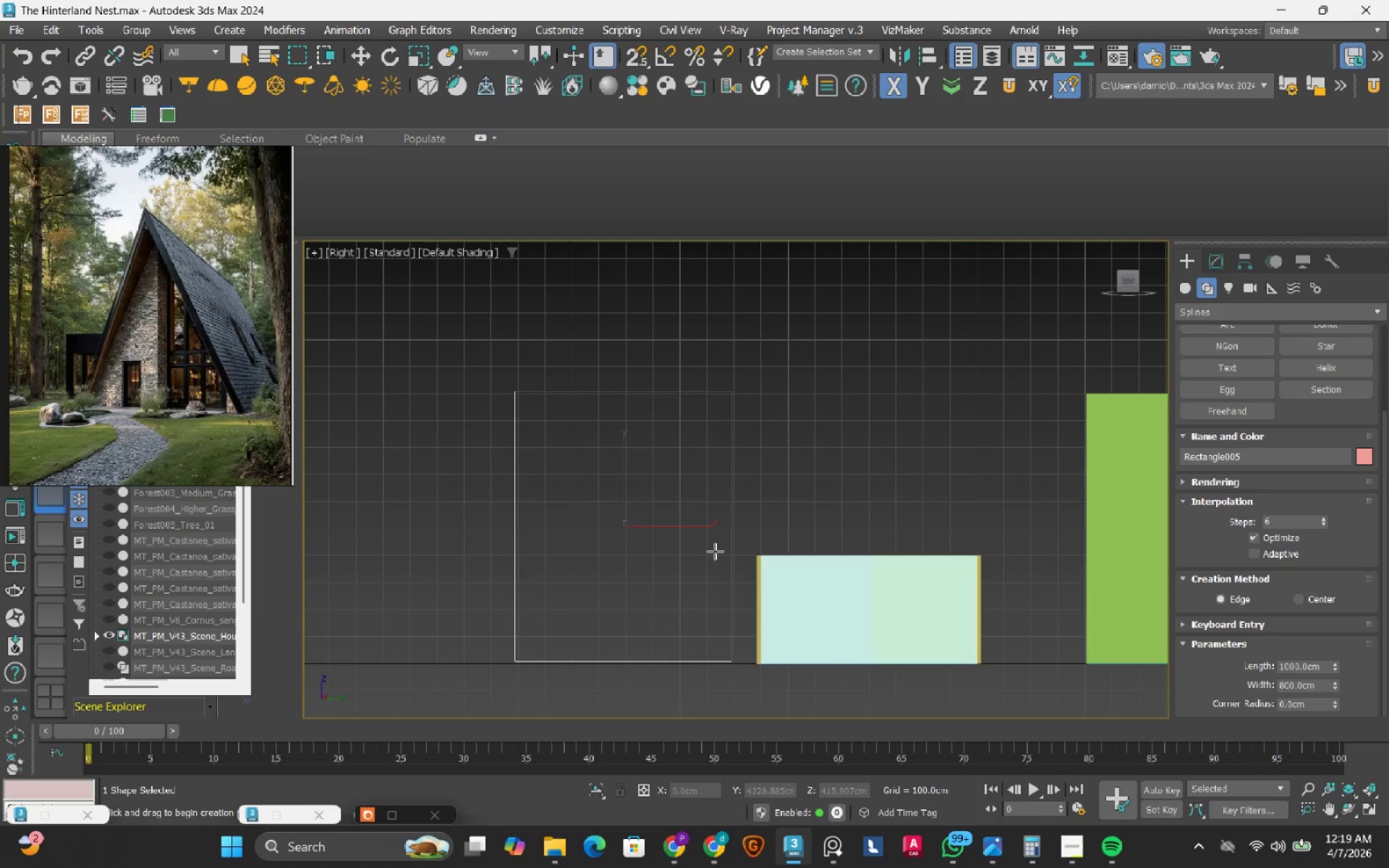 
type(ws)
 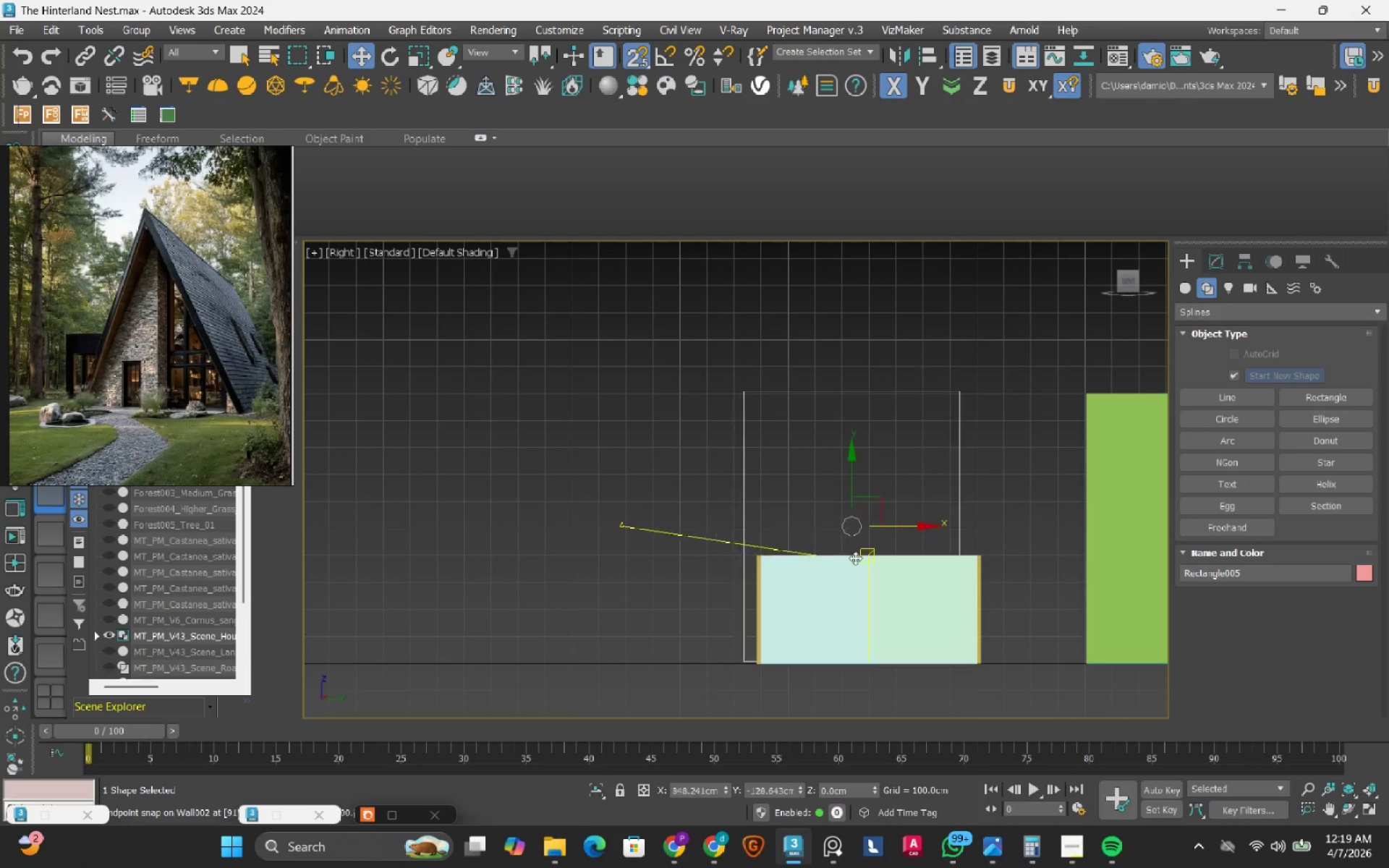 
left_click_drag(start_coordinate=[658, 527], to_coordinate=[862, 553])
 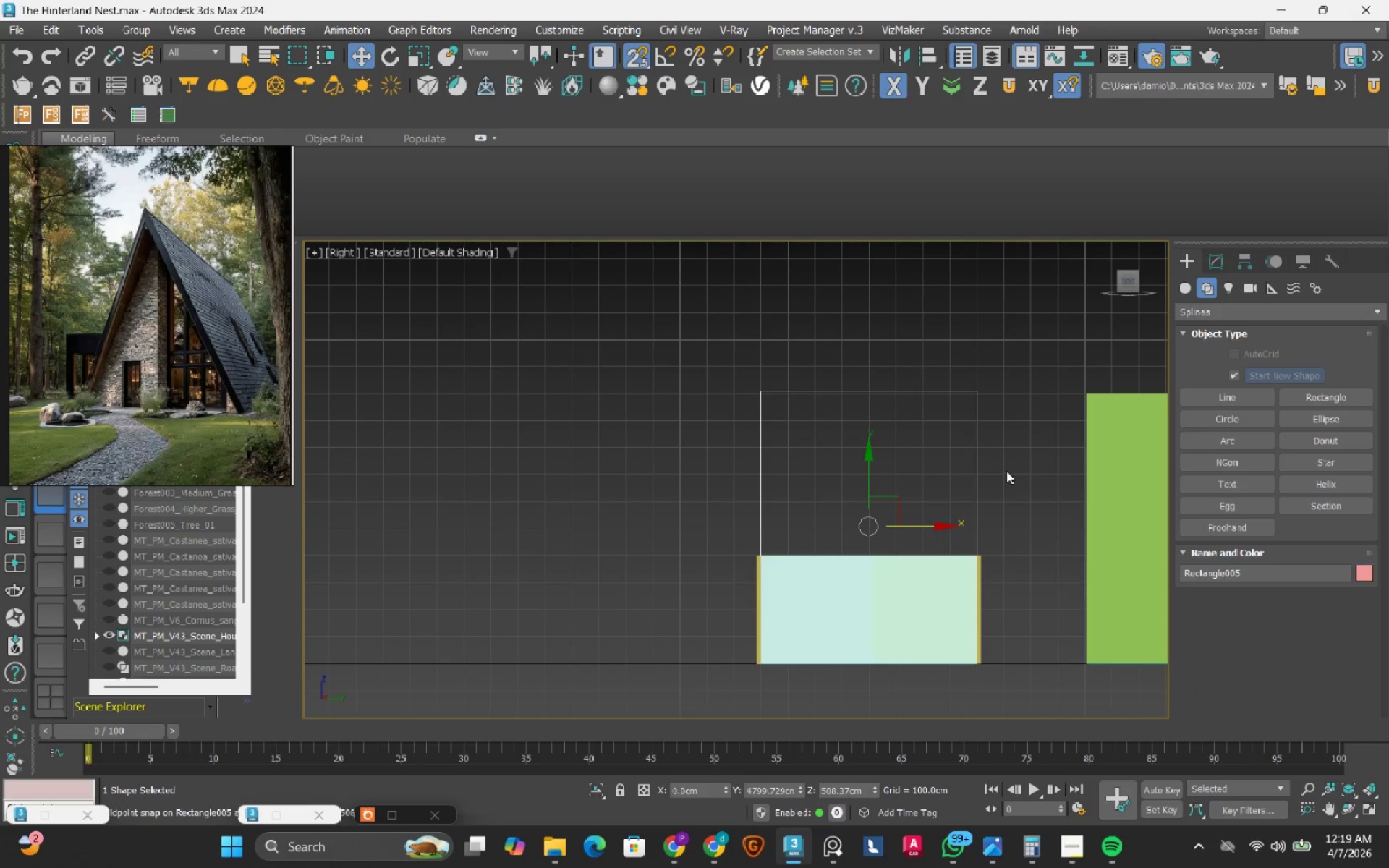 
key(S)
 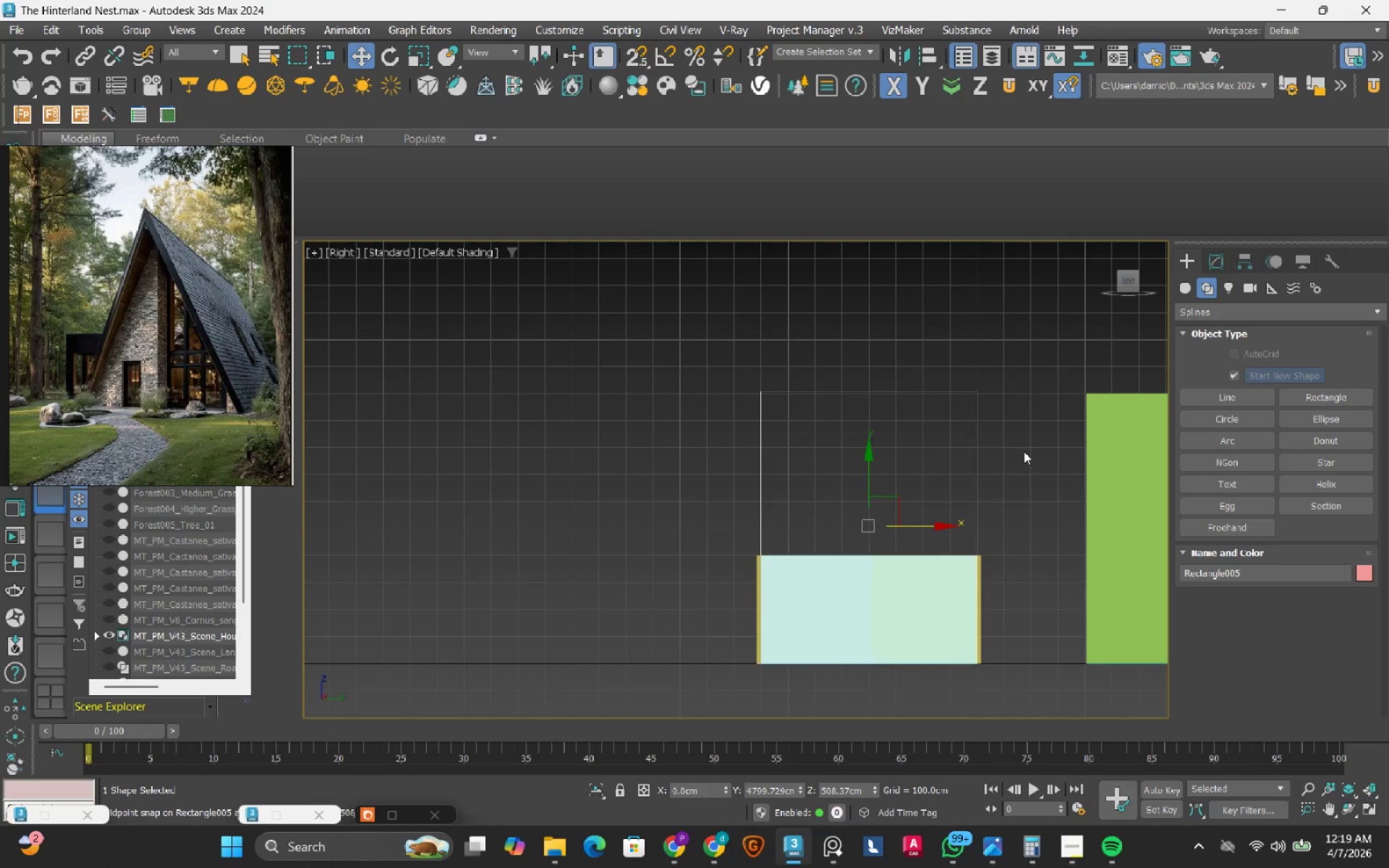 
left_click([1032, 446])
 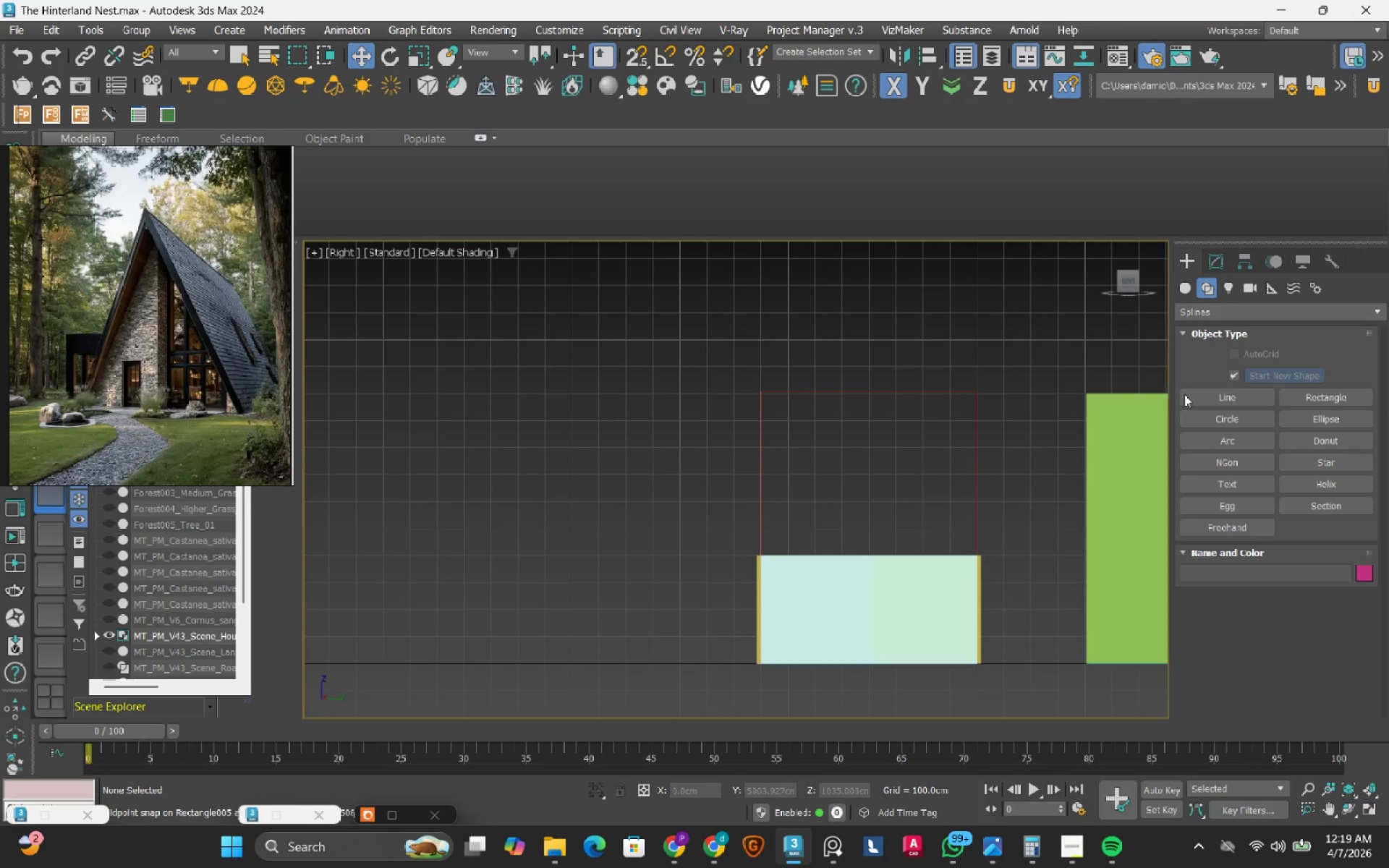 
left_click([1207, 397])
 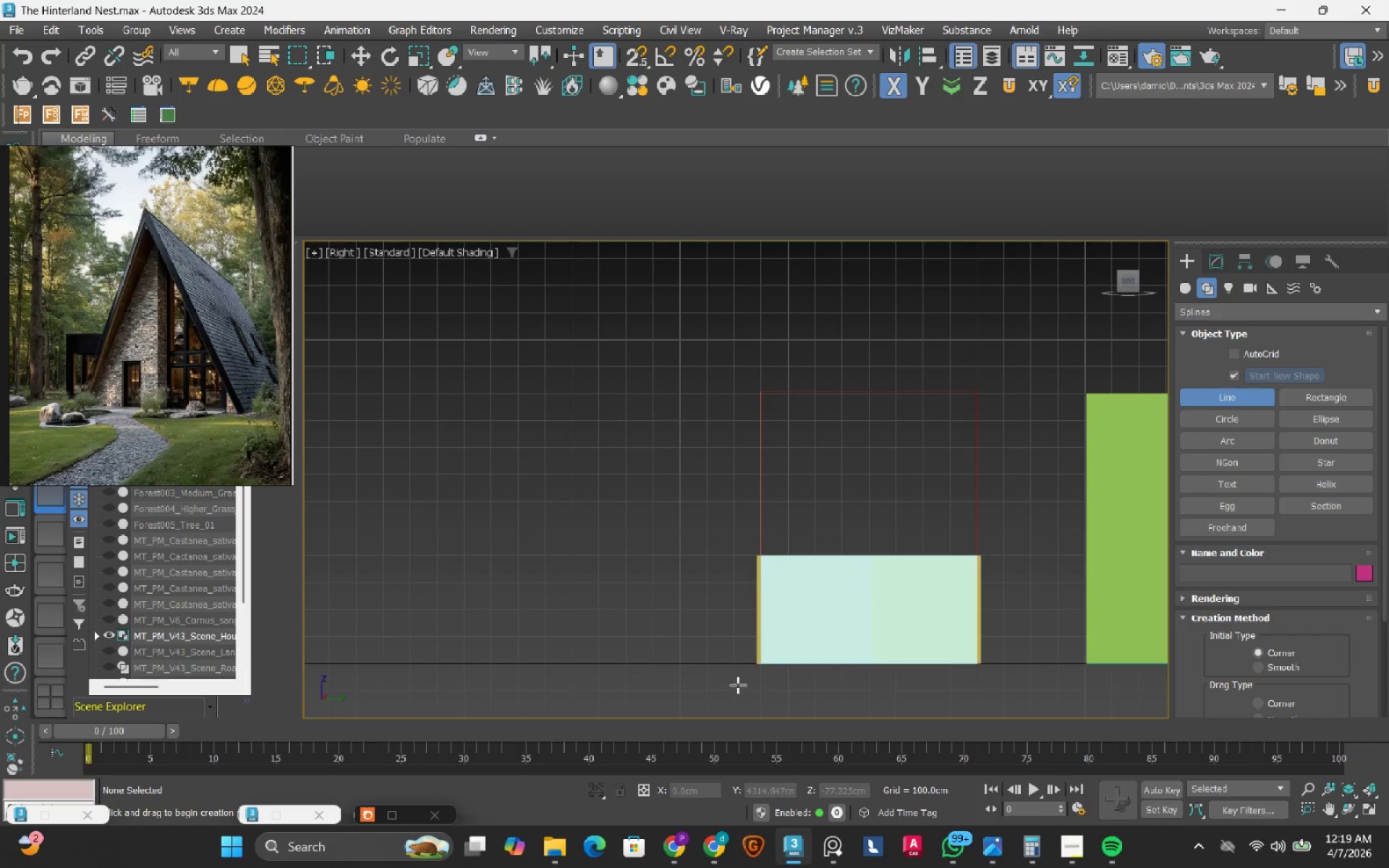 
key(S)
 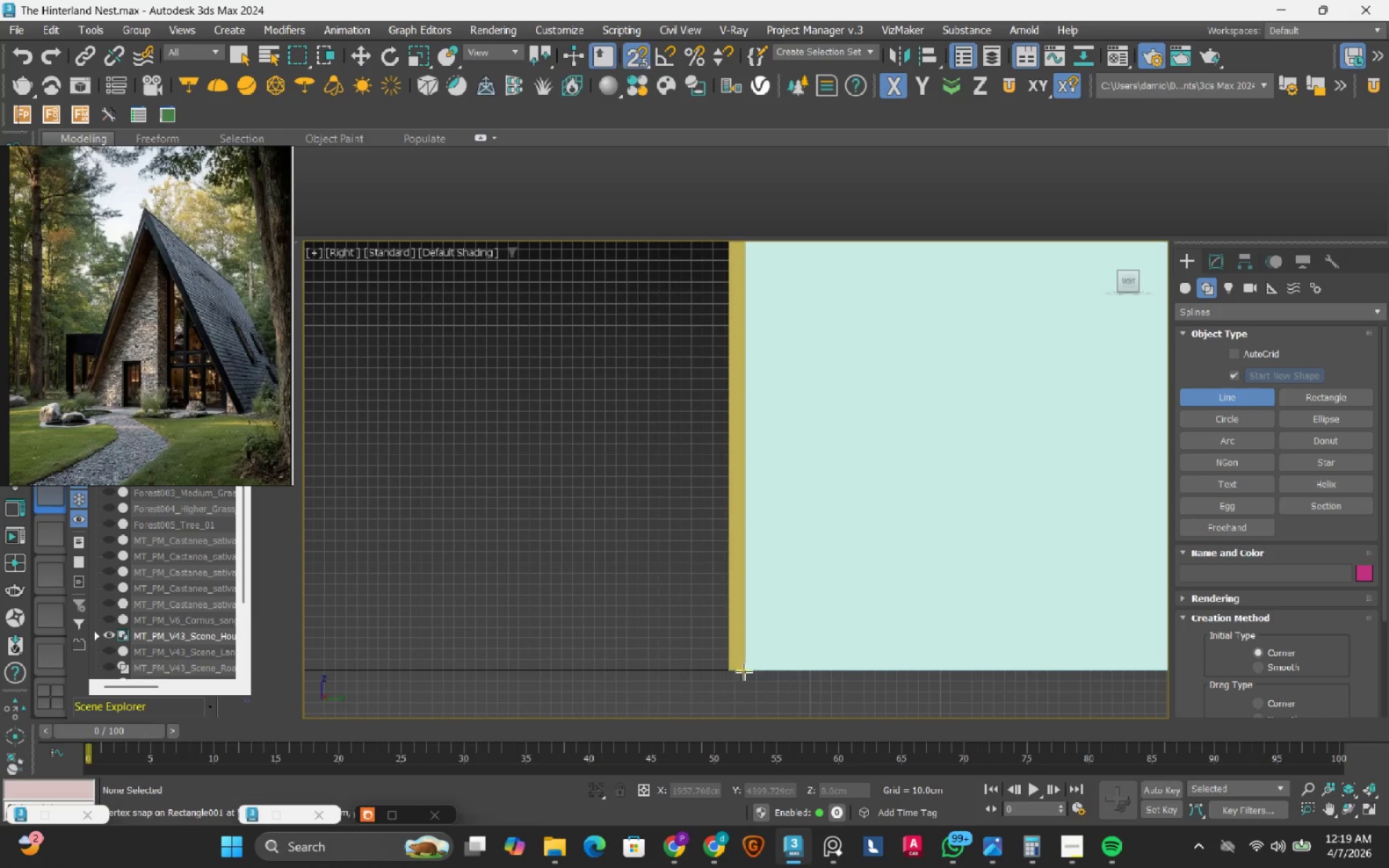 
scroll: coordinate [743, 672], scroll_direction: up, amount: 6.0
 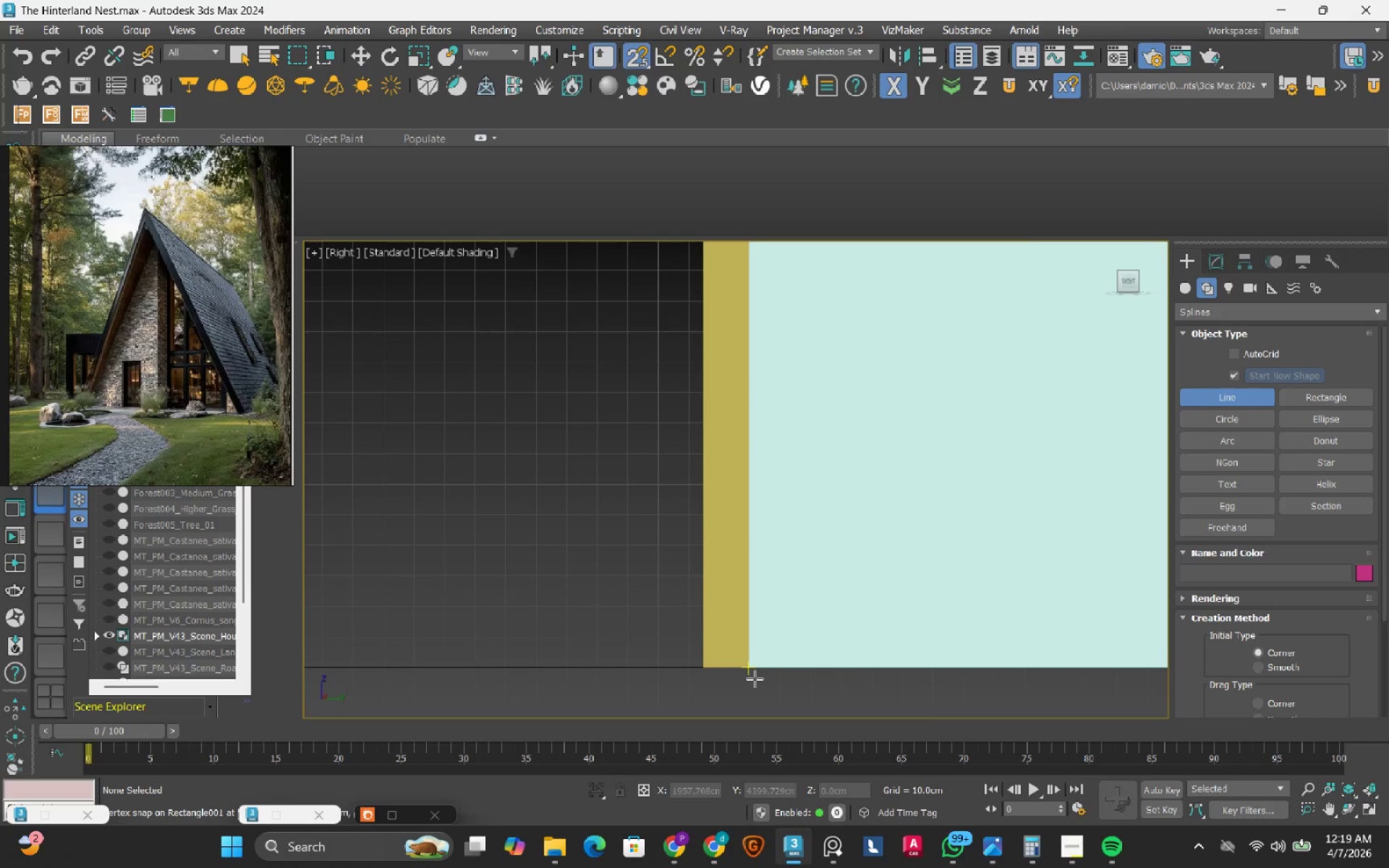 
scroll: coordinate [716, 650], scroll_direction: down, amount: 5.0
 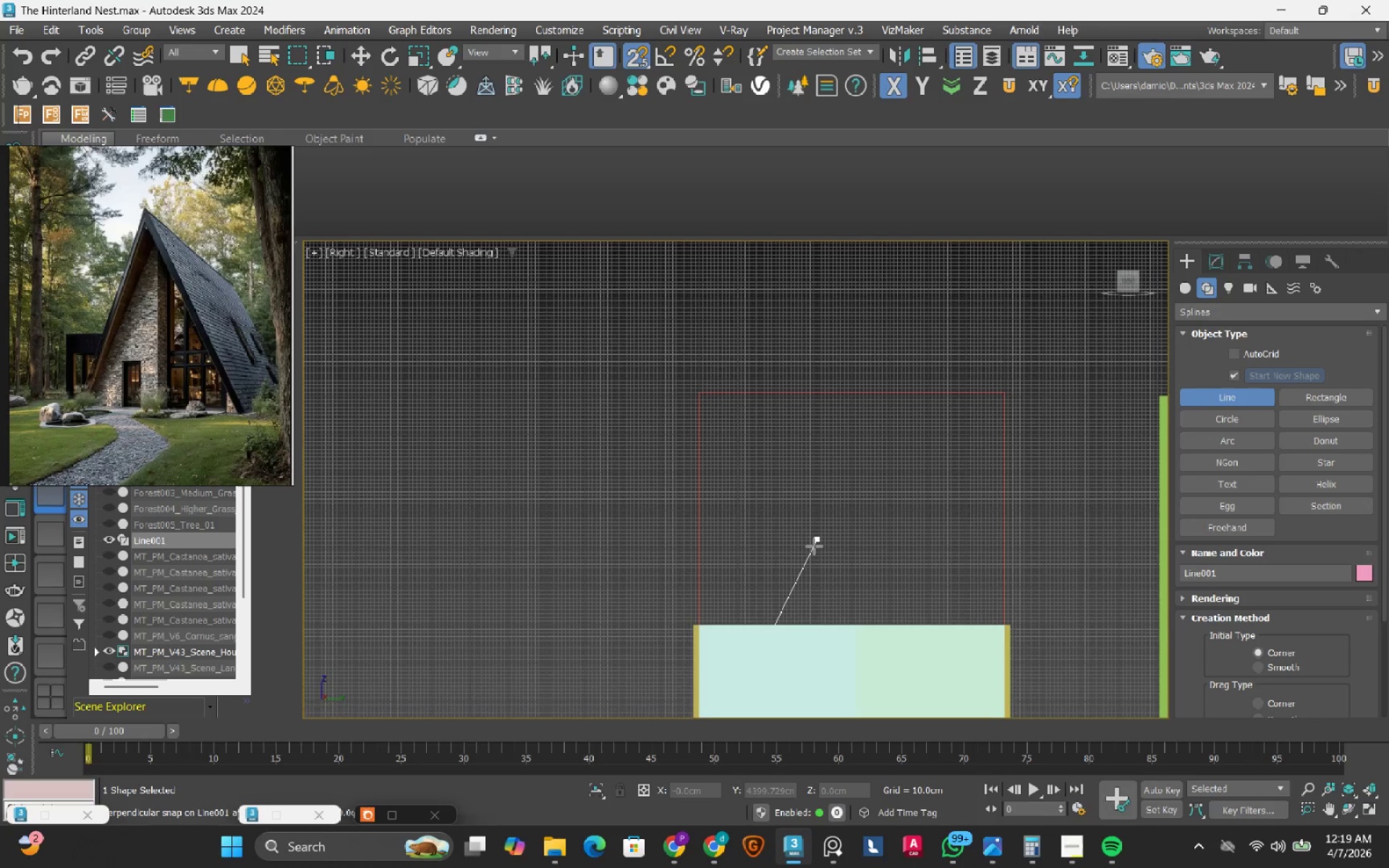 
key(G)
 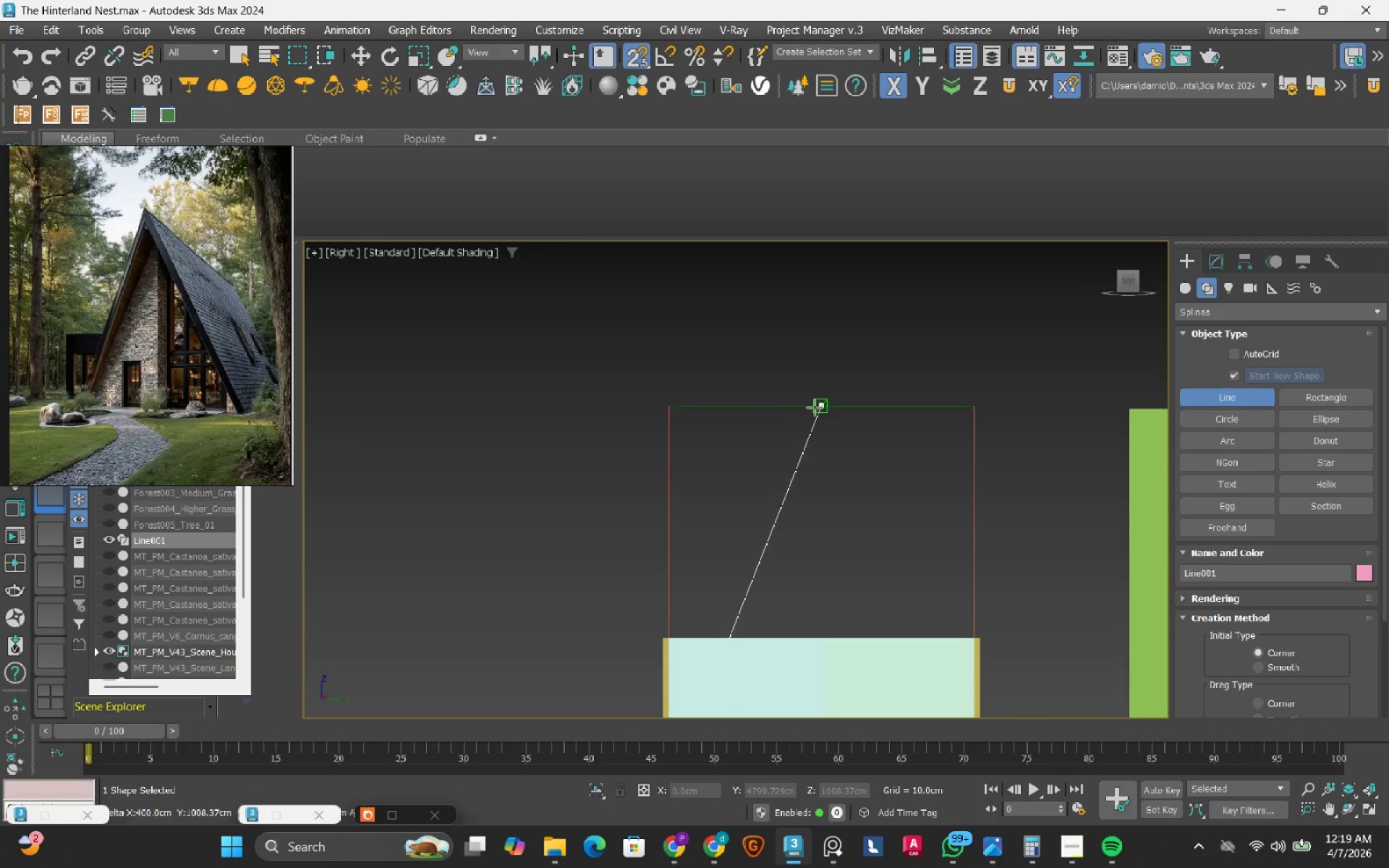 
left_click([818, 408])
 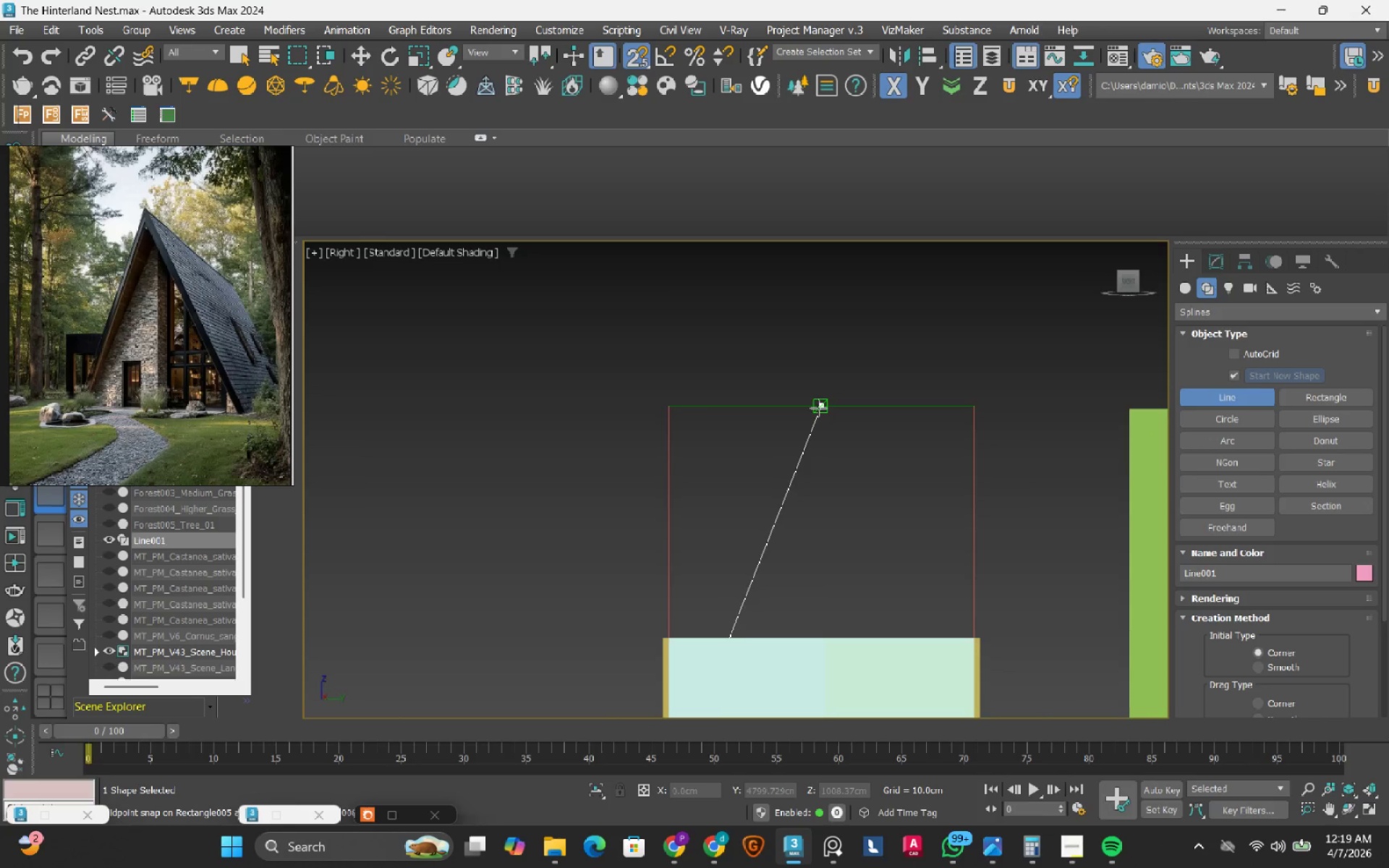 
scroll: coordinate [914, 581], scroll_direction: up, amount: 4.0
 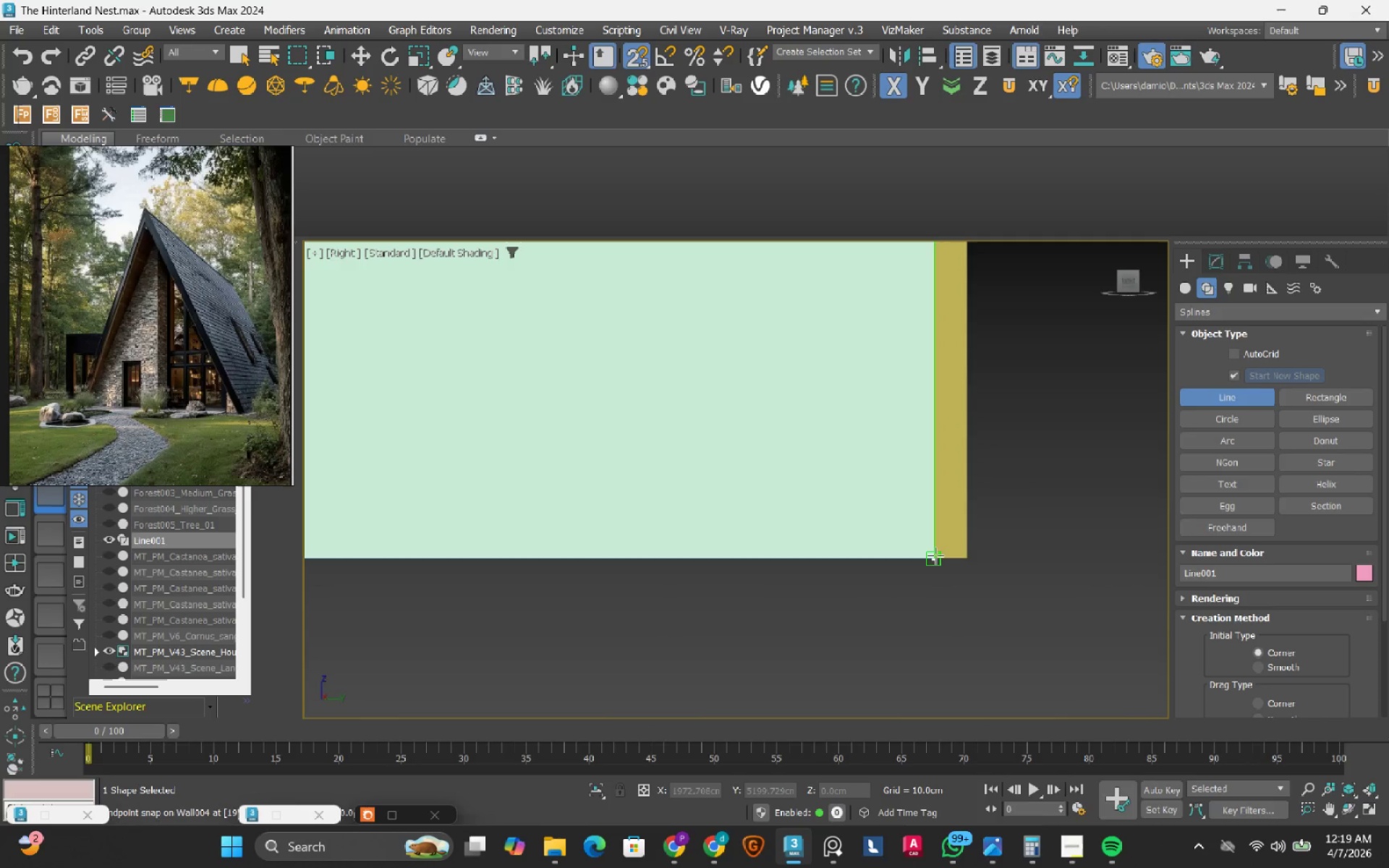 
left_click([935, 556])
 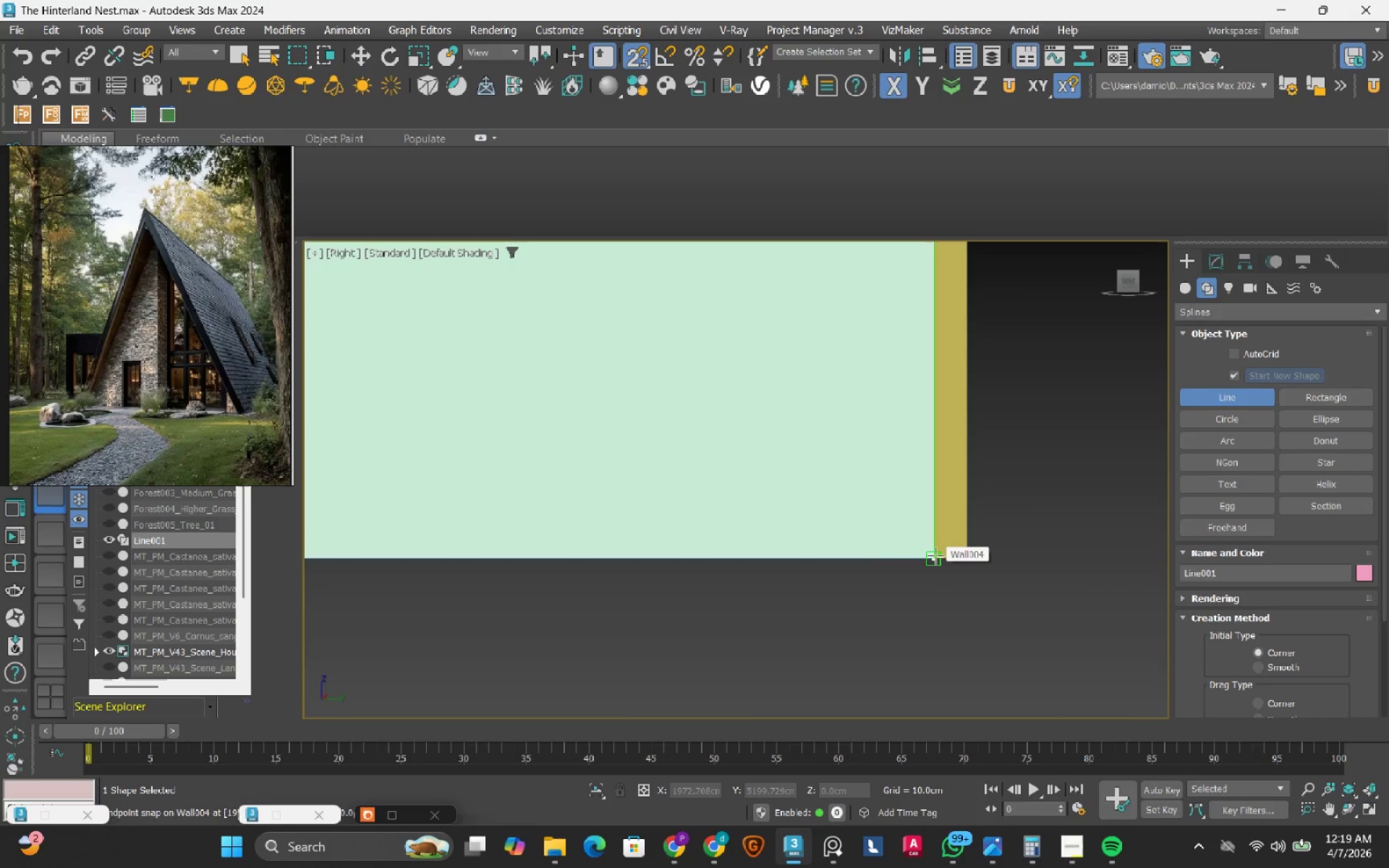 
scroll: coordinate [935, 556], scroll_direction: down, amount: 3.0
 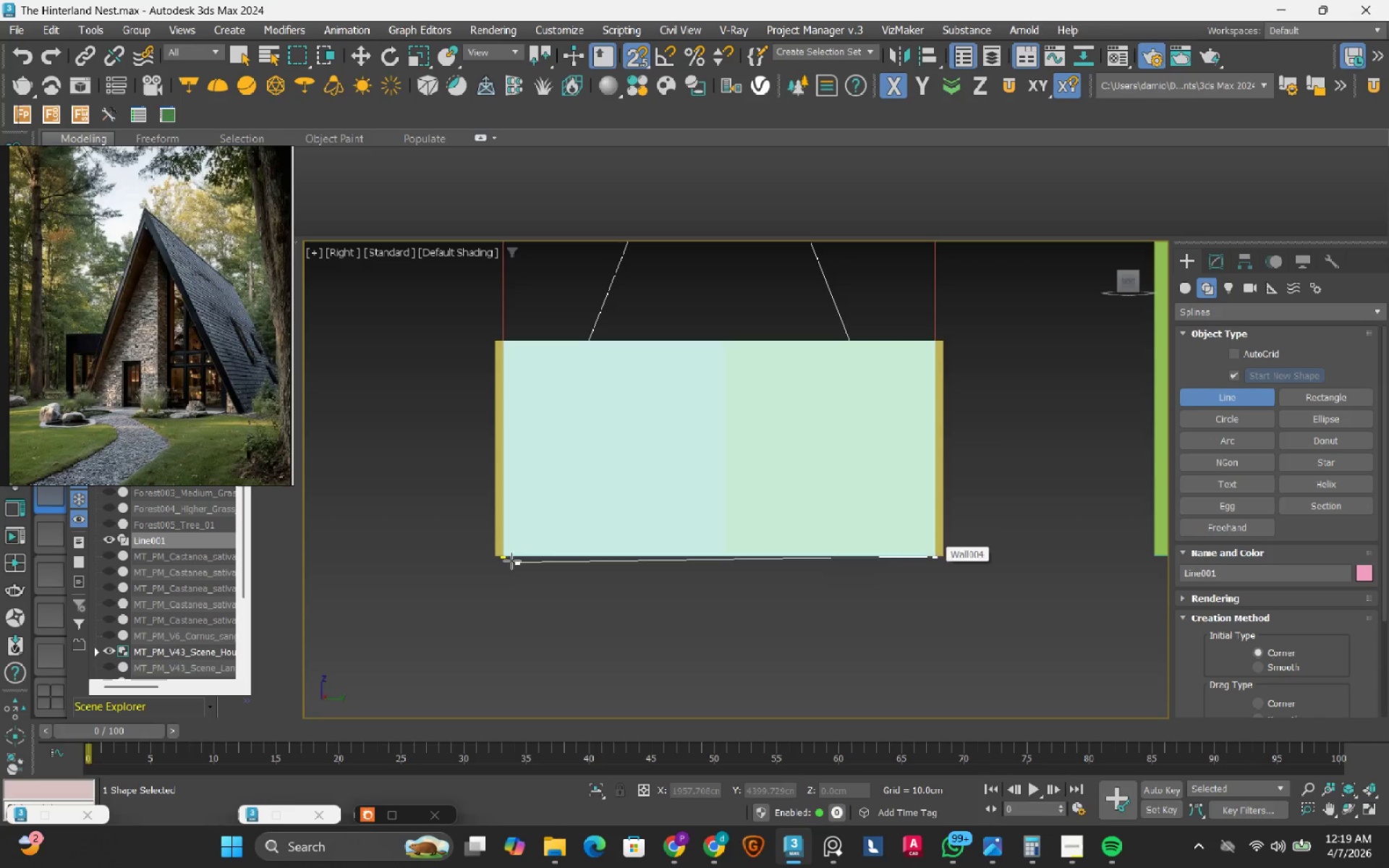 
left_click([510, 560])
 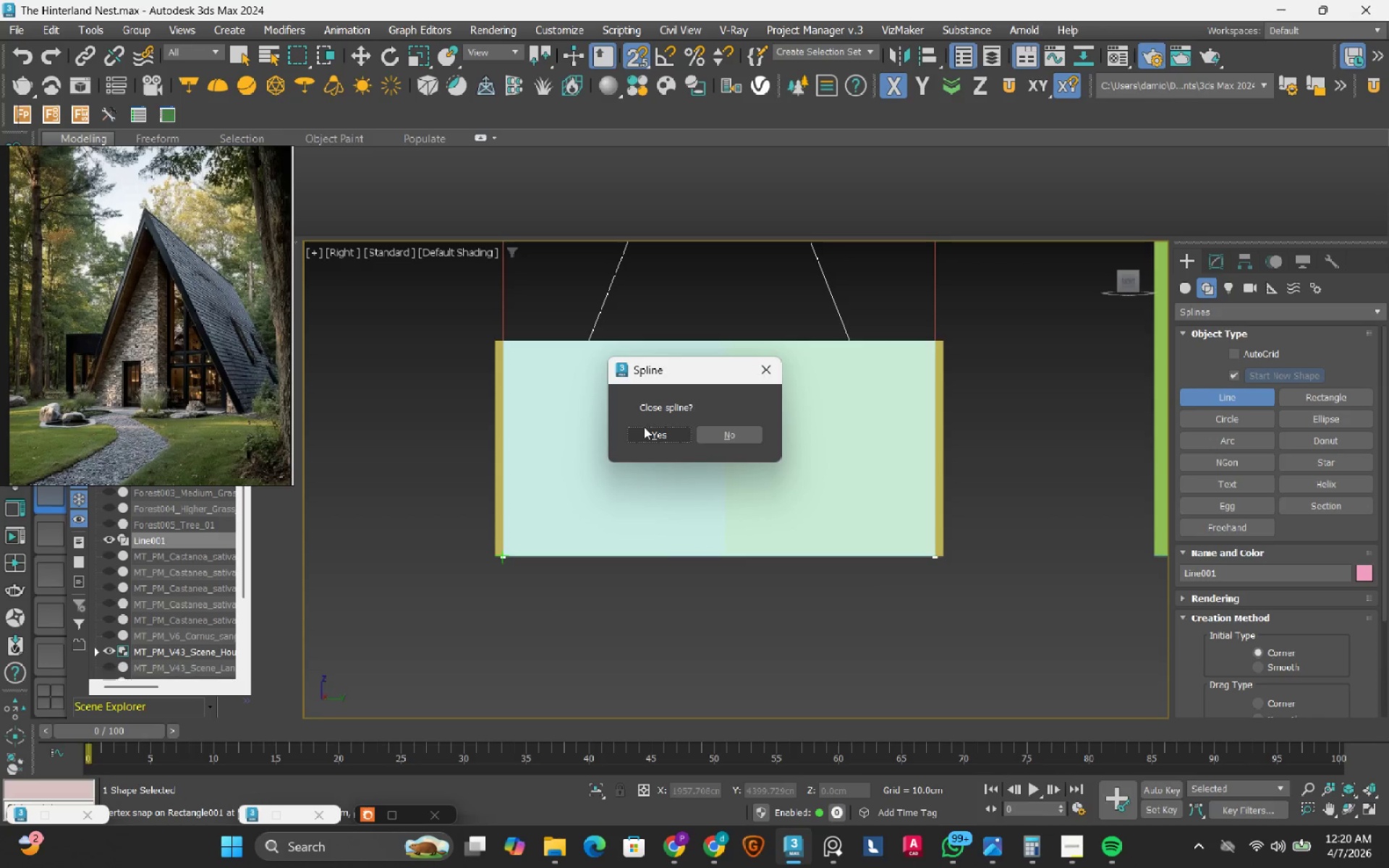 
left_click([644, 434])
 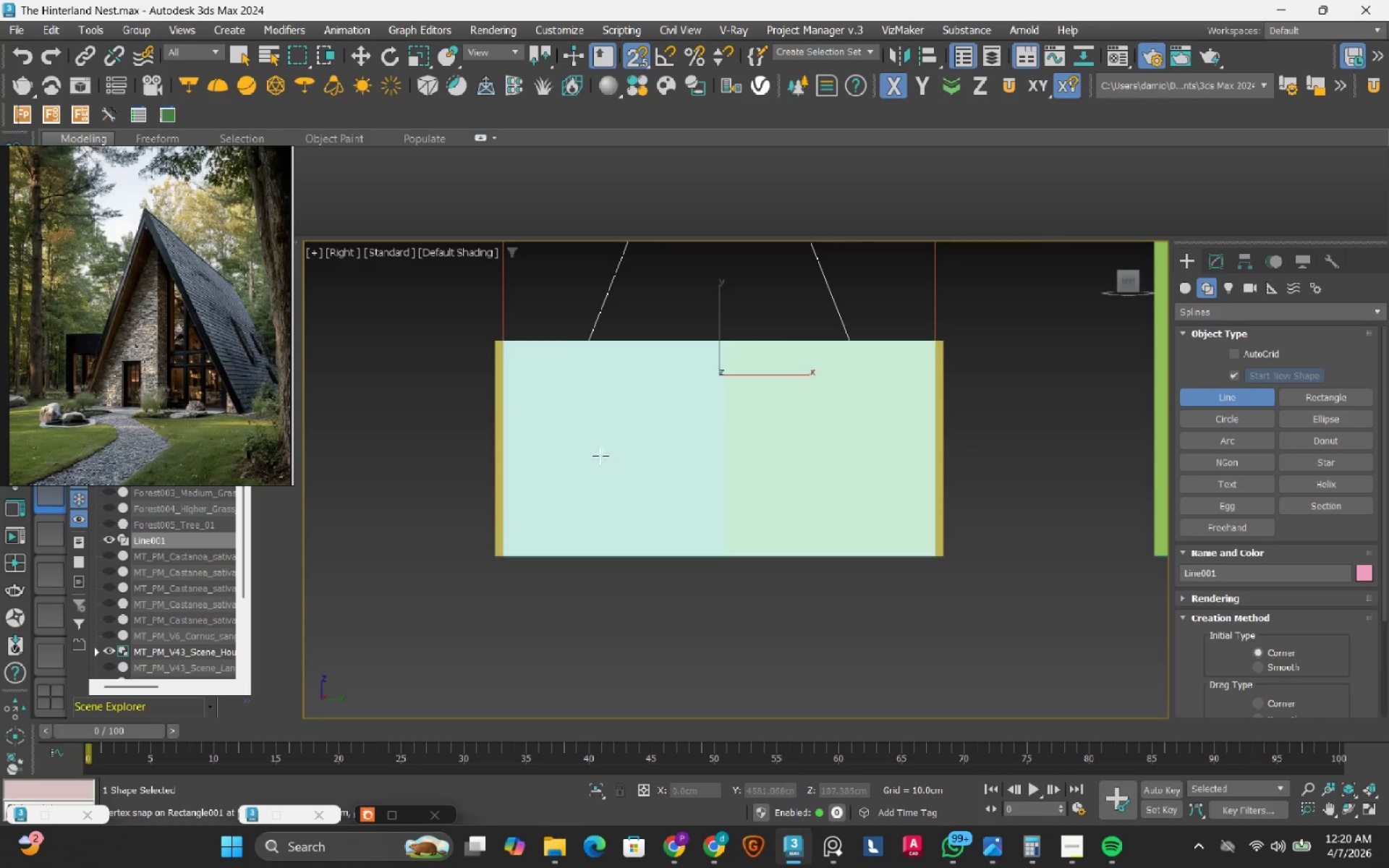 
scroll: coordinate [595, 466], scroll_direction: down, amount: 3.0
 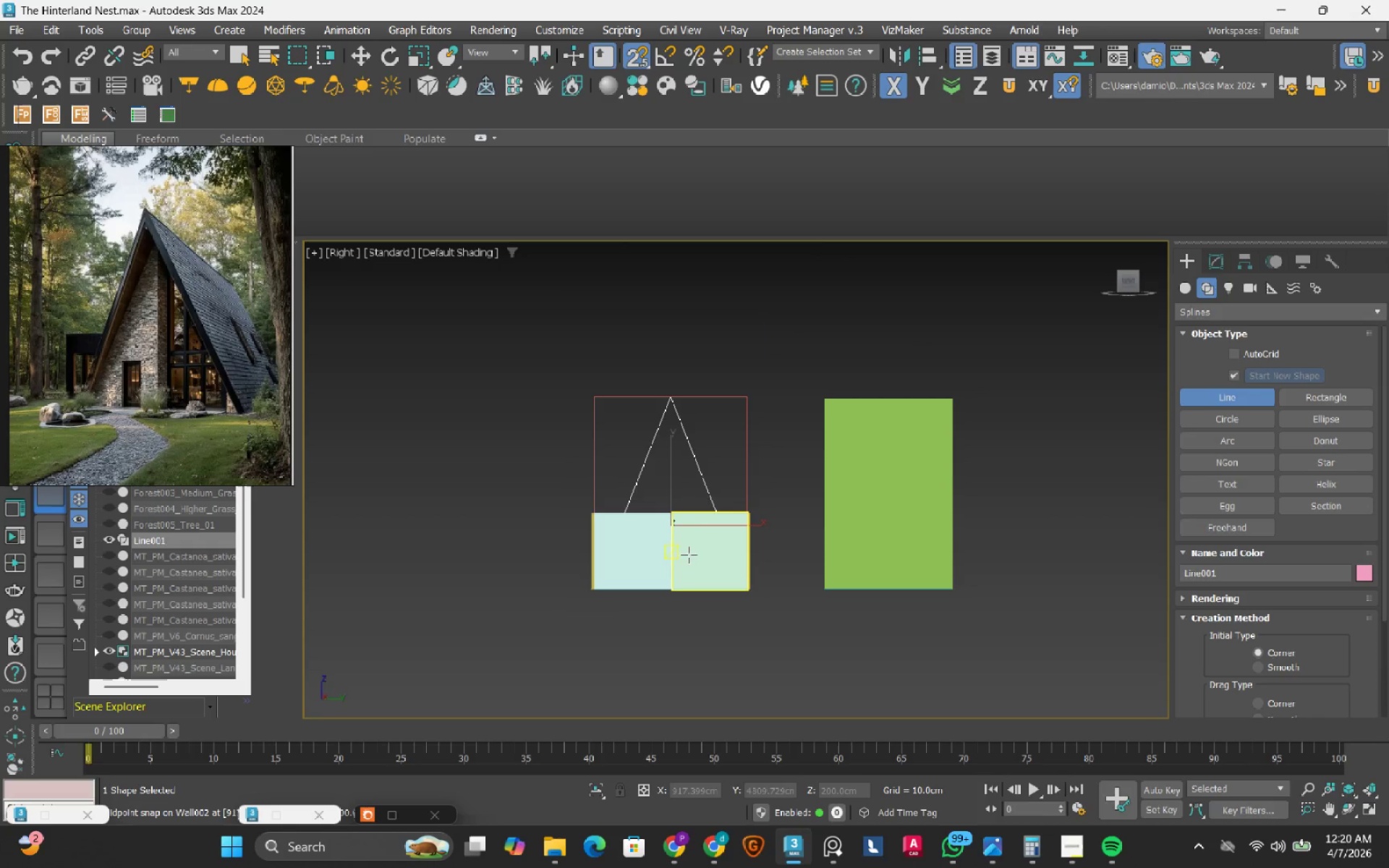 
scroll: coordinate [687, 500], scroll_direction: up, amount: 1.0
 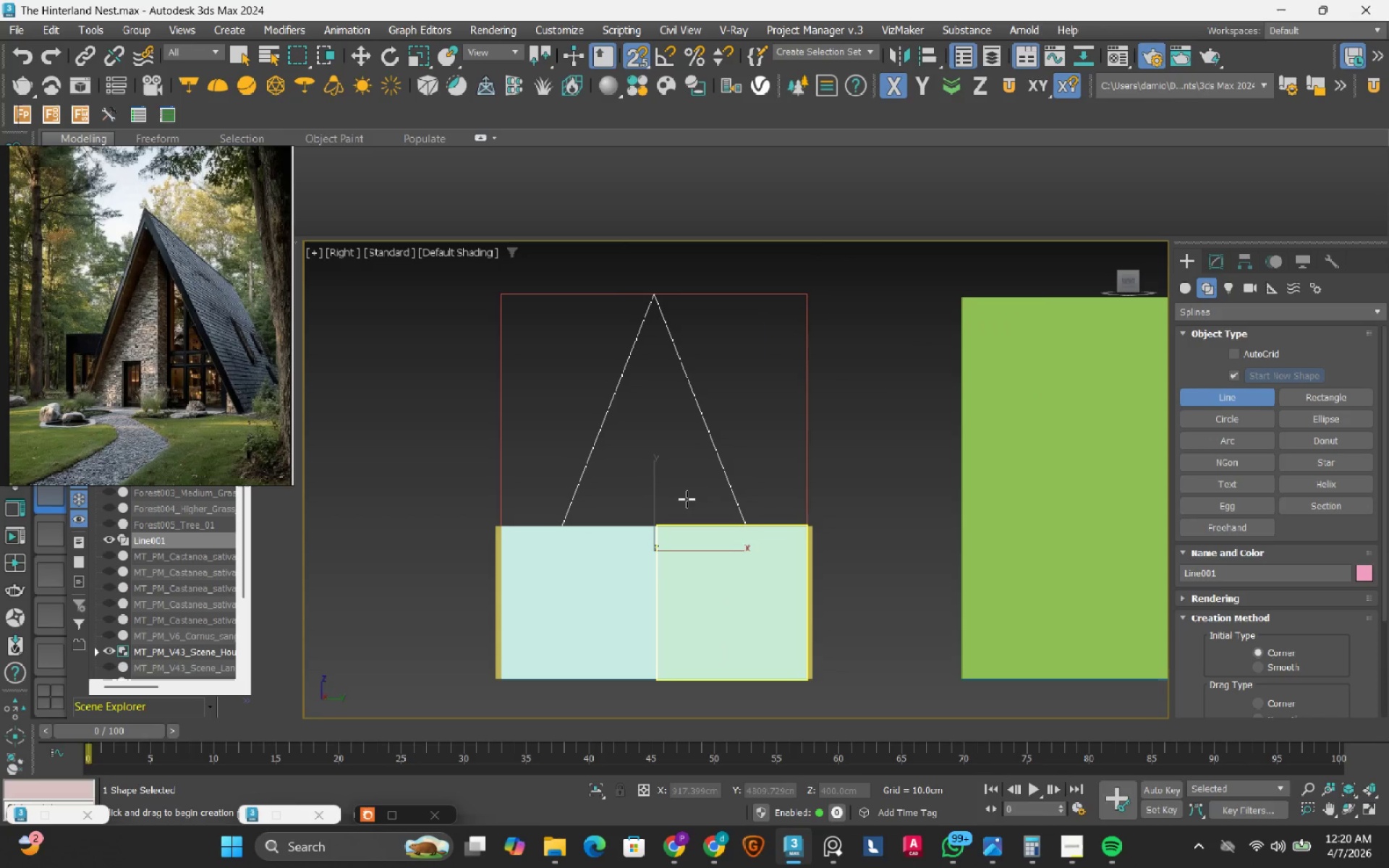 
wait(8.76)
 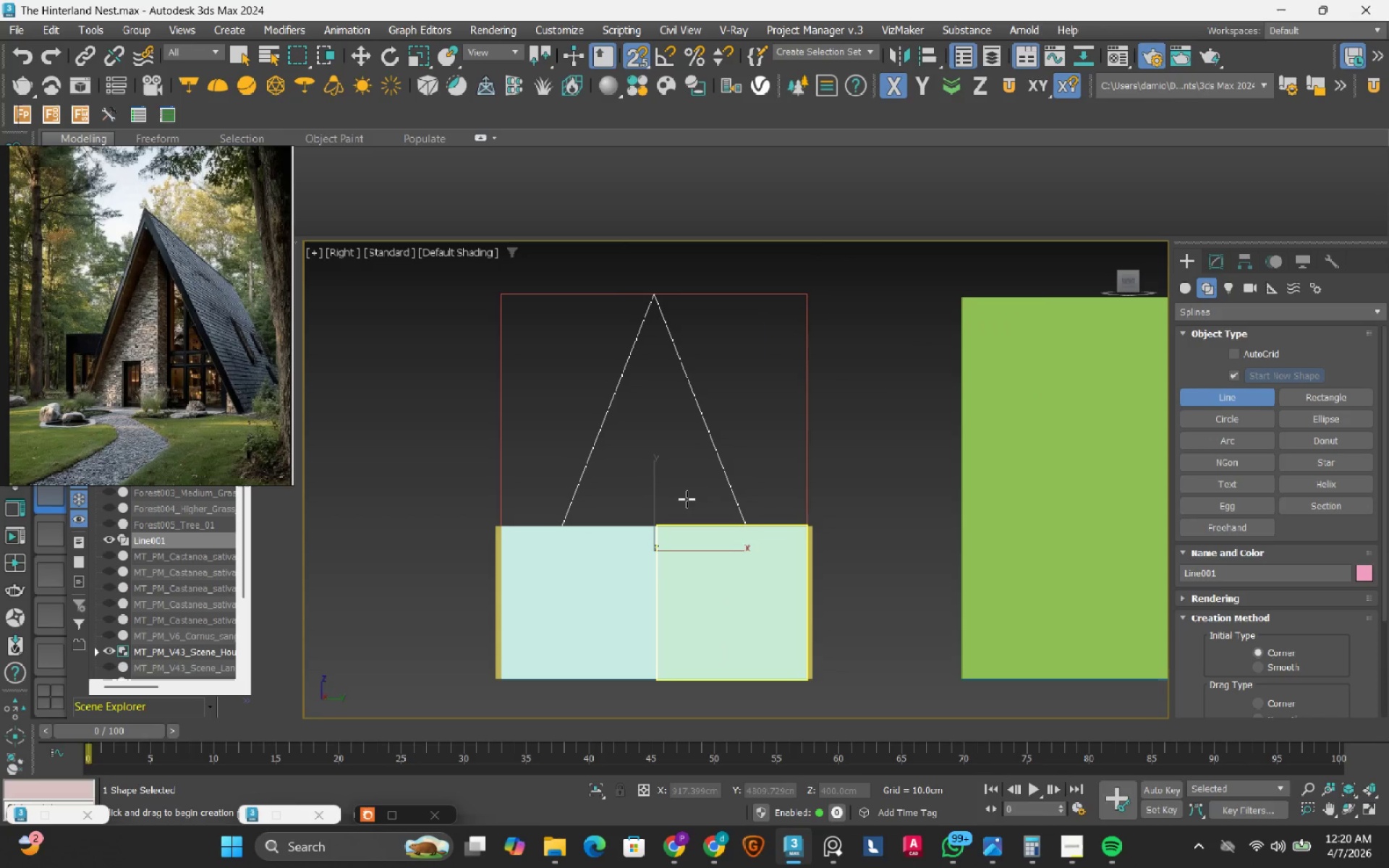 
left_click([1212, 268])
 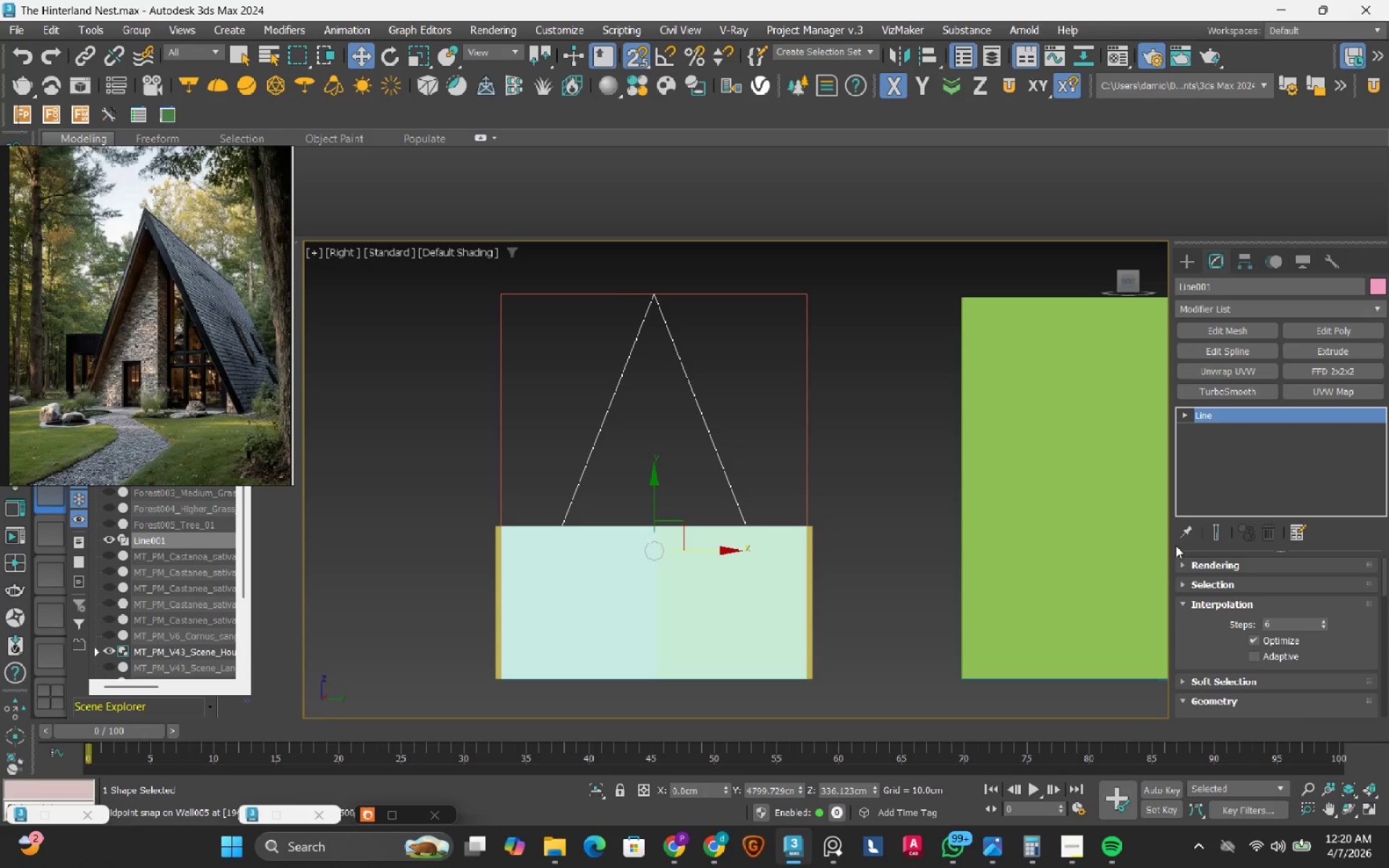 
key(2)
 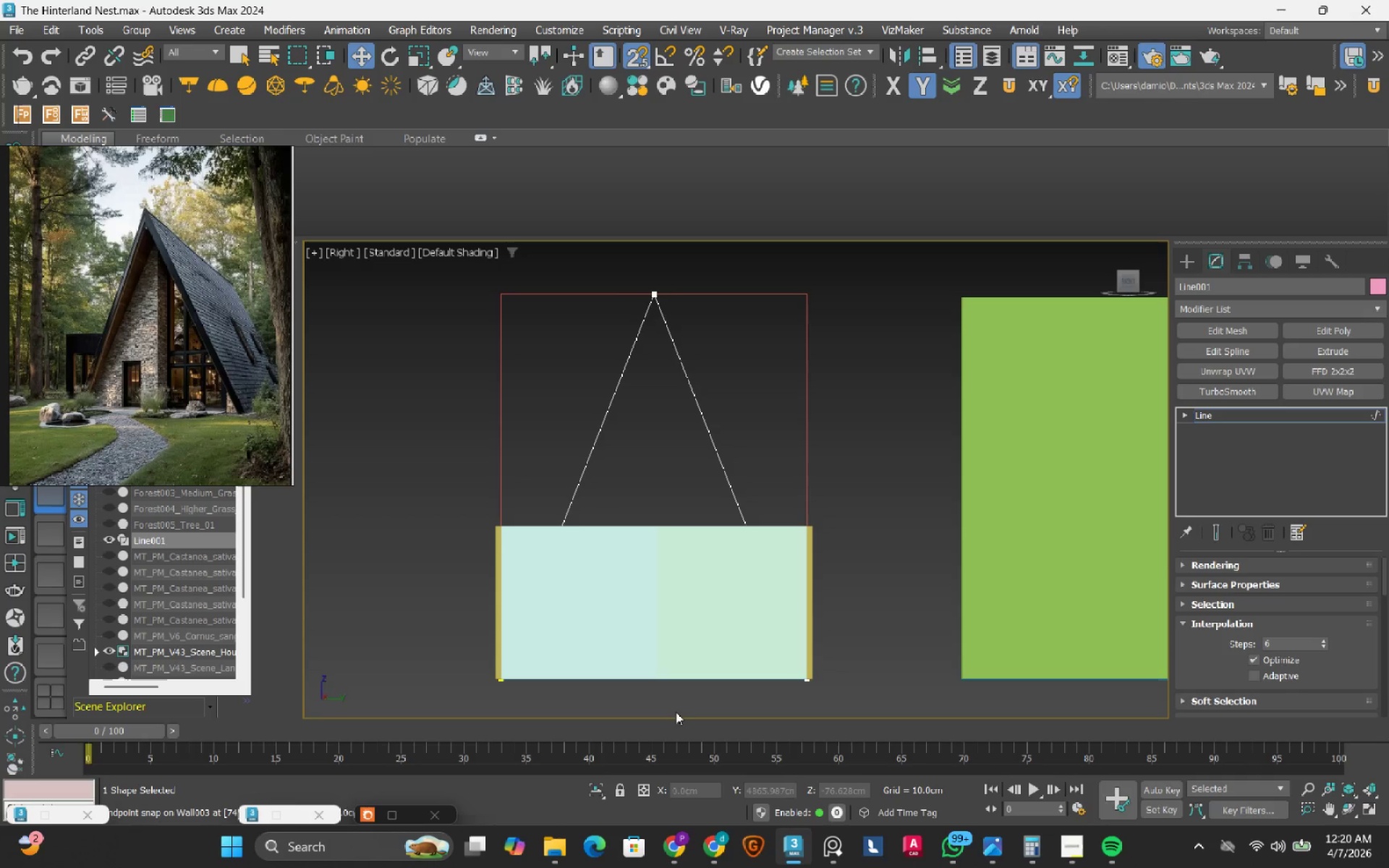 
left_click_drag(start_coordinate=[668, 717], to_coordinate=[640, 614])
 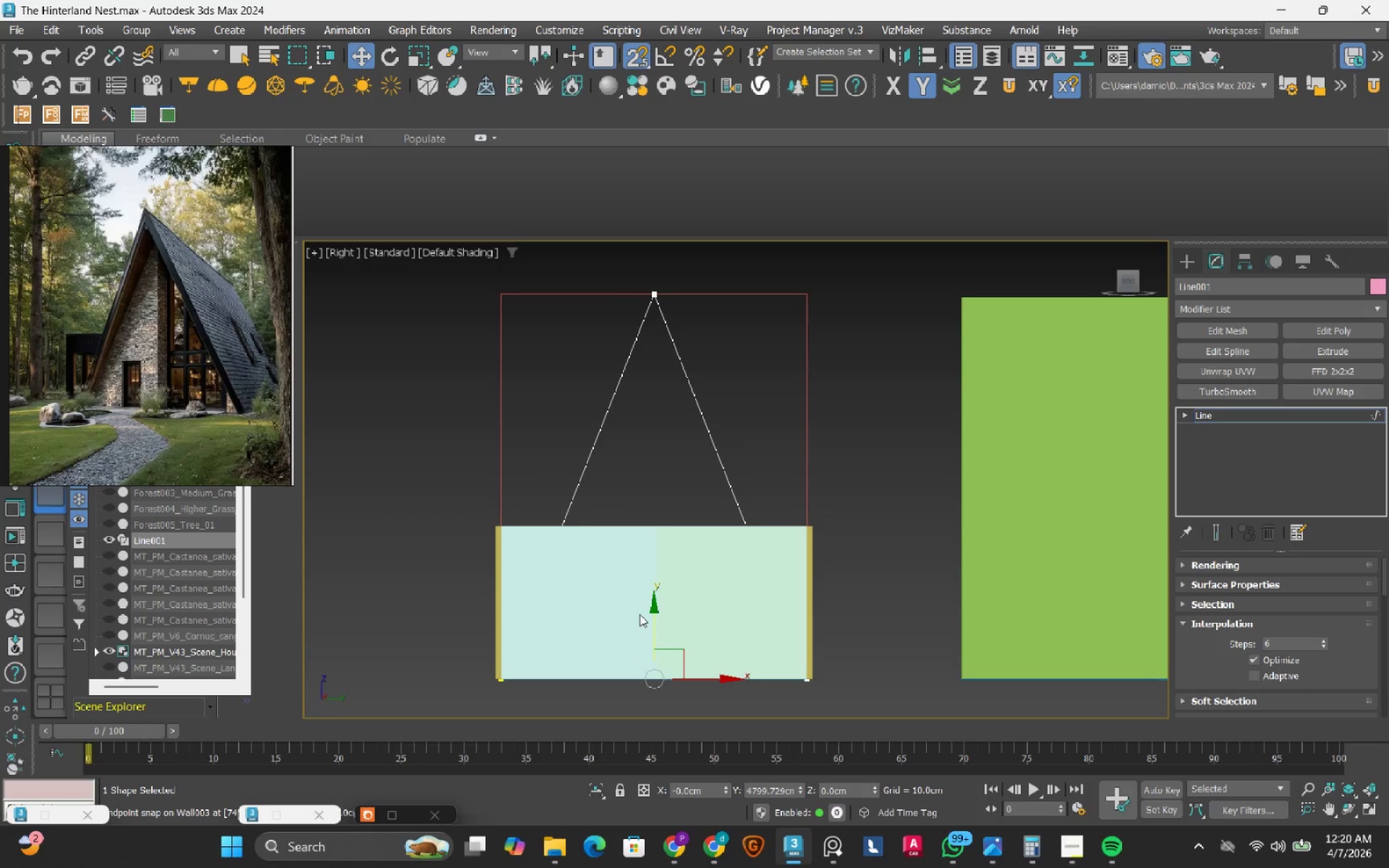 
key(Delete)
 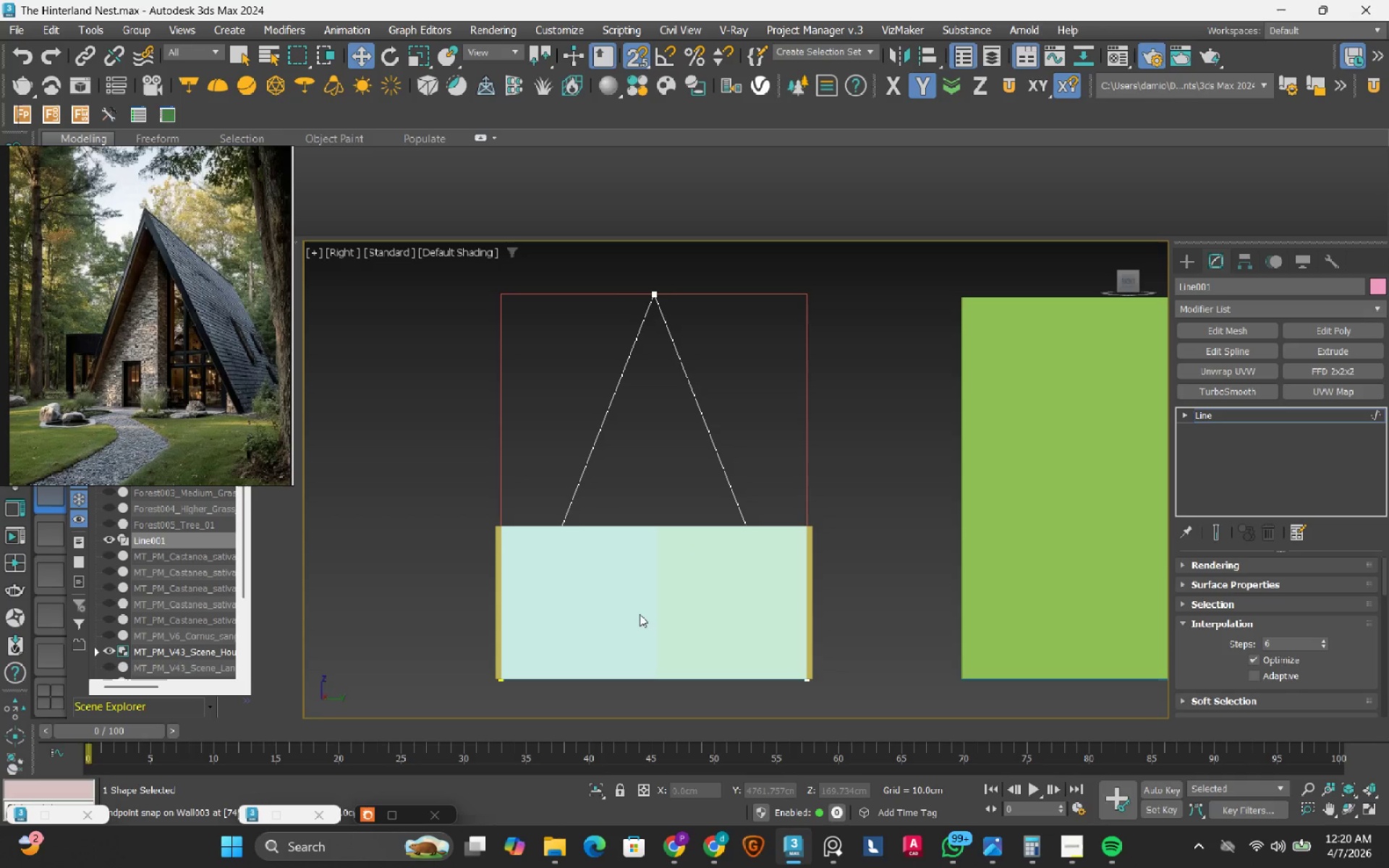 
key(F3)
 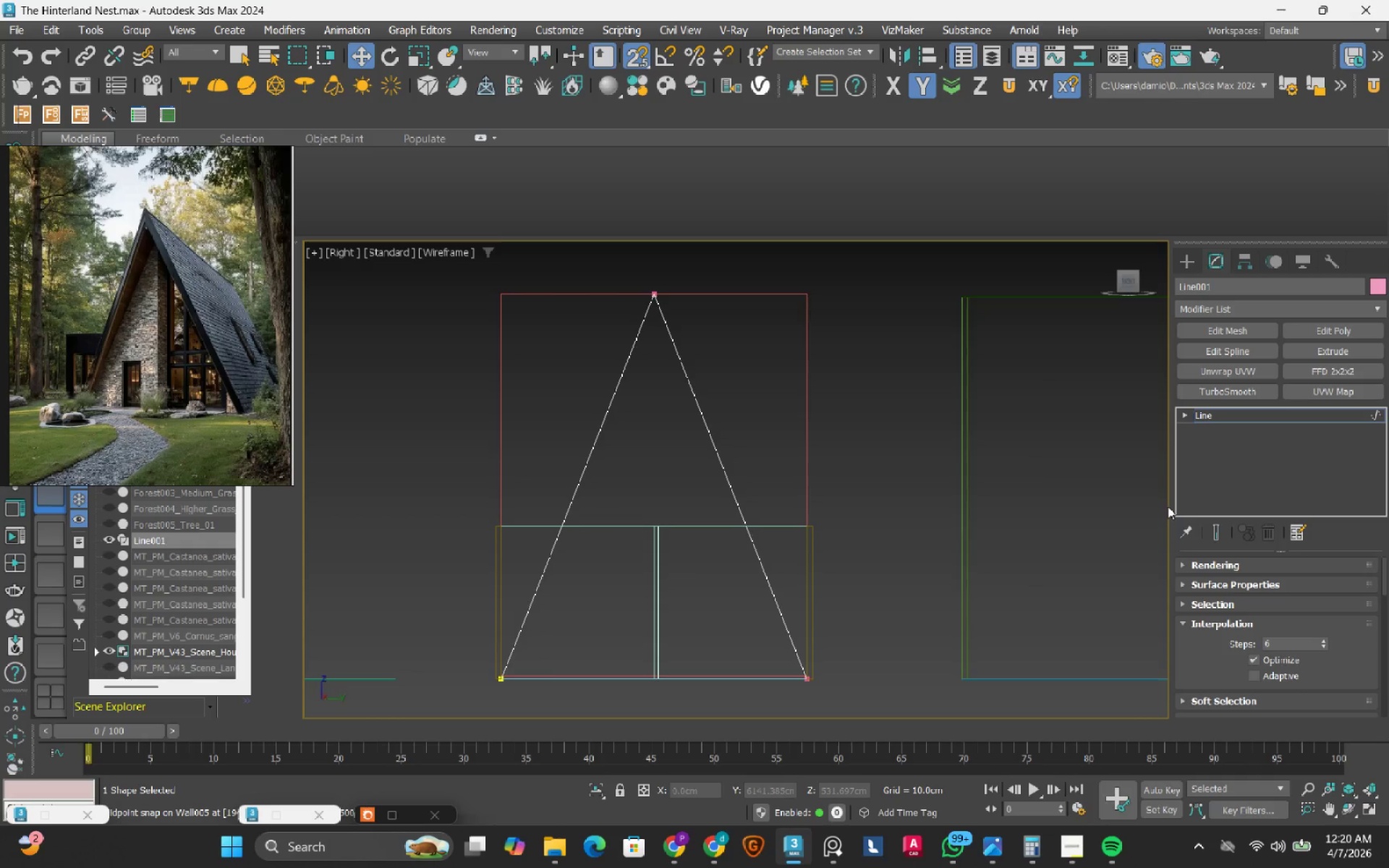 
type(3s)
 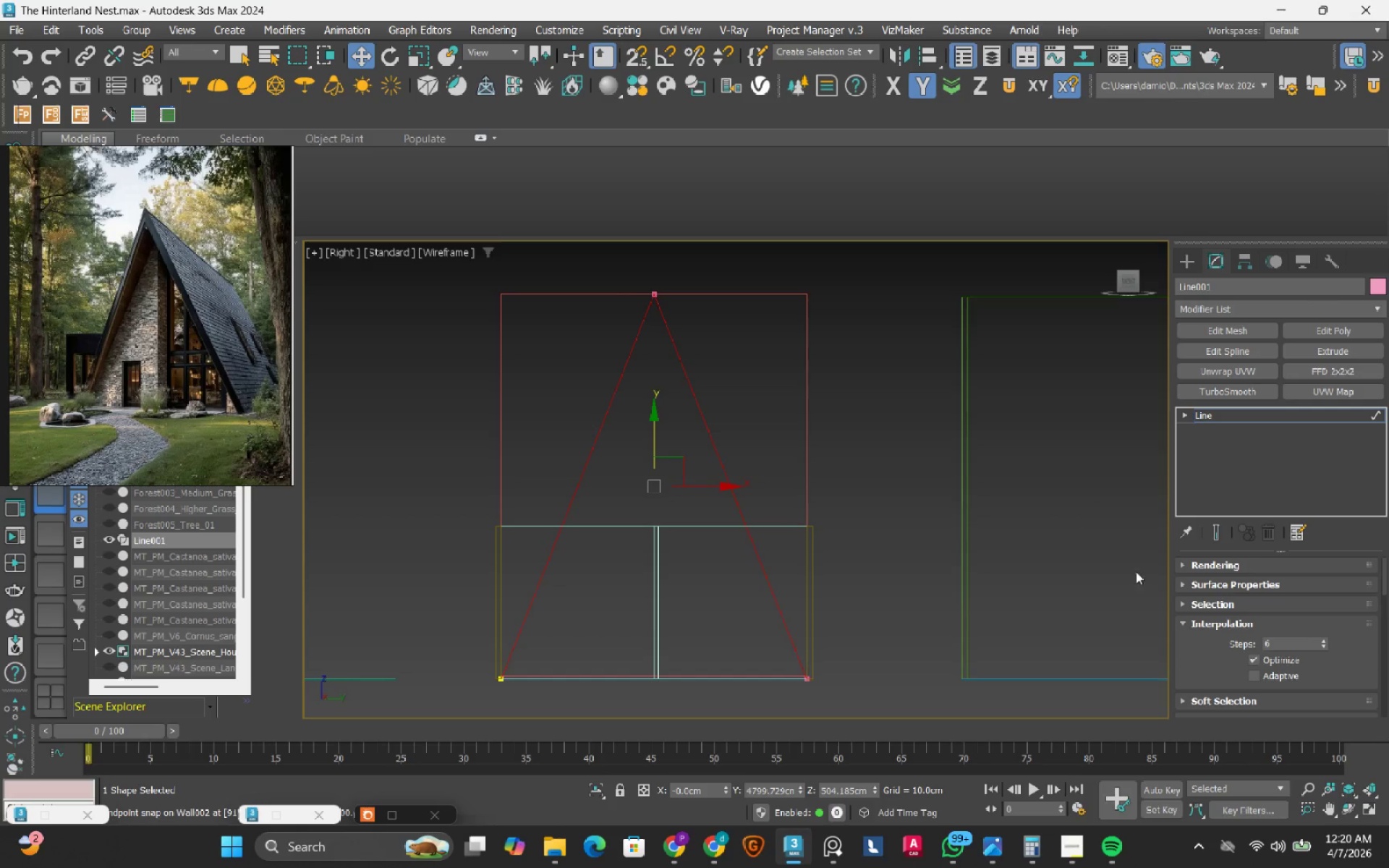 
left_click_drag(start_coordinate=[755, 421], to_coordinate=[604, 518])
 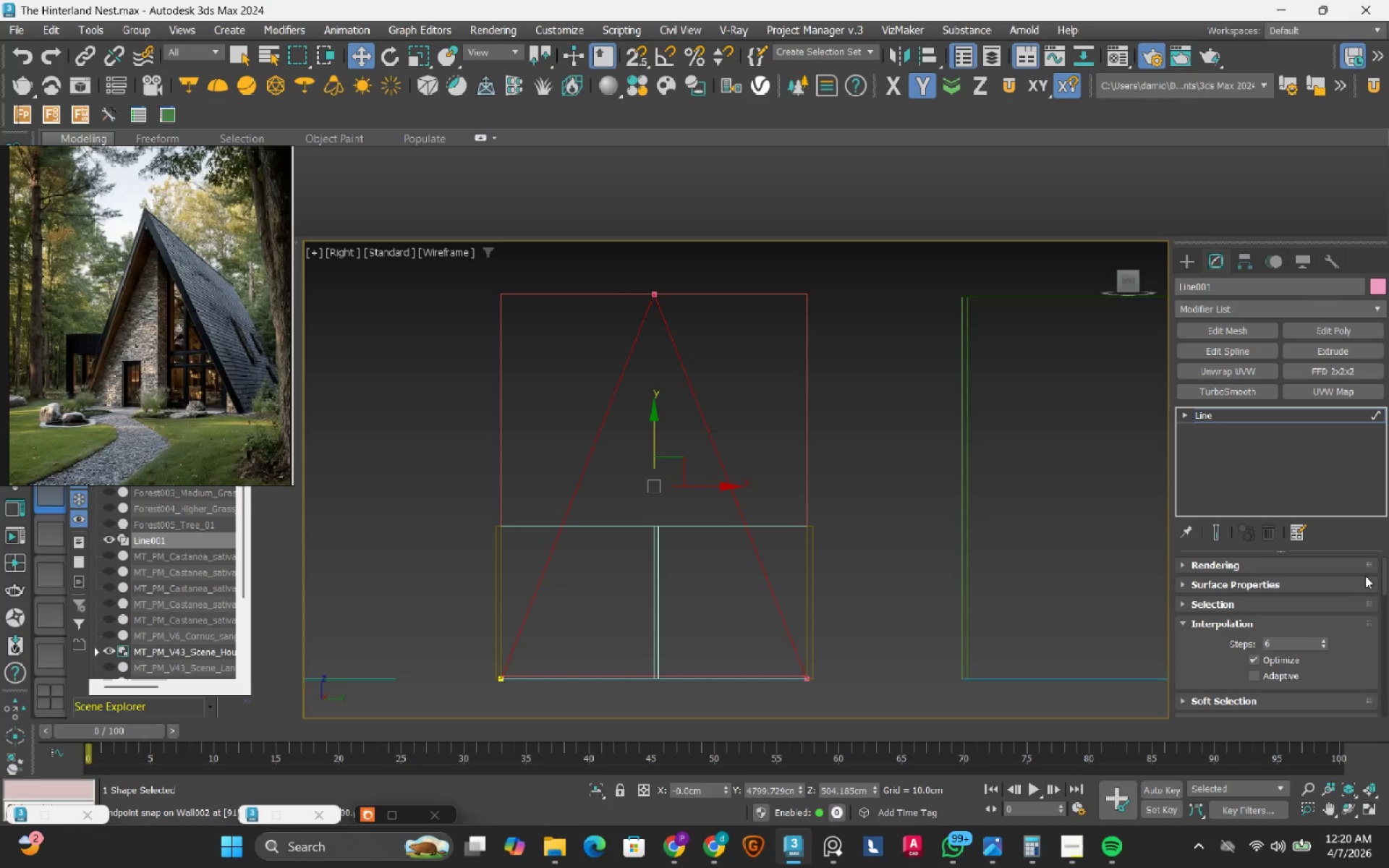 
left_click_drag(start_coordinate=[1385, 576], to_coordinate=[1382, 652])
 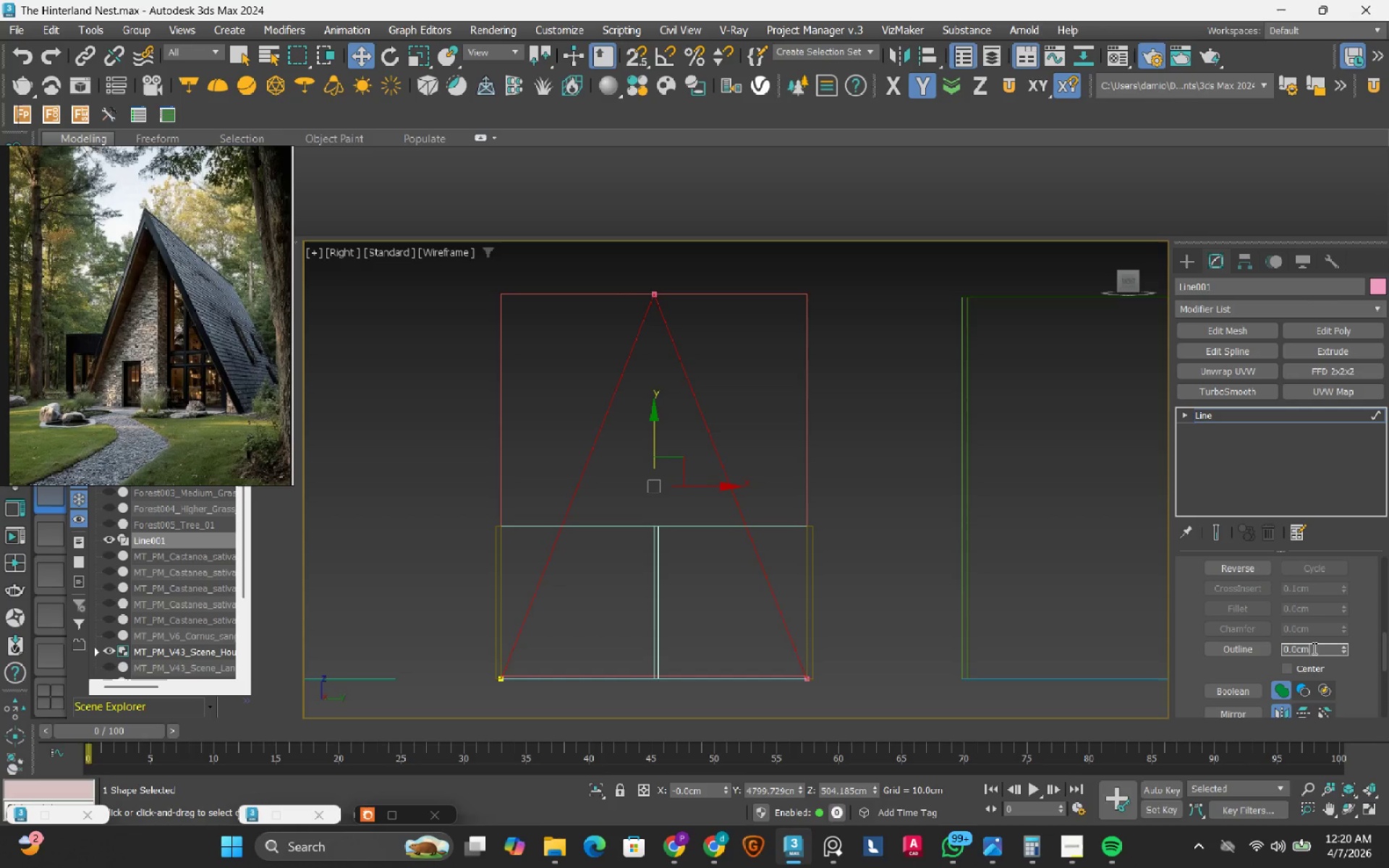 
double_click([1313, 648])
 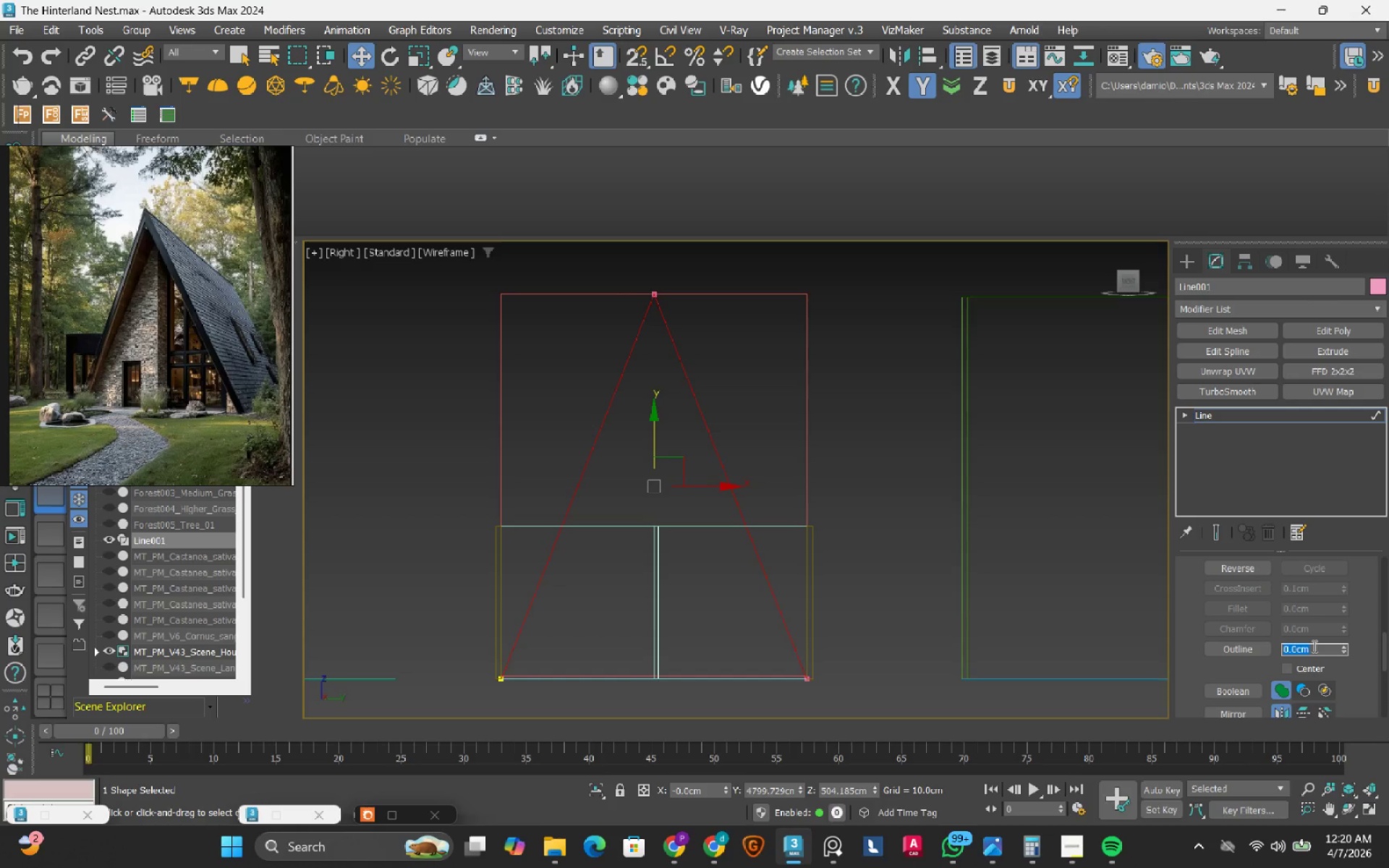 
key(Numpad1)
 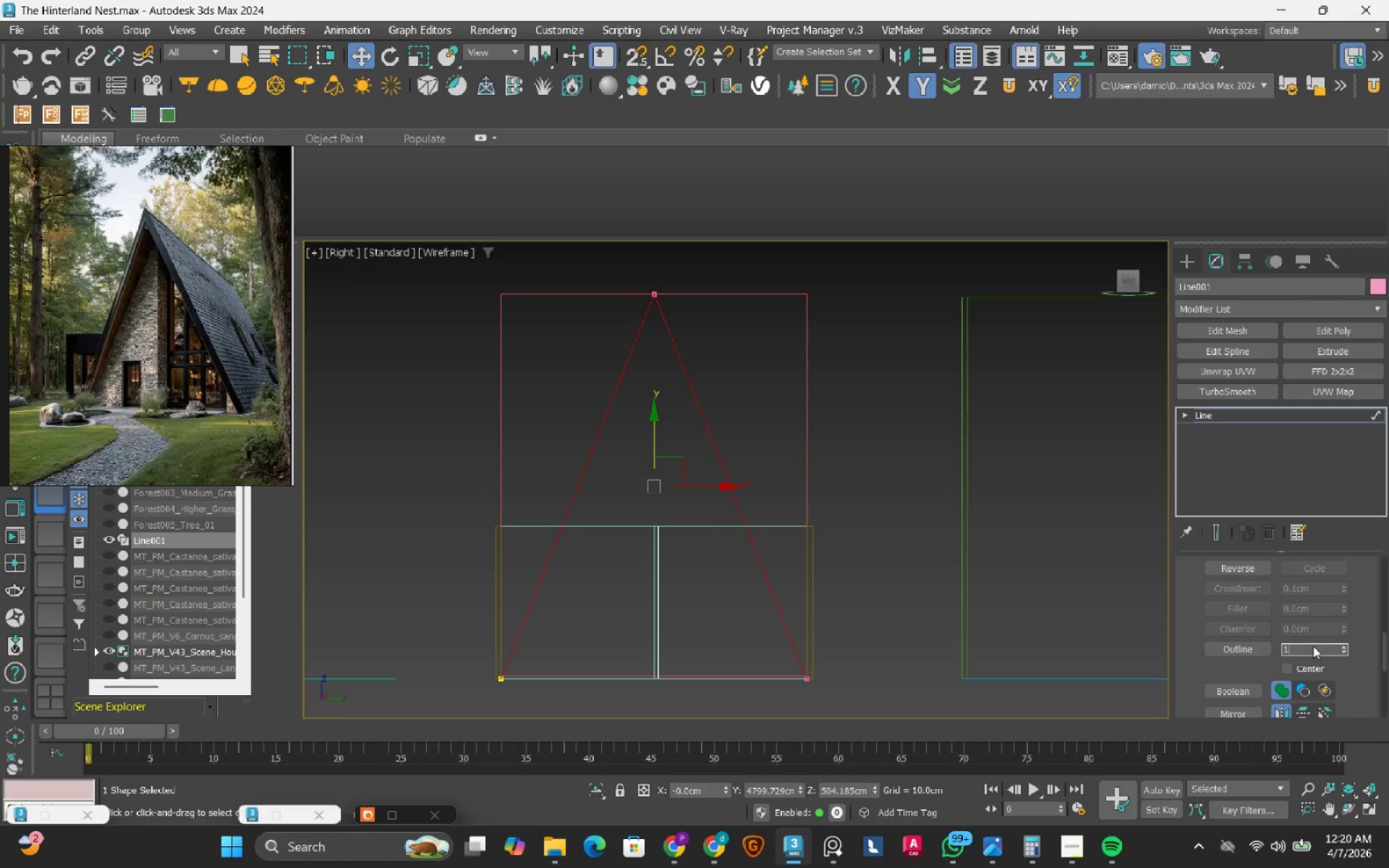 
key(NumpadEnter)
 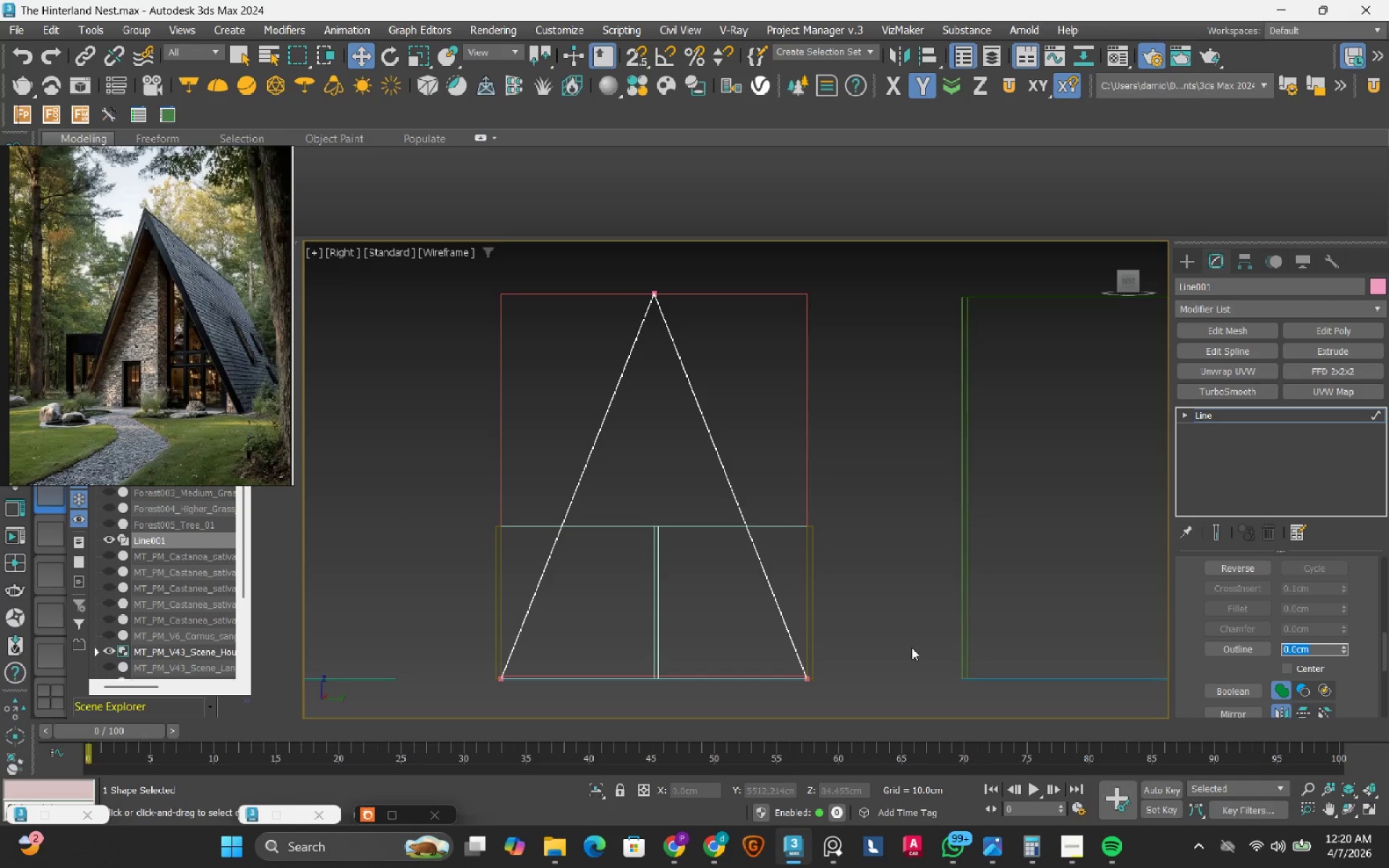 
scroll: coordinate [778, 690], scroll_direction: up, amount: 8.0
 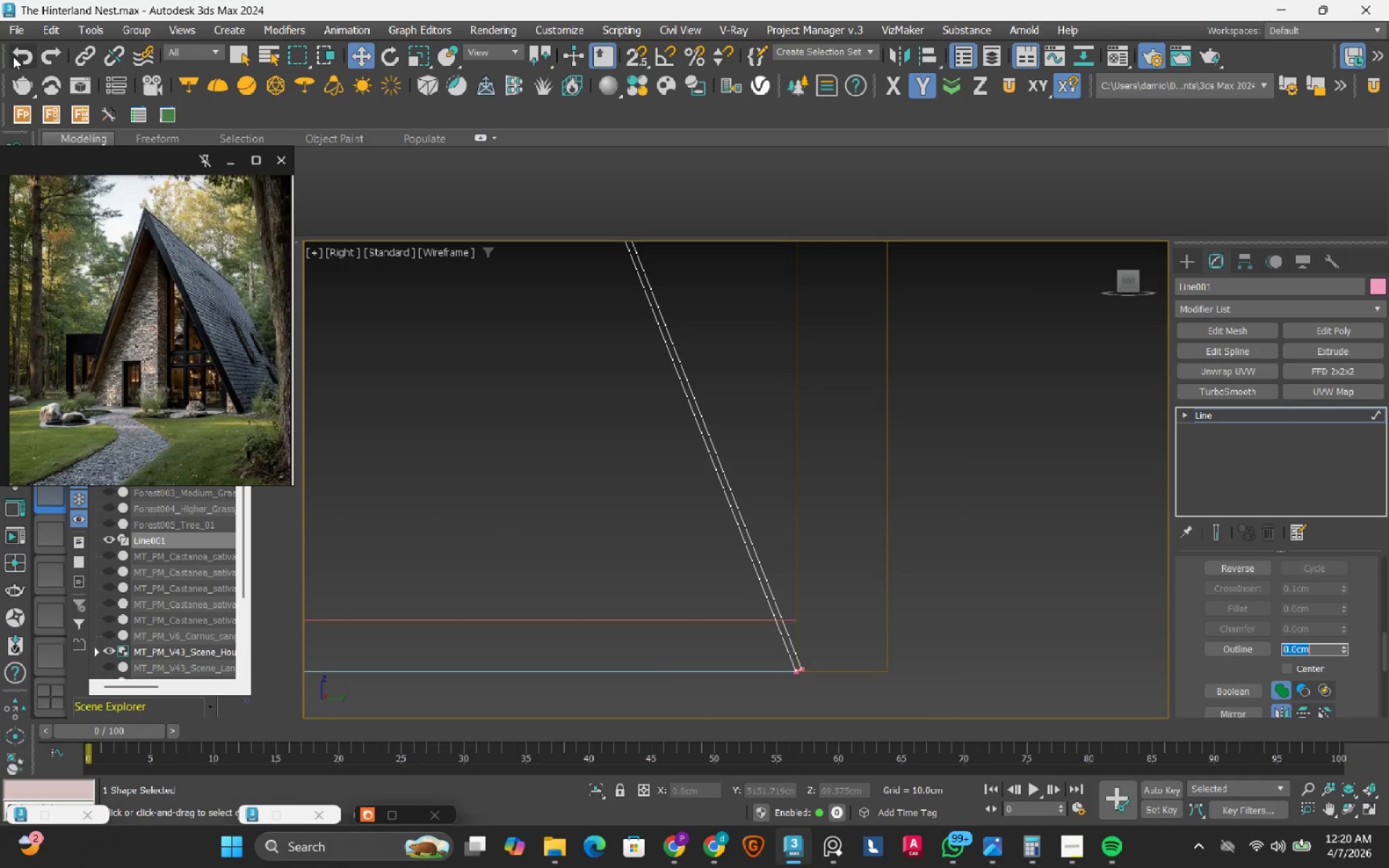 
left_click([22, 56])
 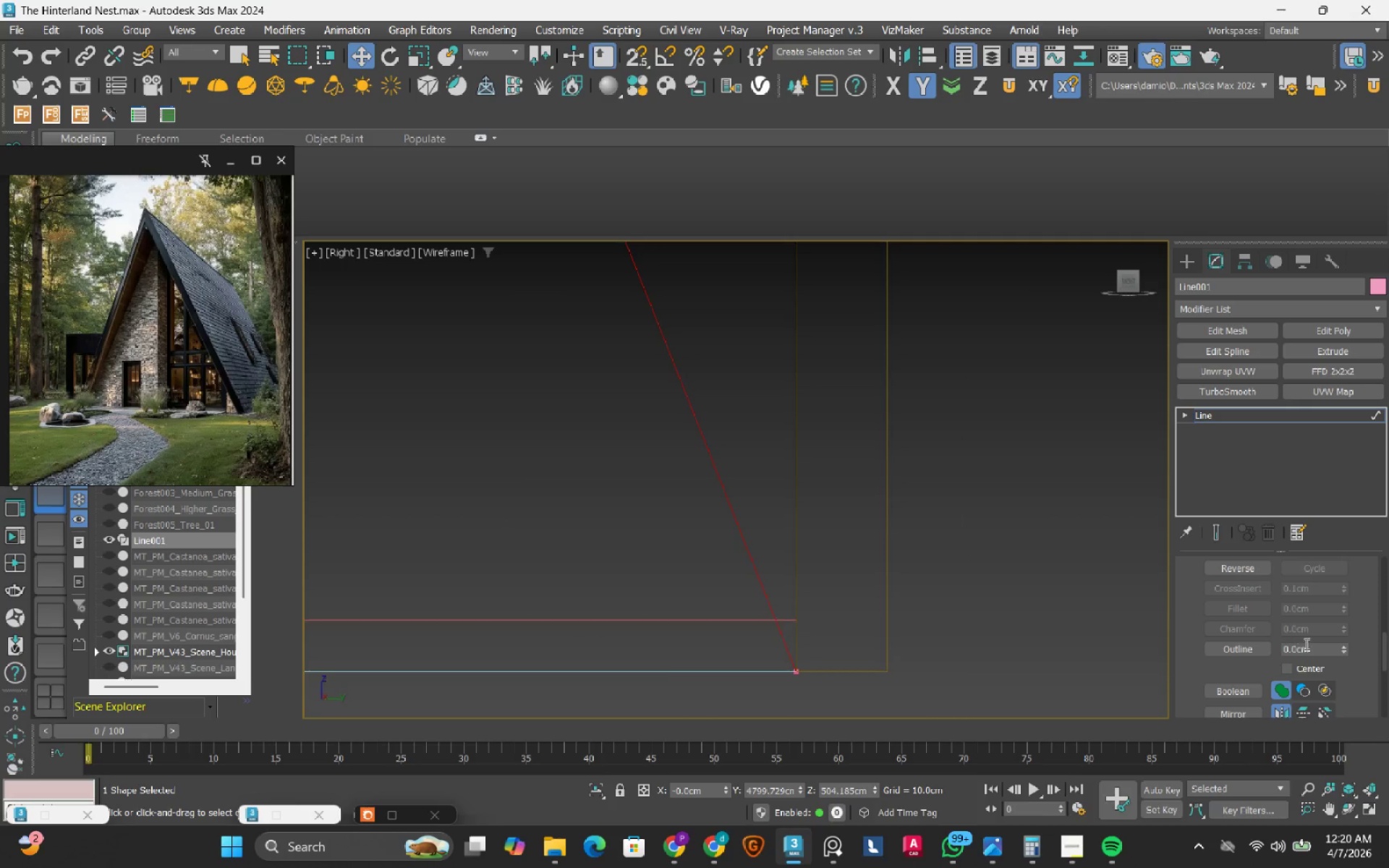 
double_click([1317, 652])
 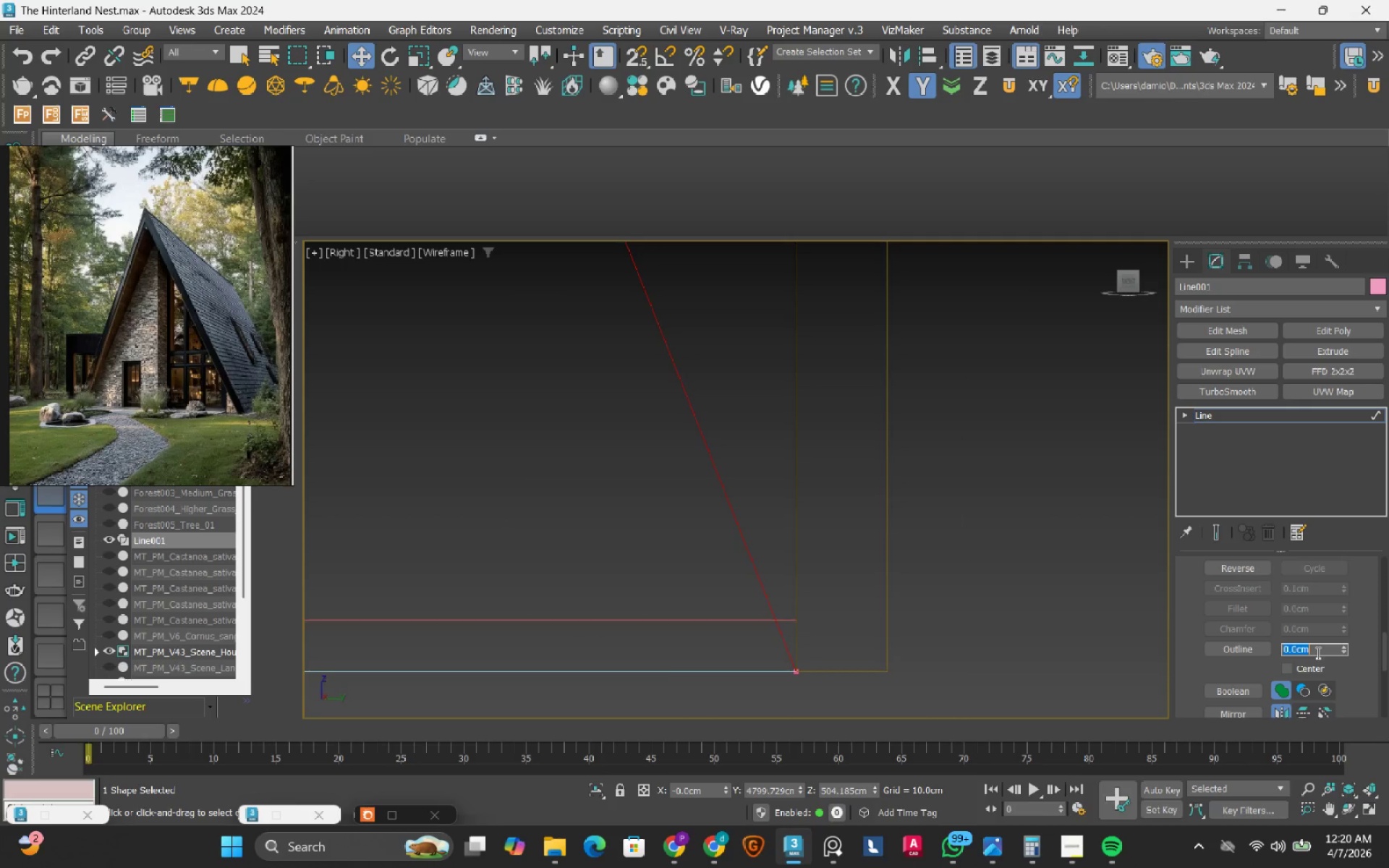 
key(Numpad5)
 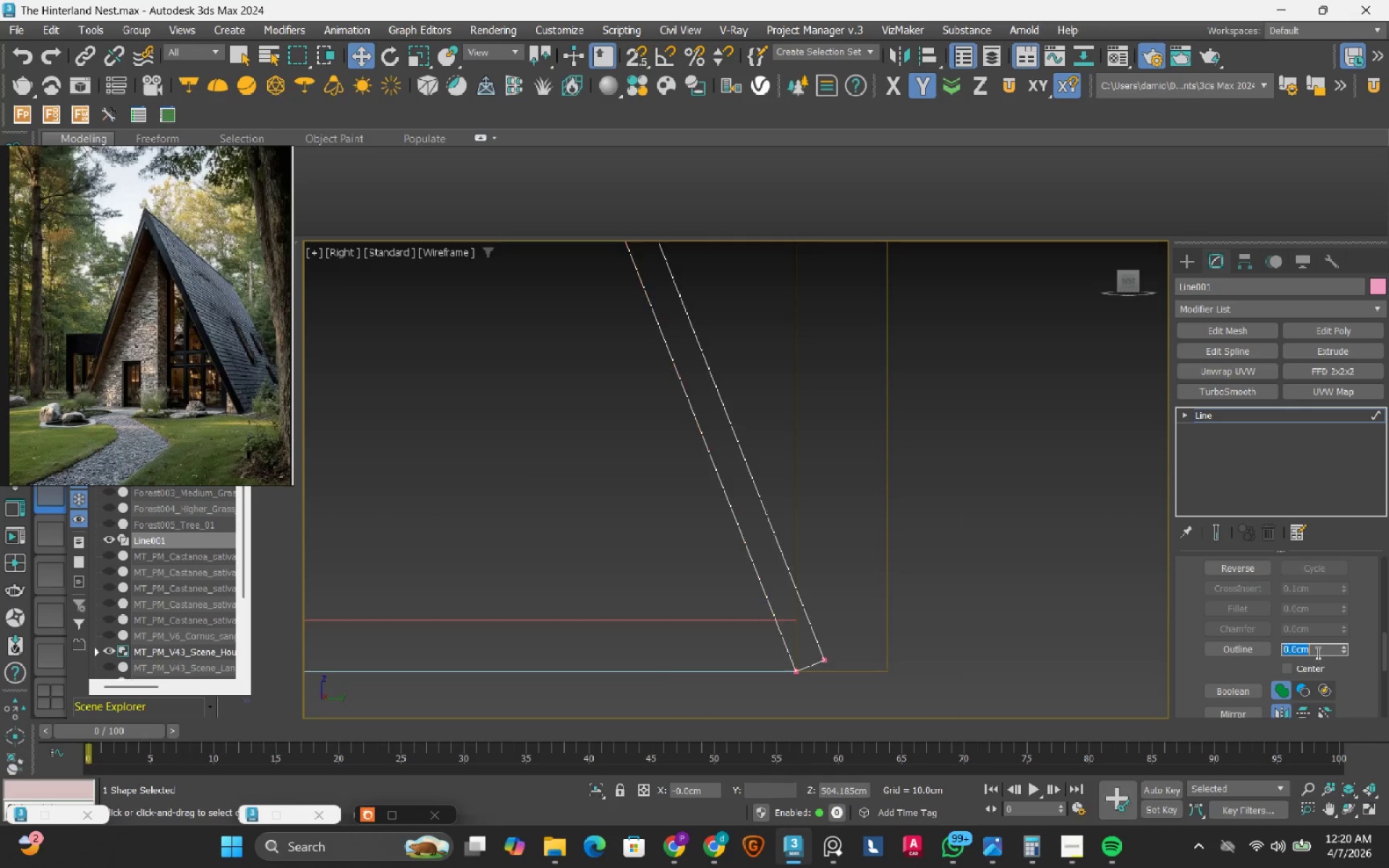 
key(NumpadEnter)
 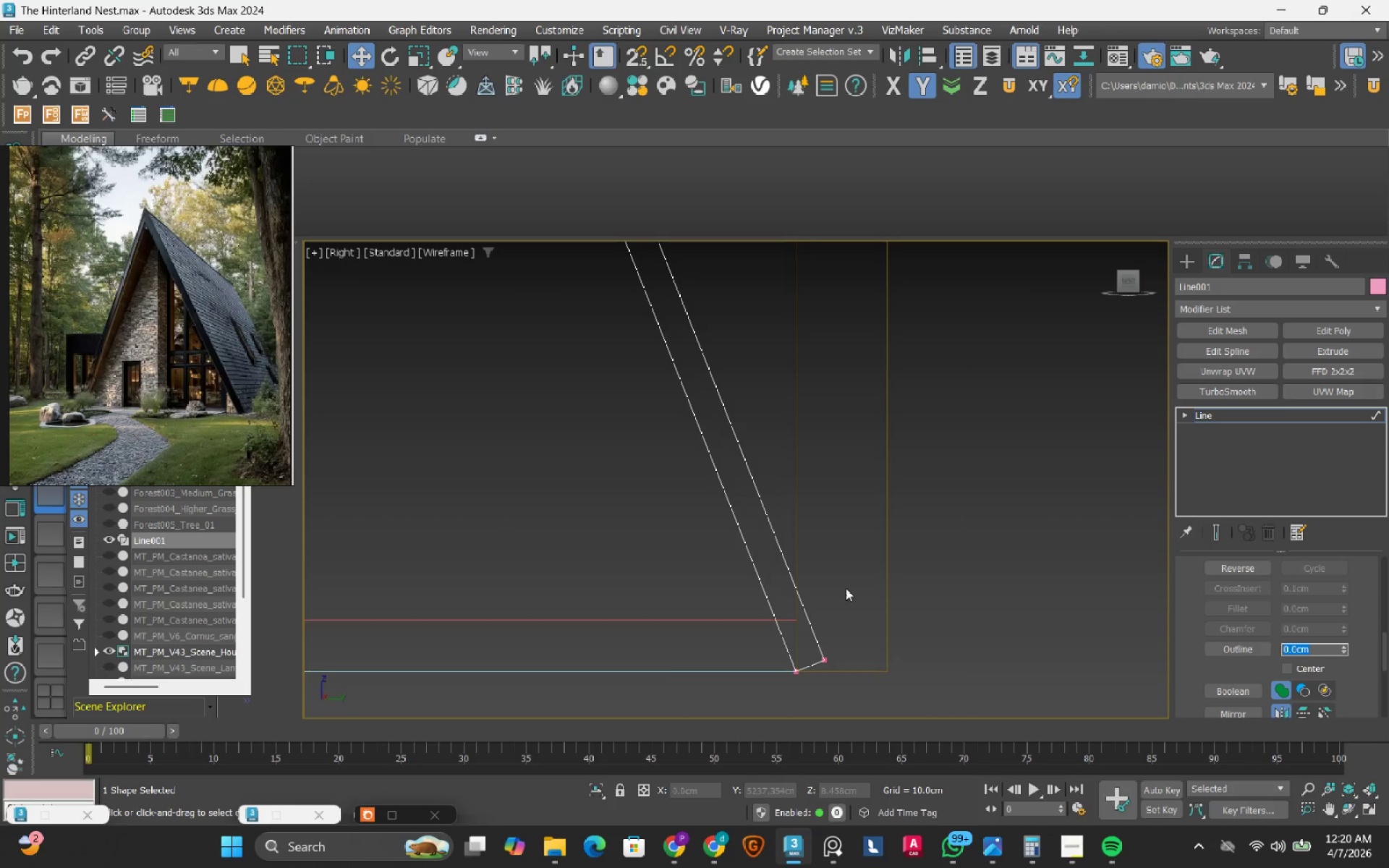 
scroll: coordinate [681, 600], scroll_direction: down, amount: 8.0
 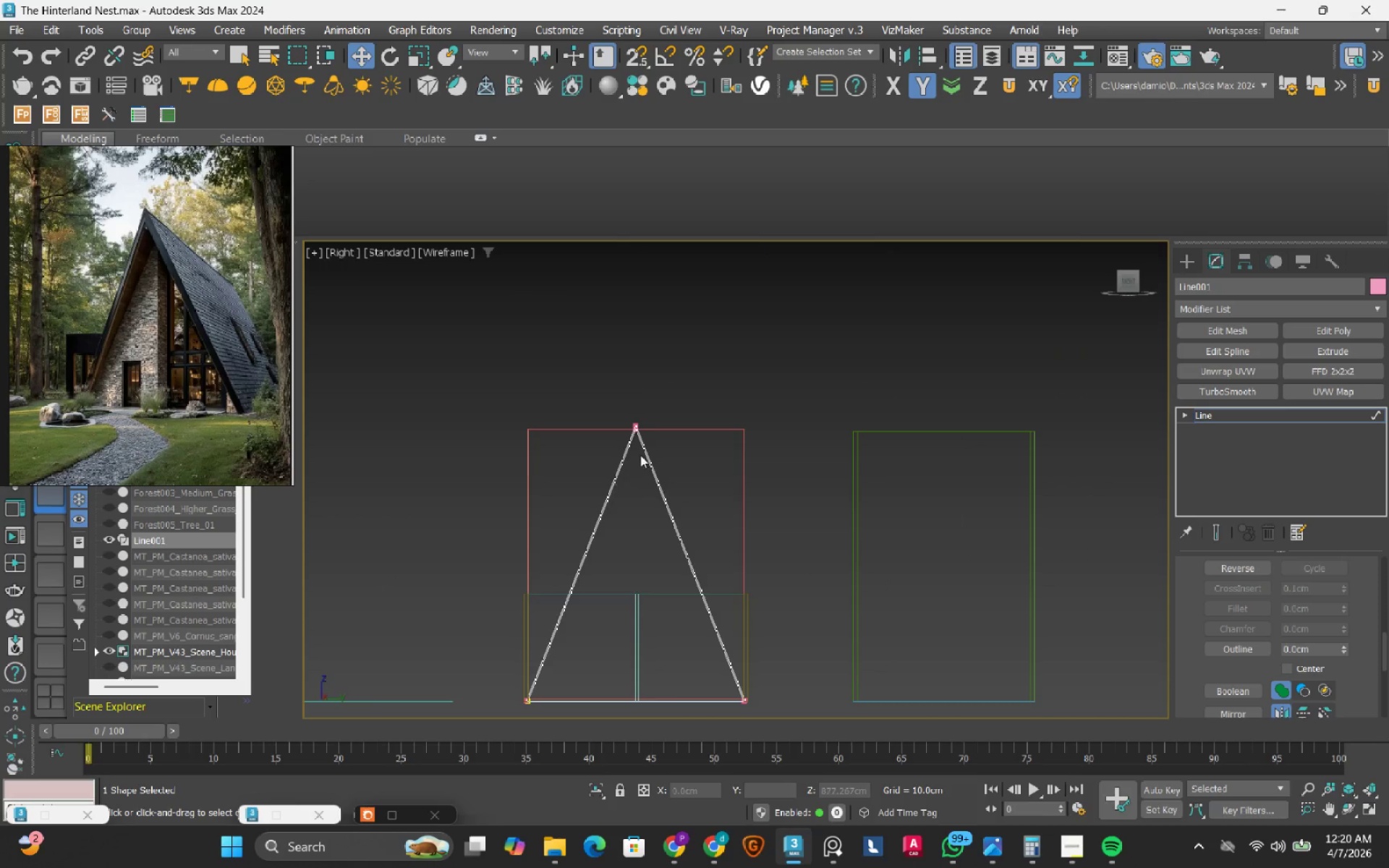 
scroll: coordinate [579, 458], scroll_direction: up, amount: 6.0
 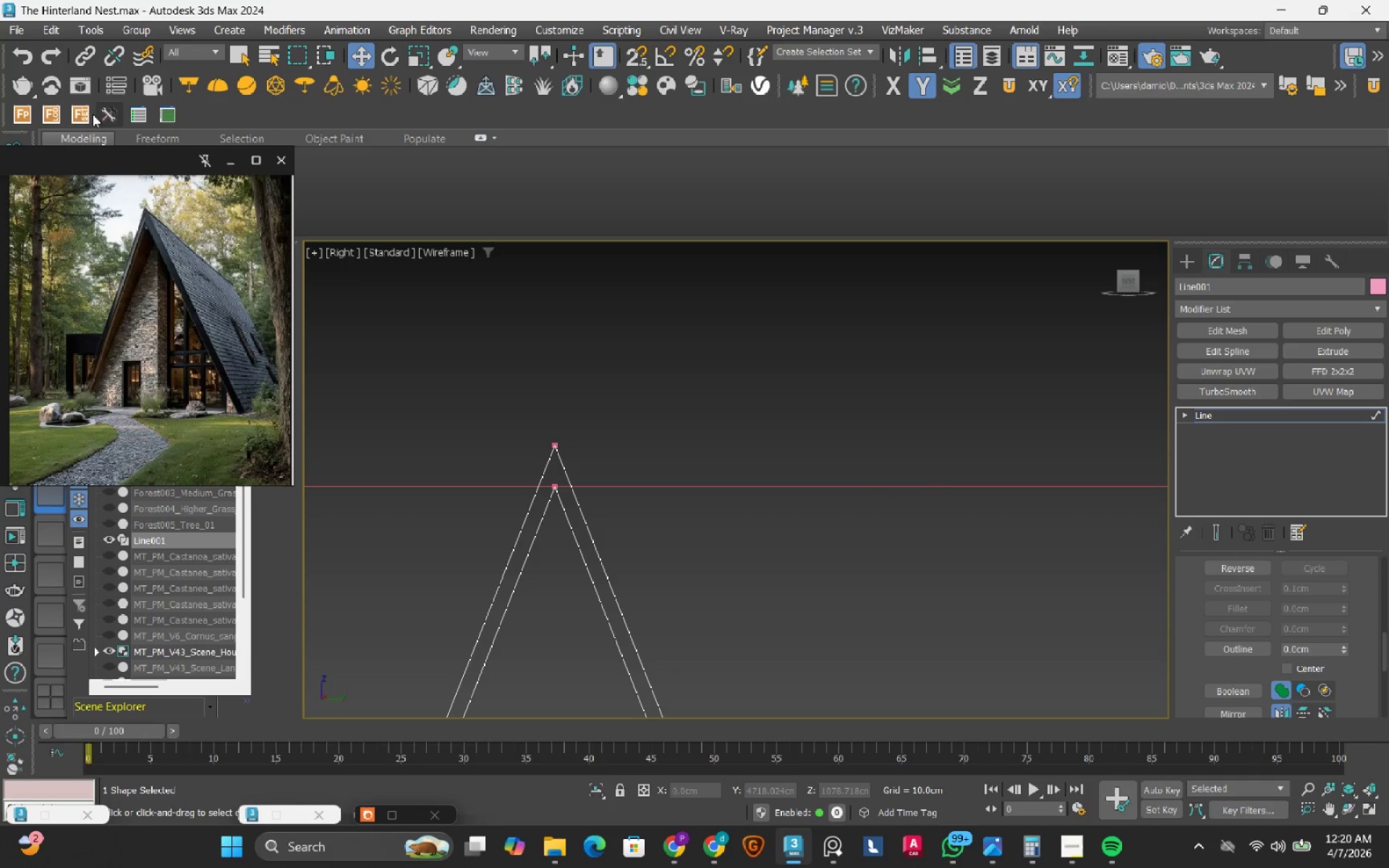 
left_click([27, 59])
 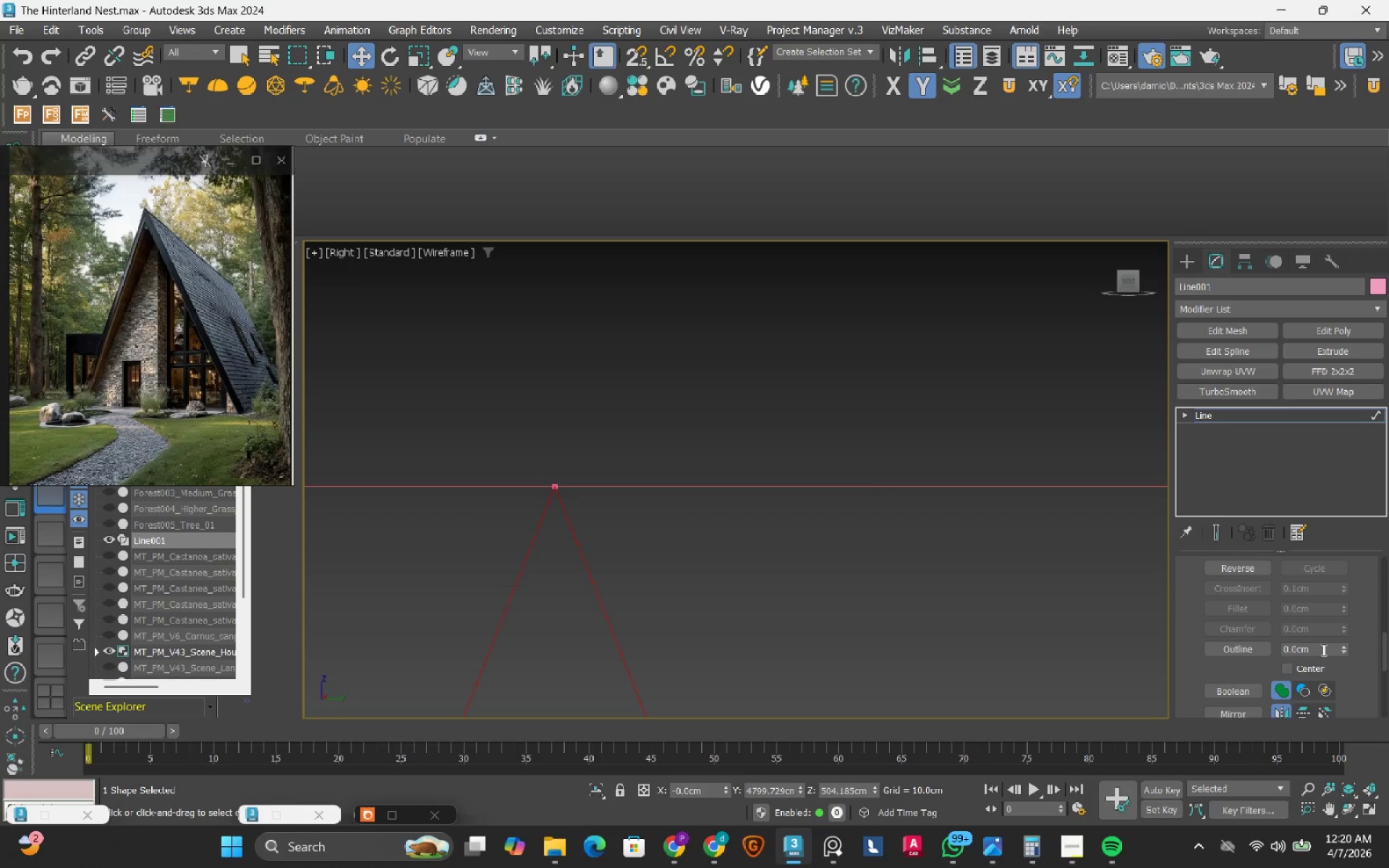 
double_click([1322, 650])
 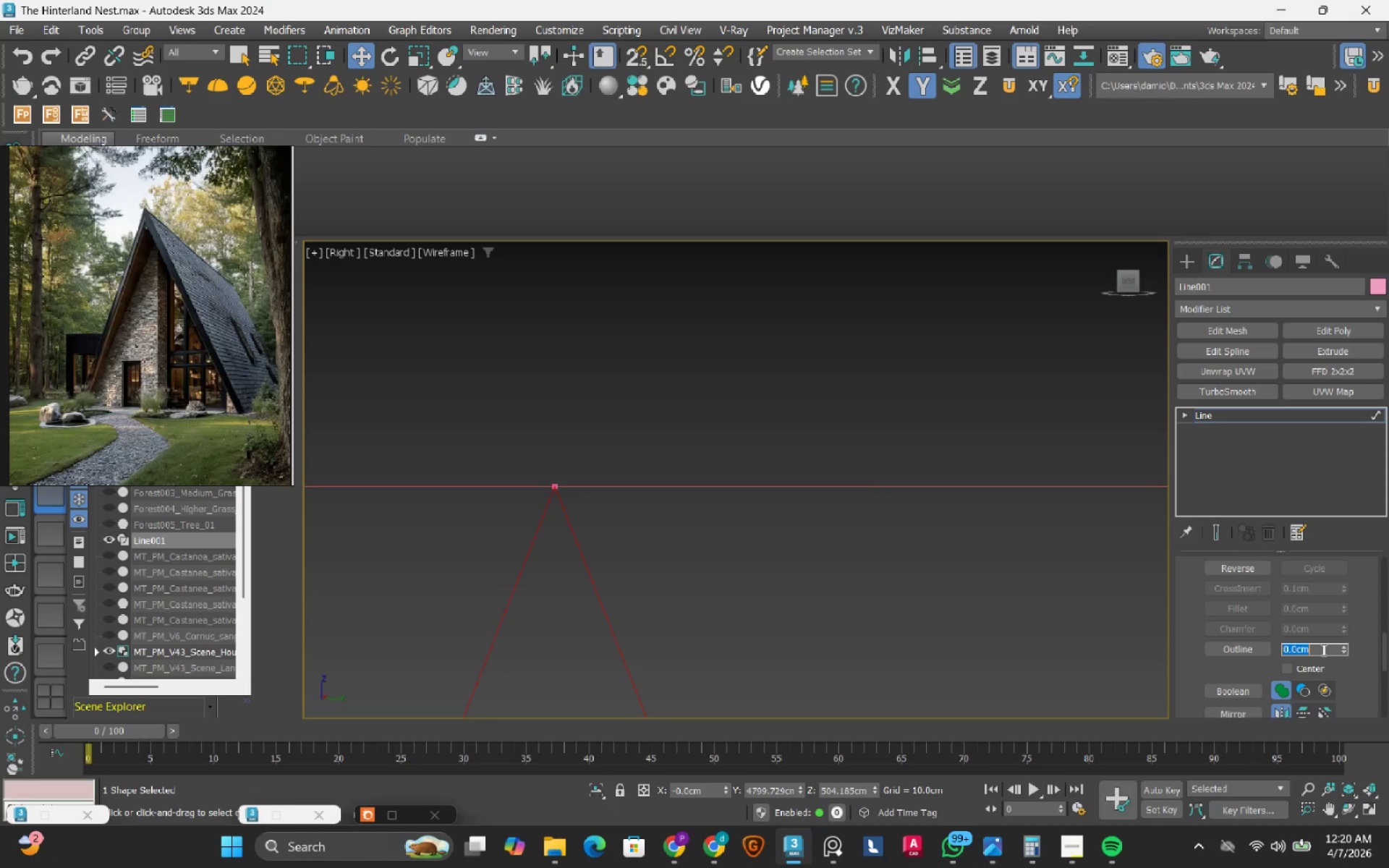 
wait(5.92)
 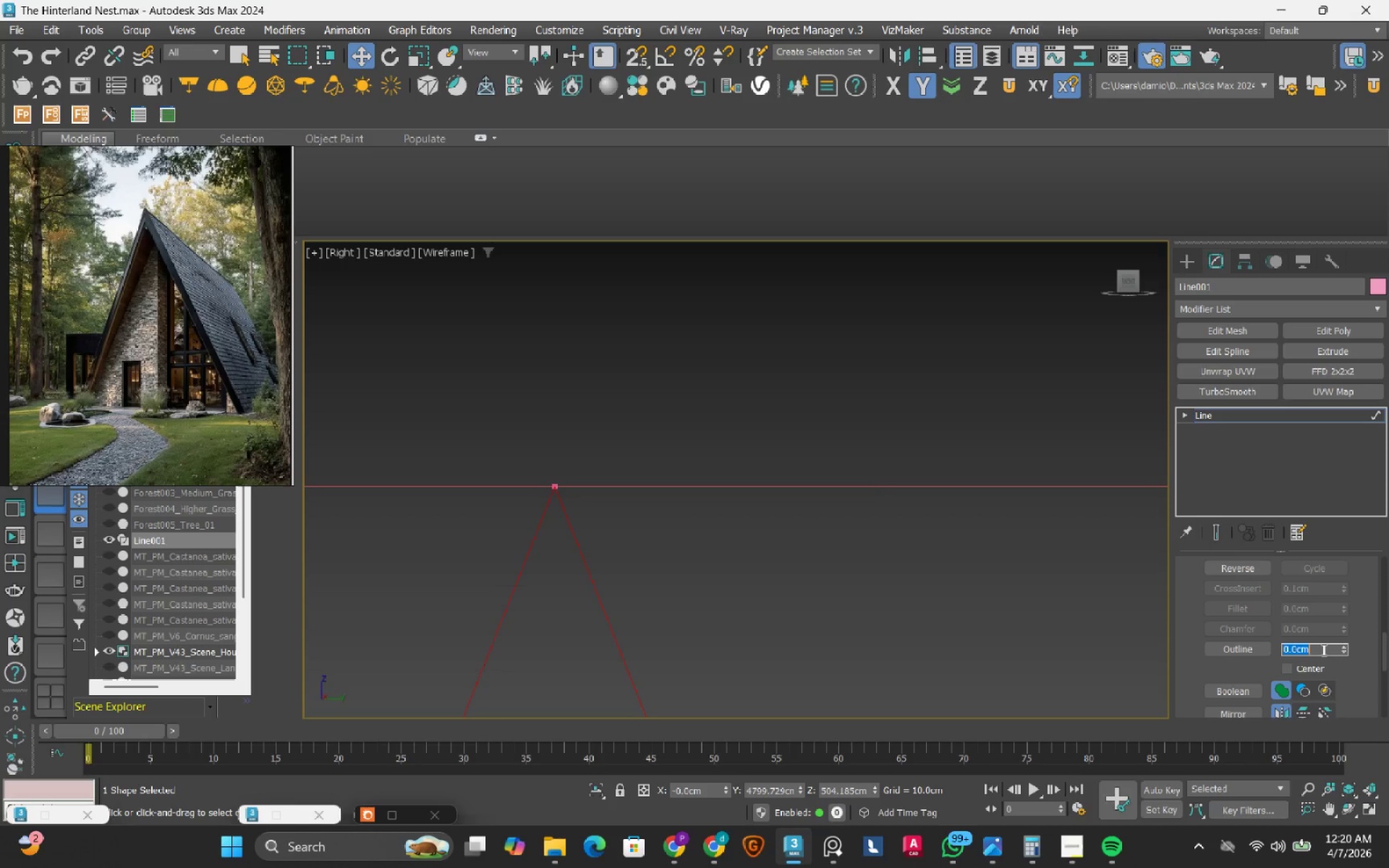 
key(Numpad5)
 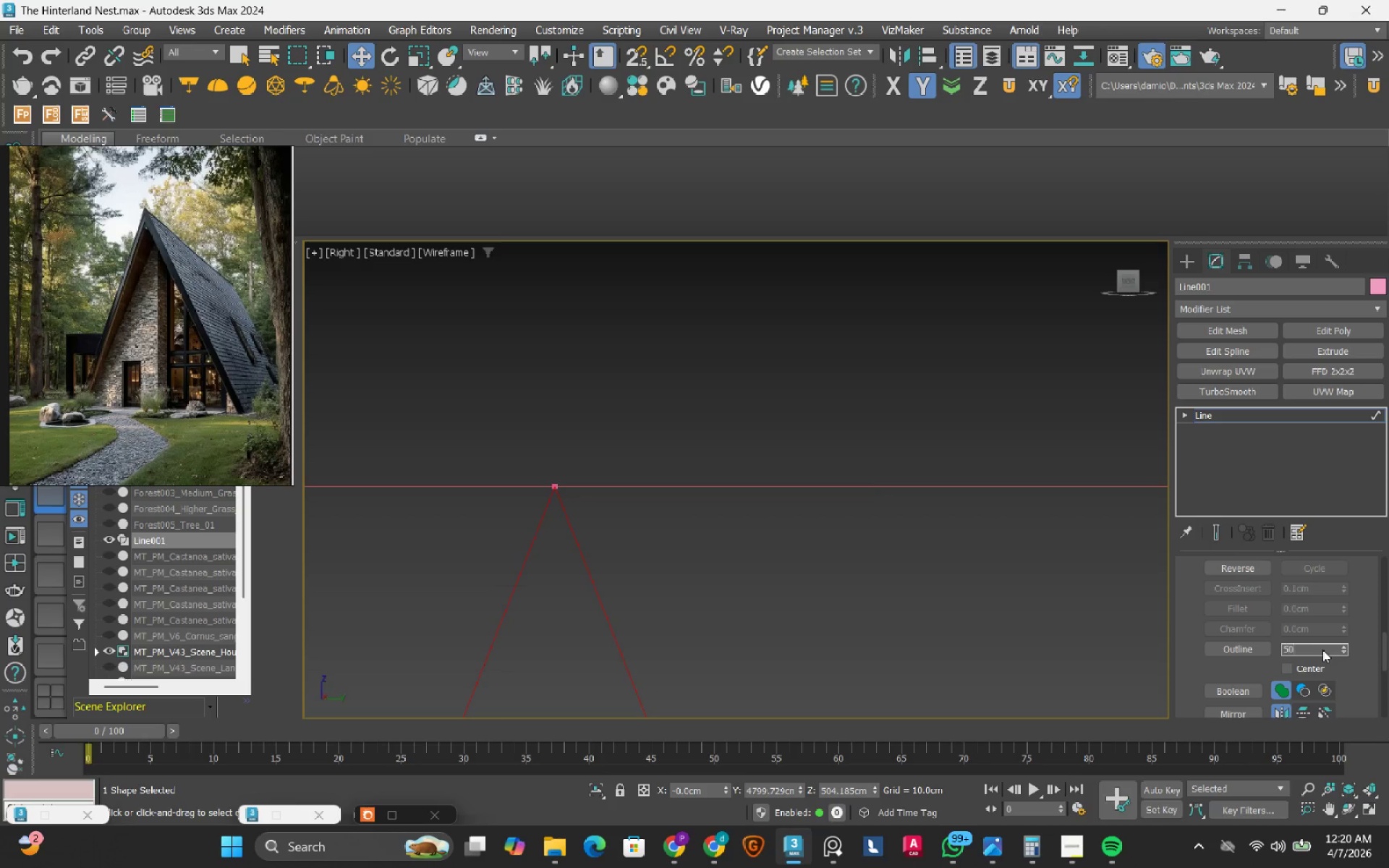 
key(Numpad0)
 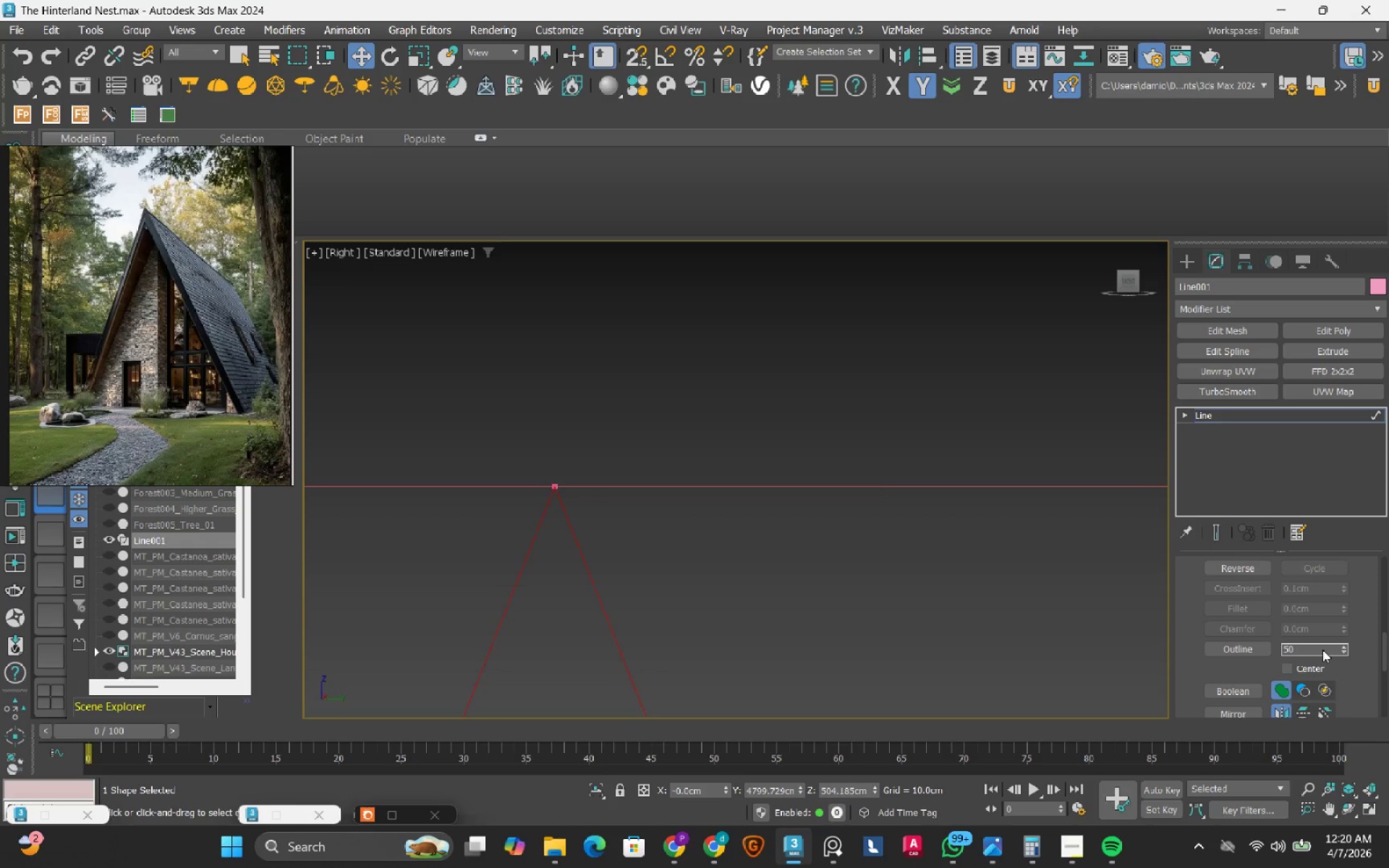 
key(NumpadEnter)
 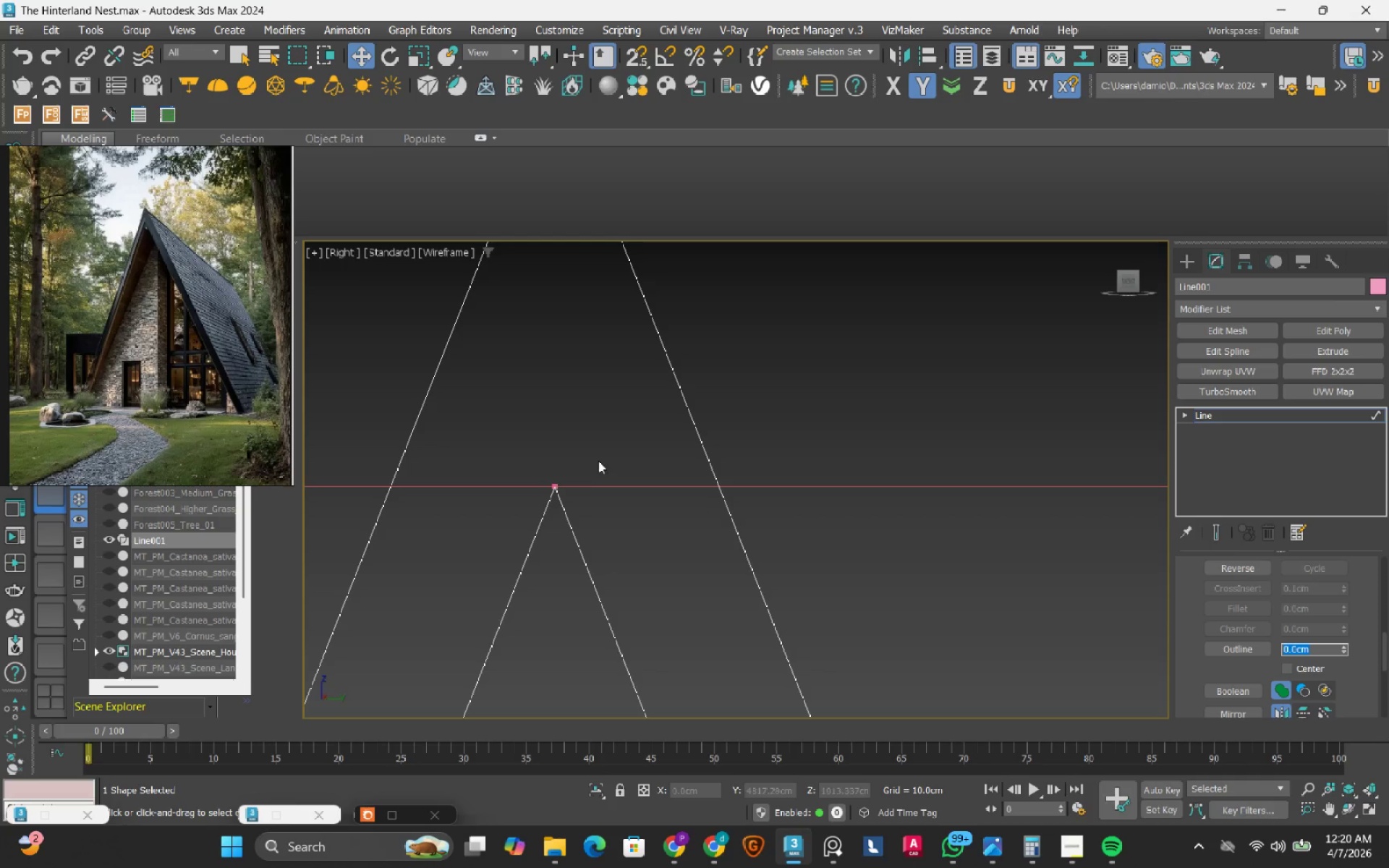 
scroll: coordinate [649, 378], scroll_direction: down, amount: 8.0
 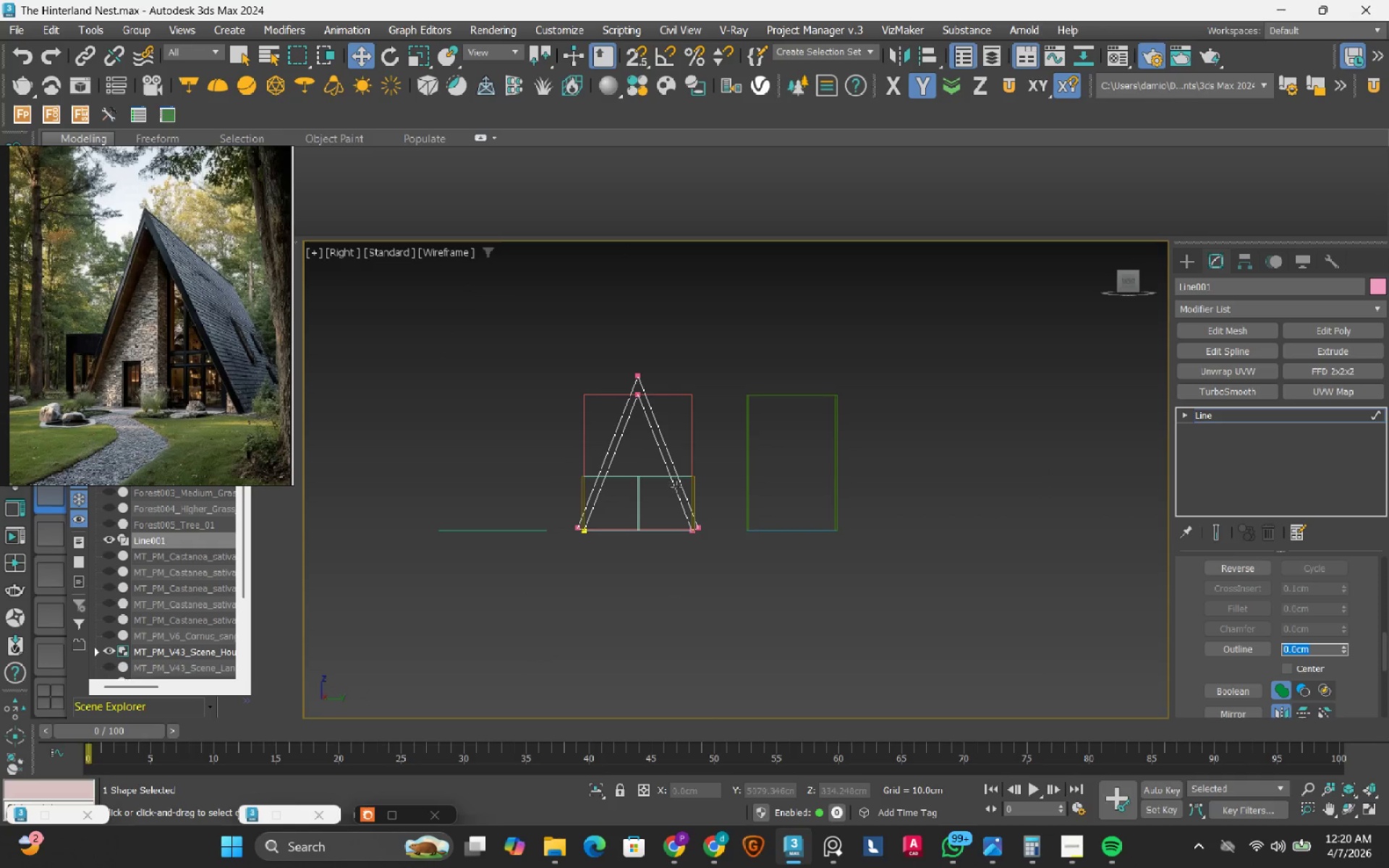 
scroll: coordinate [691, 528], scroll_direction: up, amount: 4.0
 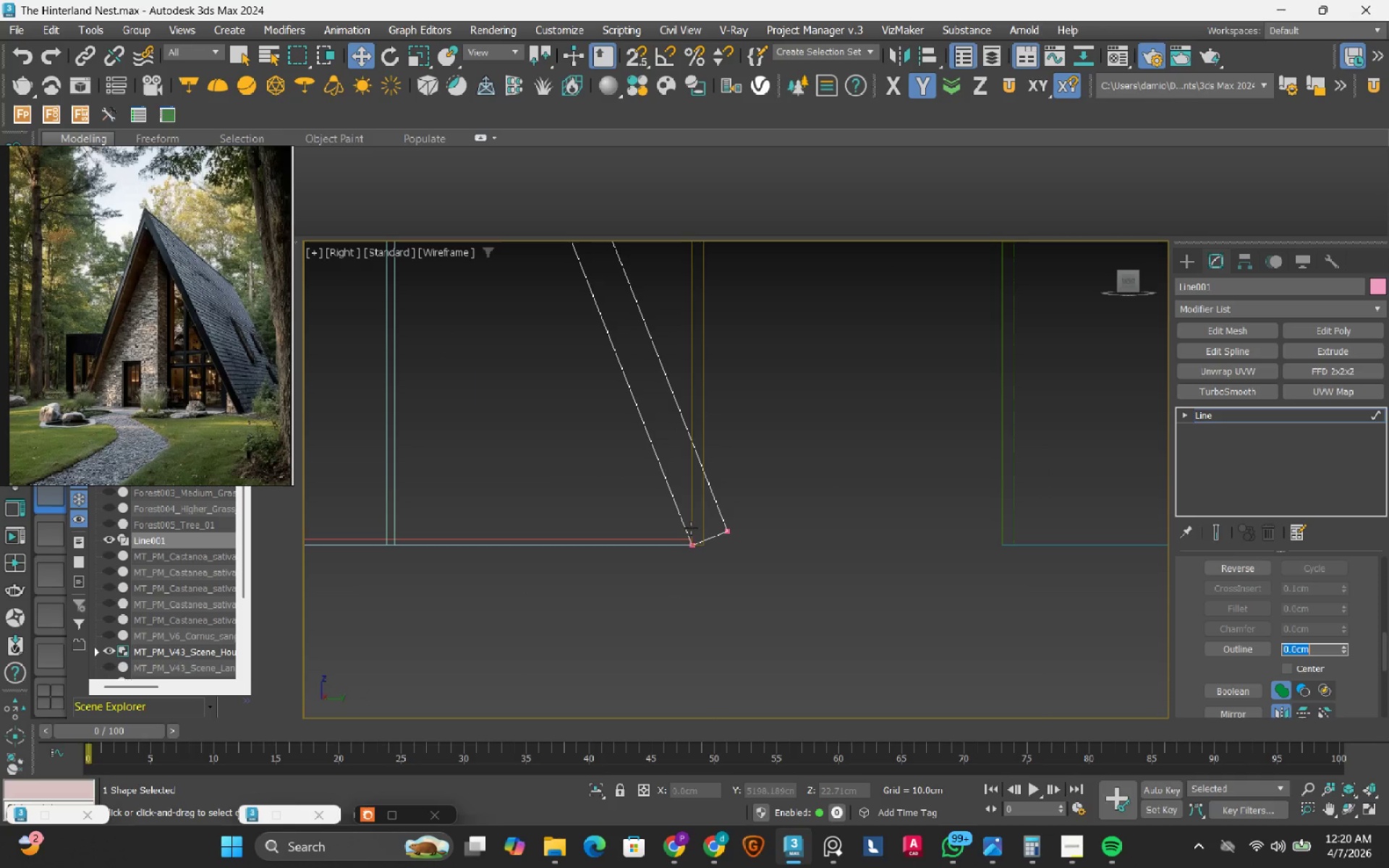 
scroll: coordinate [691, 528], scroll_direction: down, amount: 1.0
 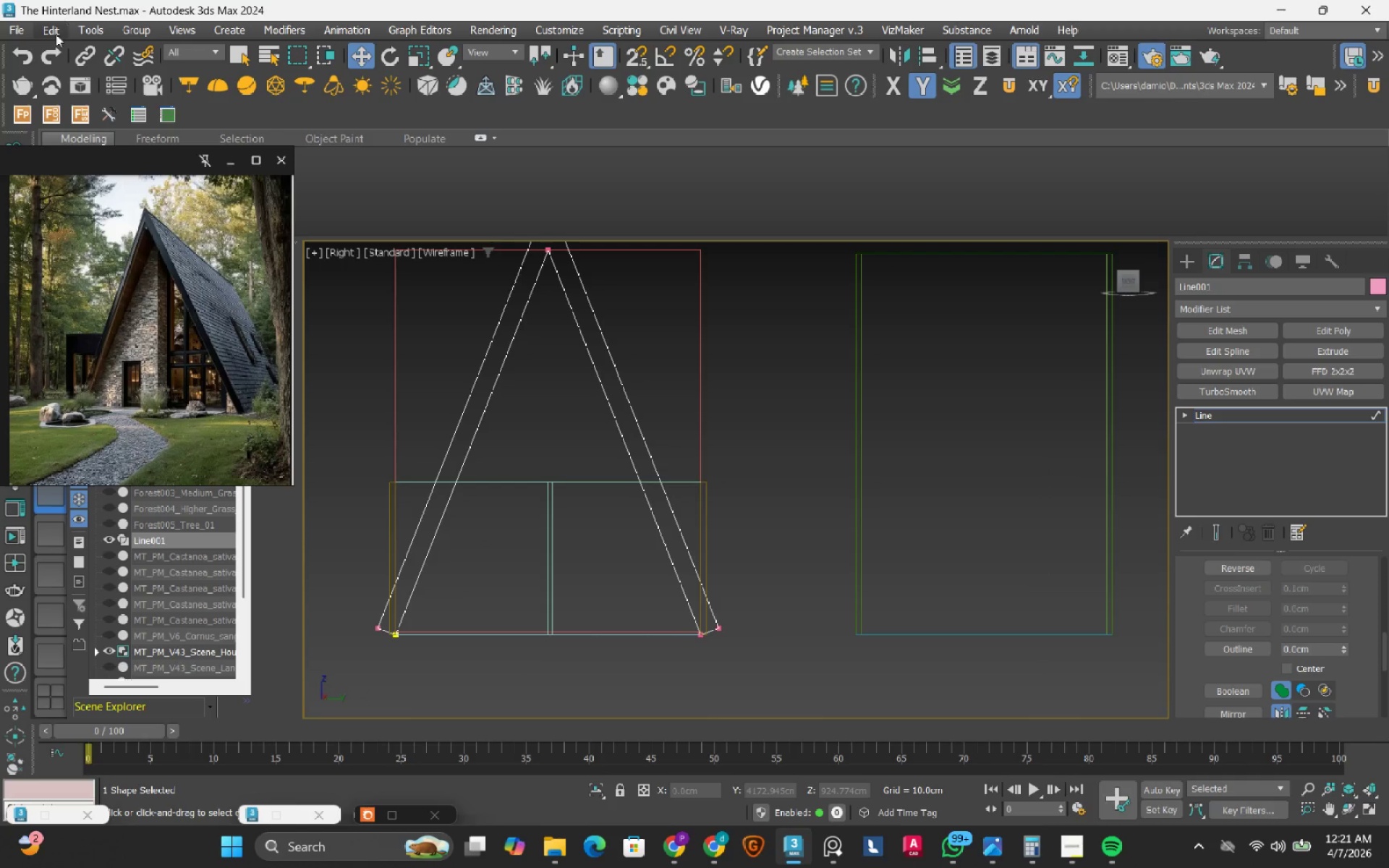 
left_click([33, 54])
 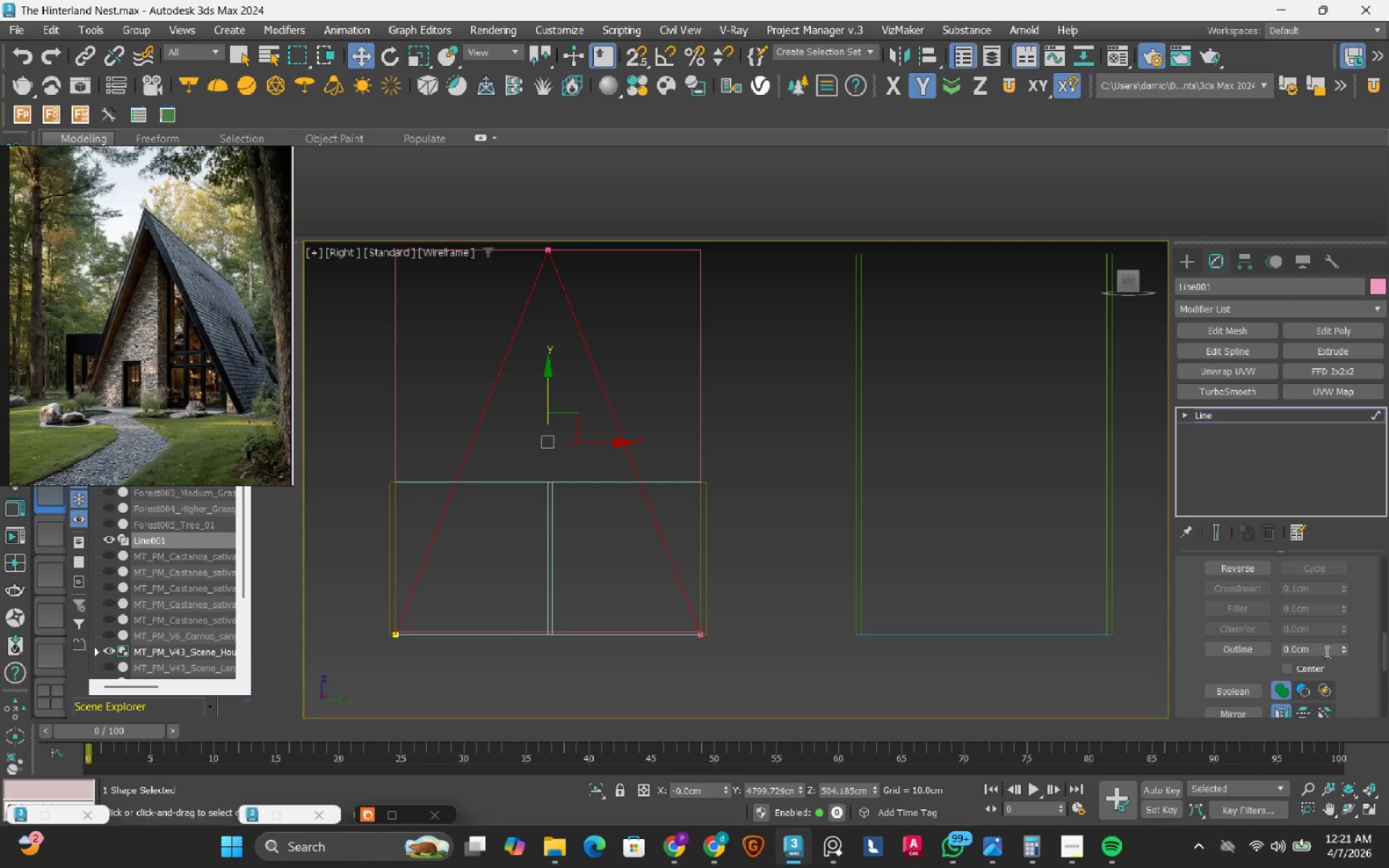 
double_click([1325, 647])
 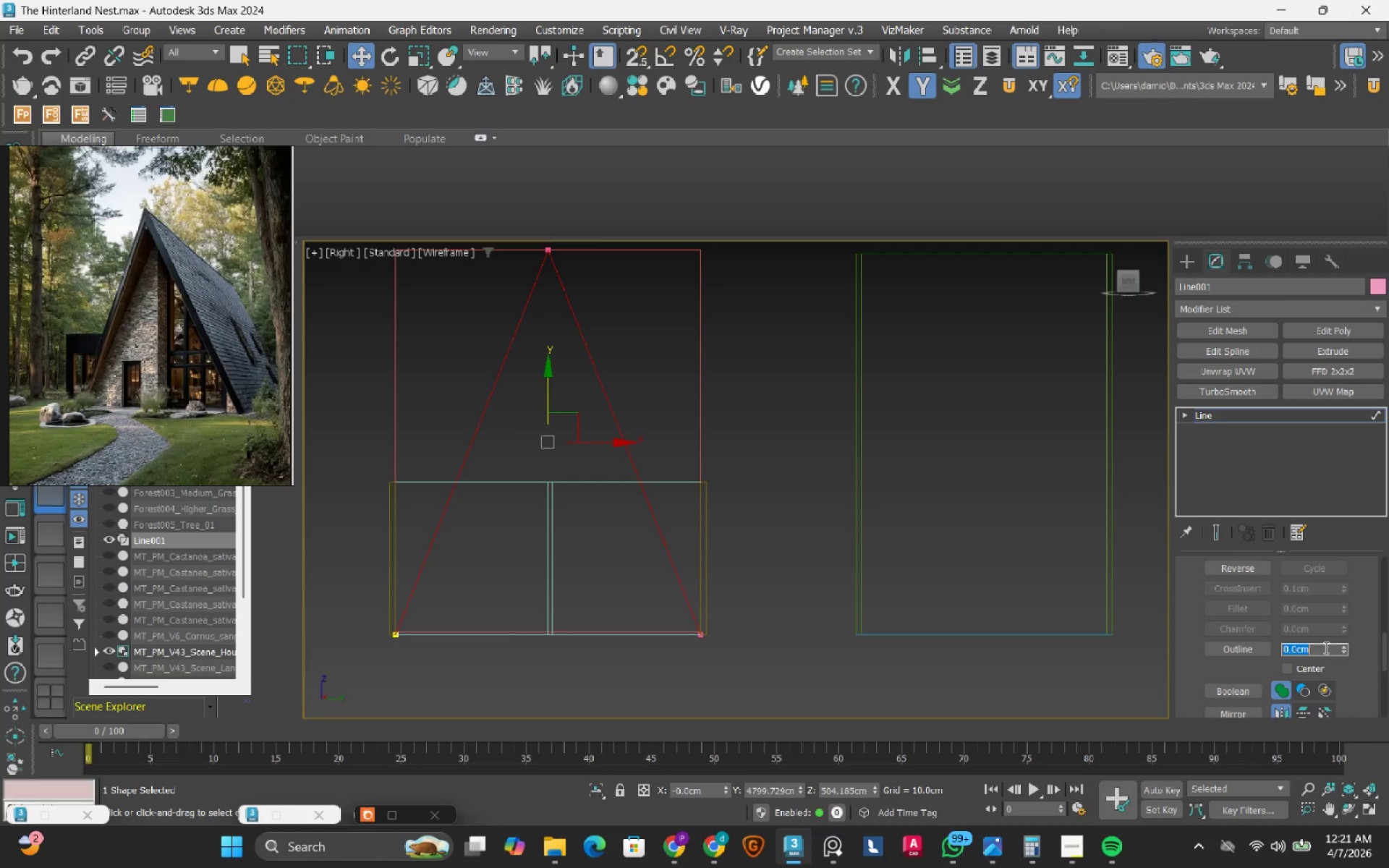 
key(Numpad3)
 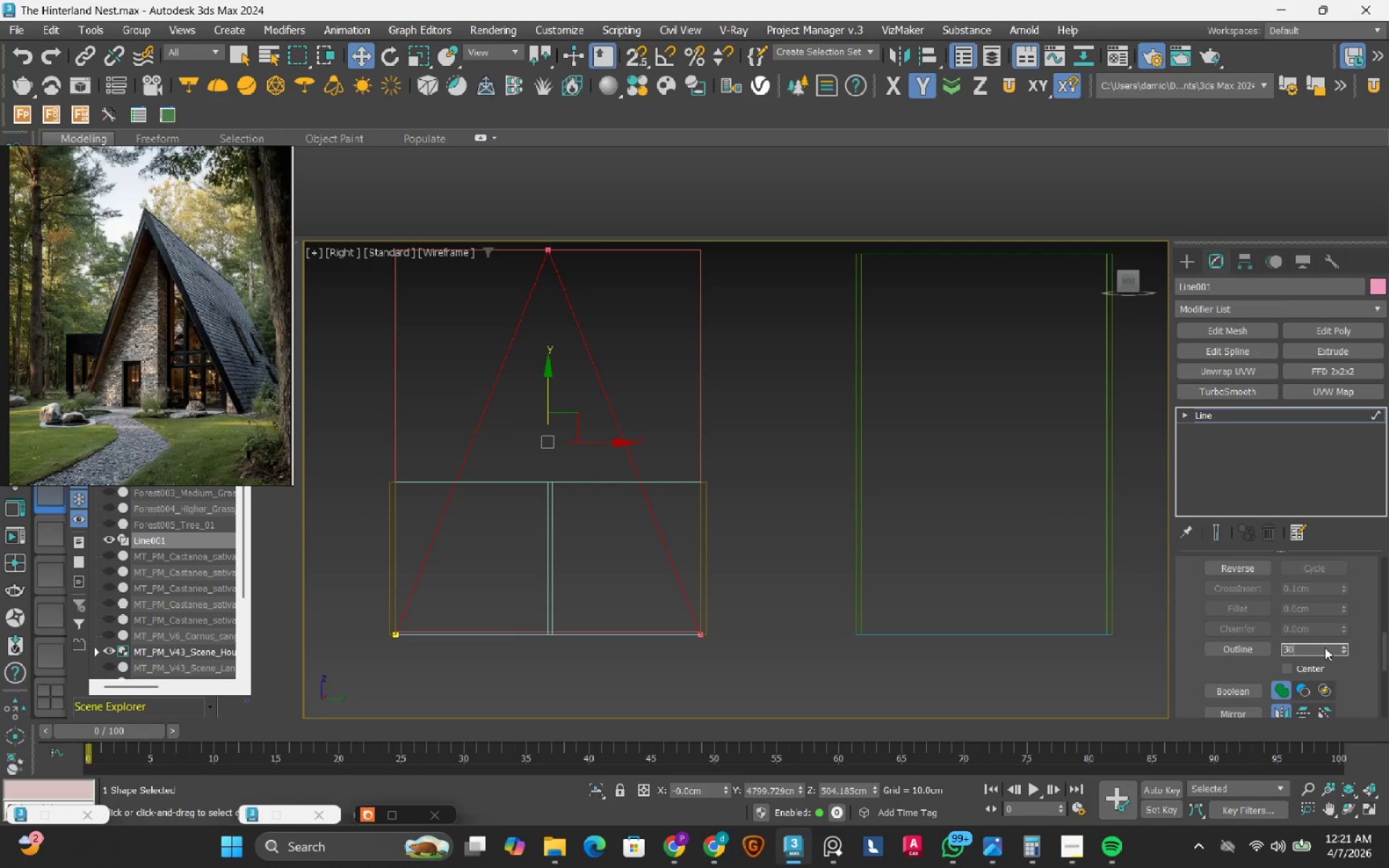 
key(Numpad0)
 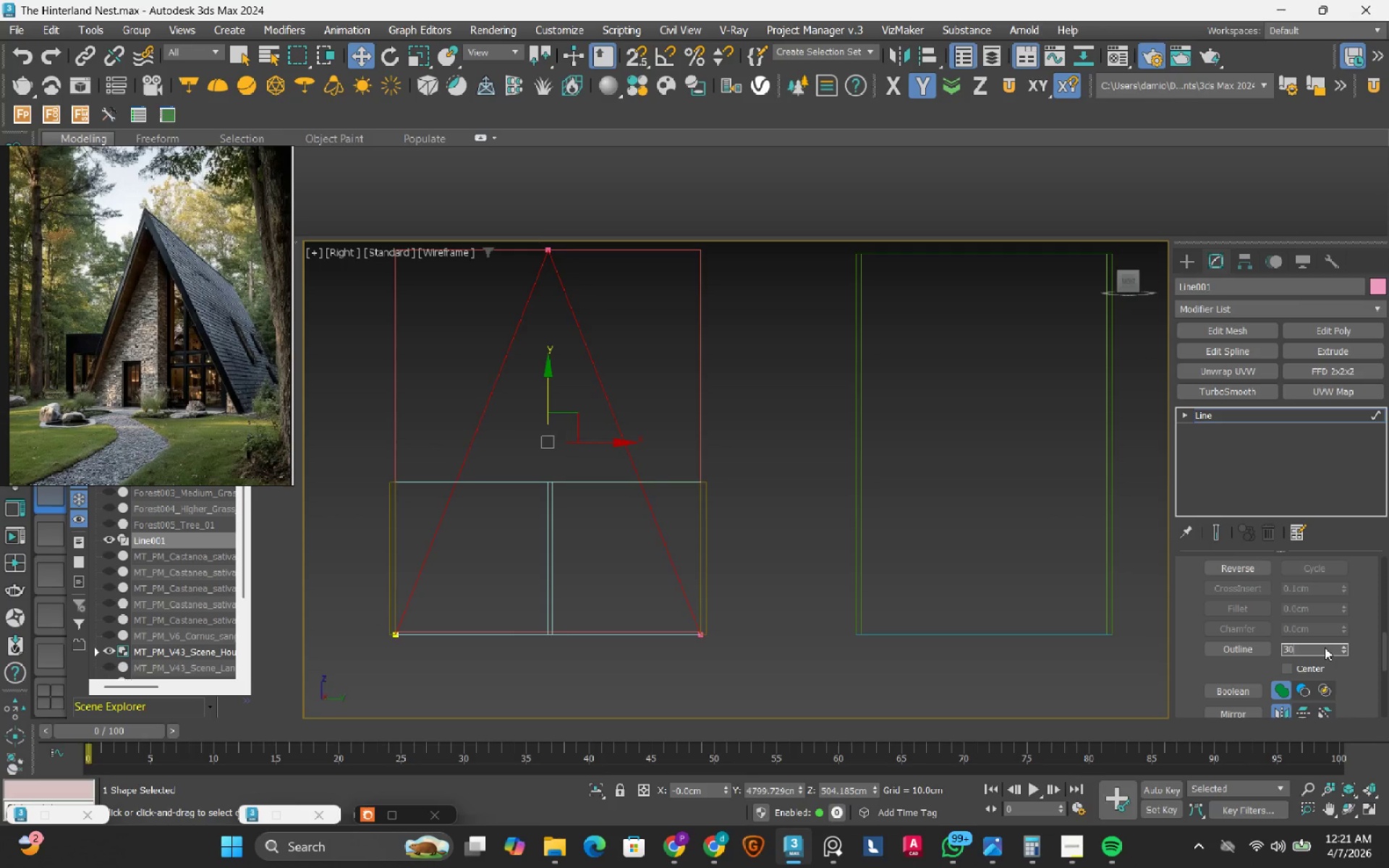 
key(NumpadEnter)
 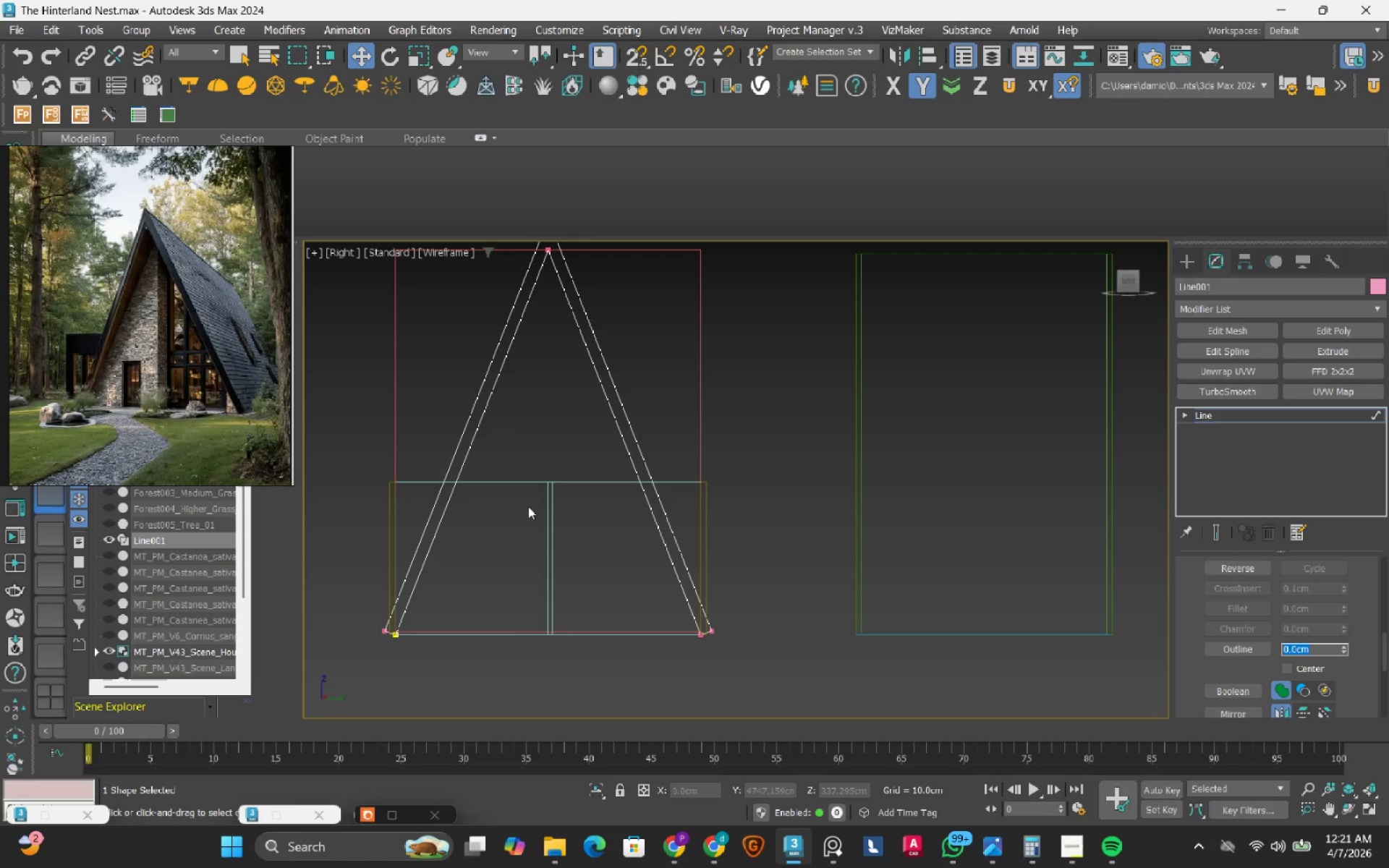 
scroll: coordinate [543, 522], scroll_direction: down, amount: 1.0
 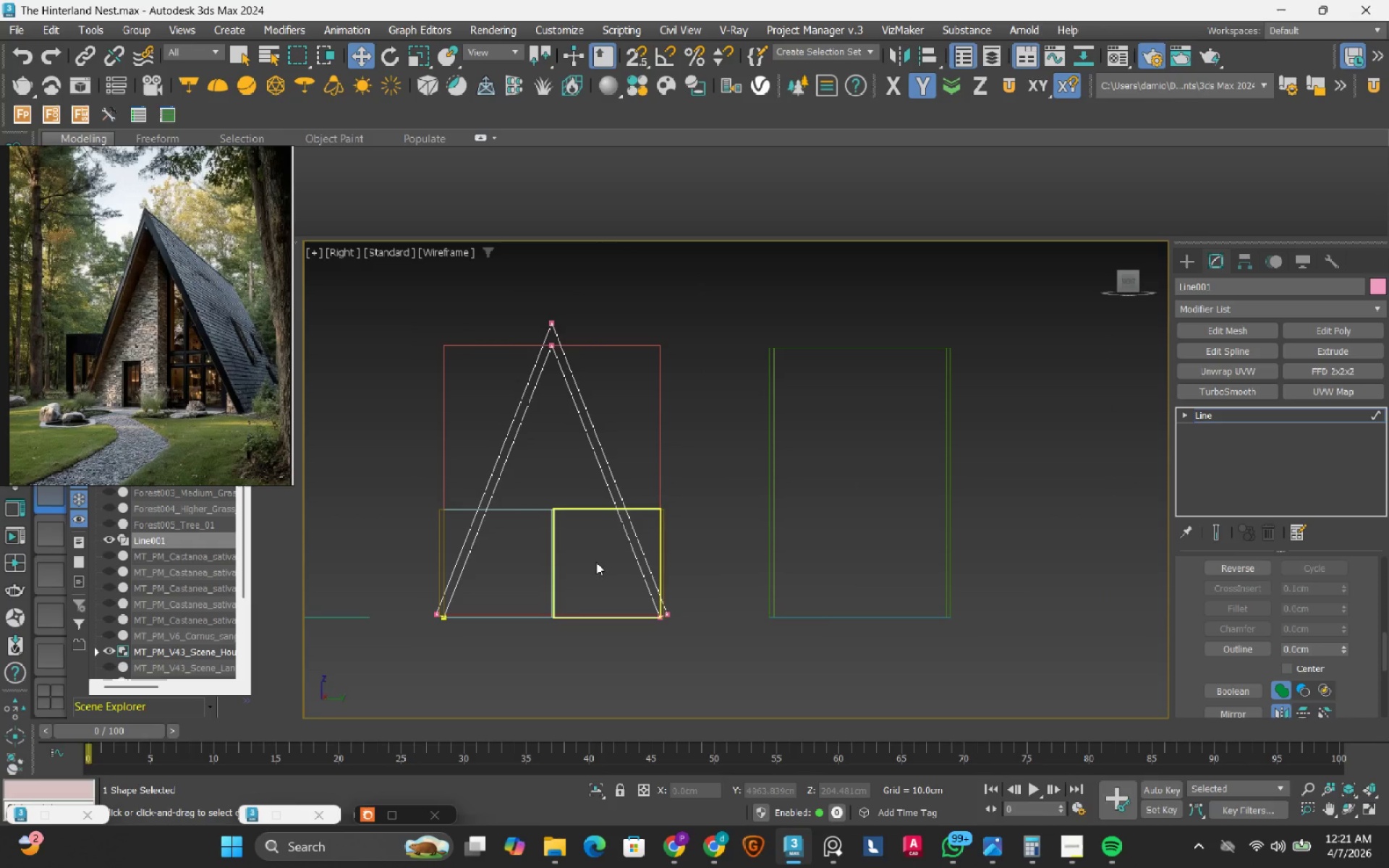 
scroll: coordinate [248, 395], scroll_direction: up, amount: 7.0
 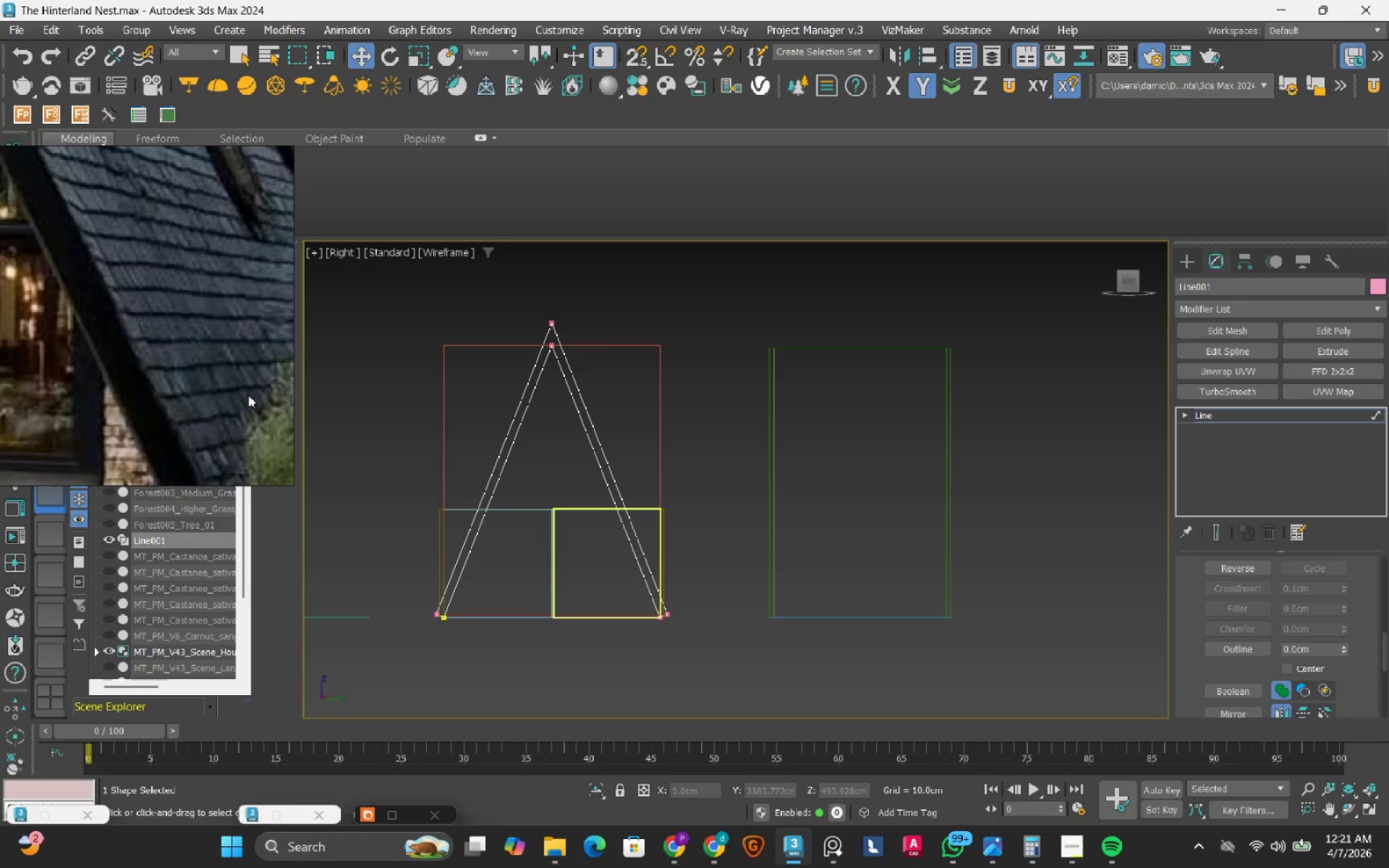 
scroll: coordinate [248, 395], scroll_direction: down, amount: 6.0
 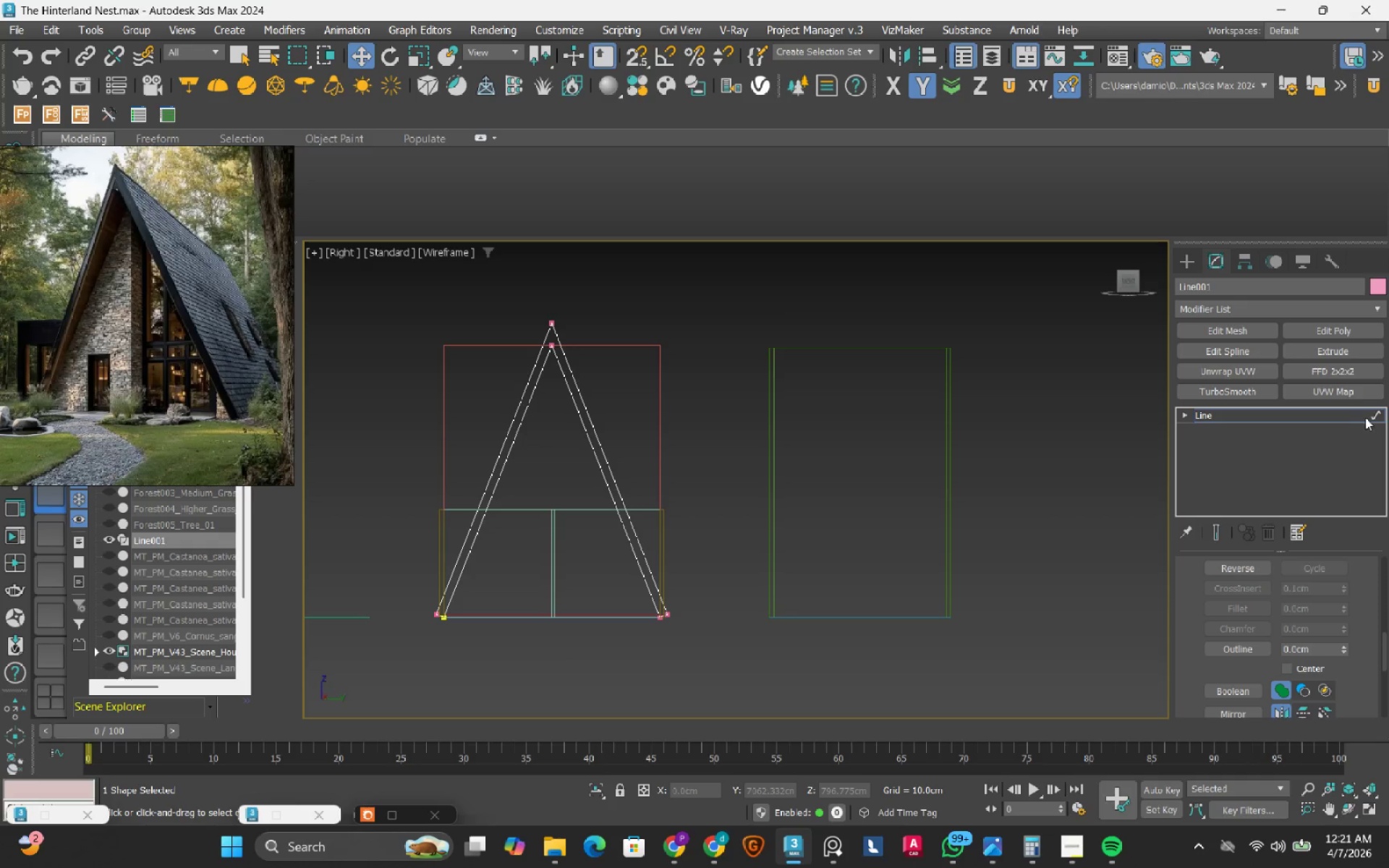 
left_click([1374, 412])
 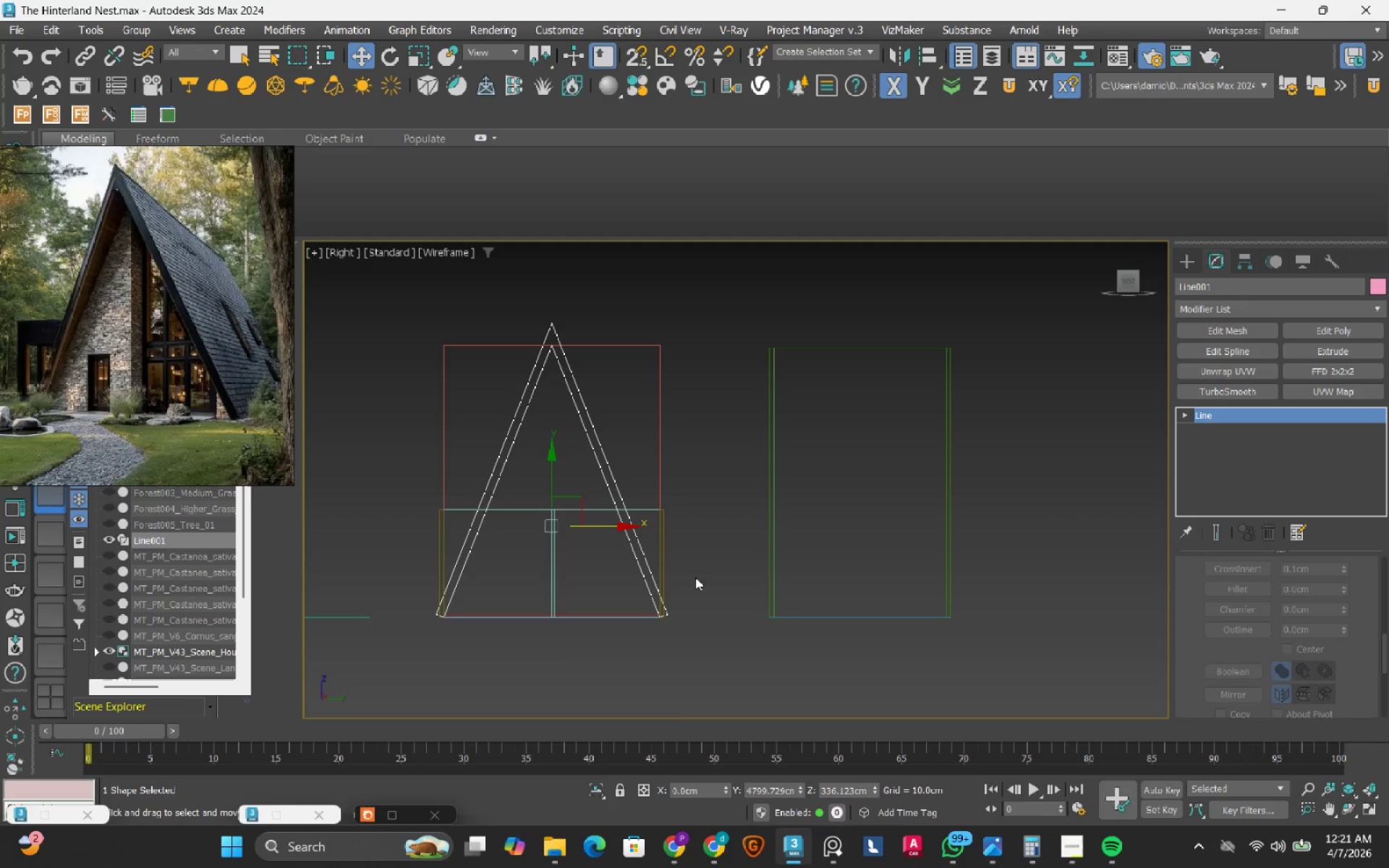 
scroll: coordinate [652, 624], scroll_direction: up, amount: 4.0
 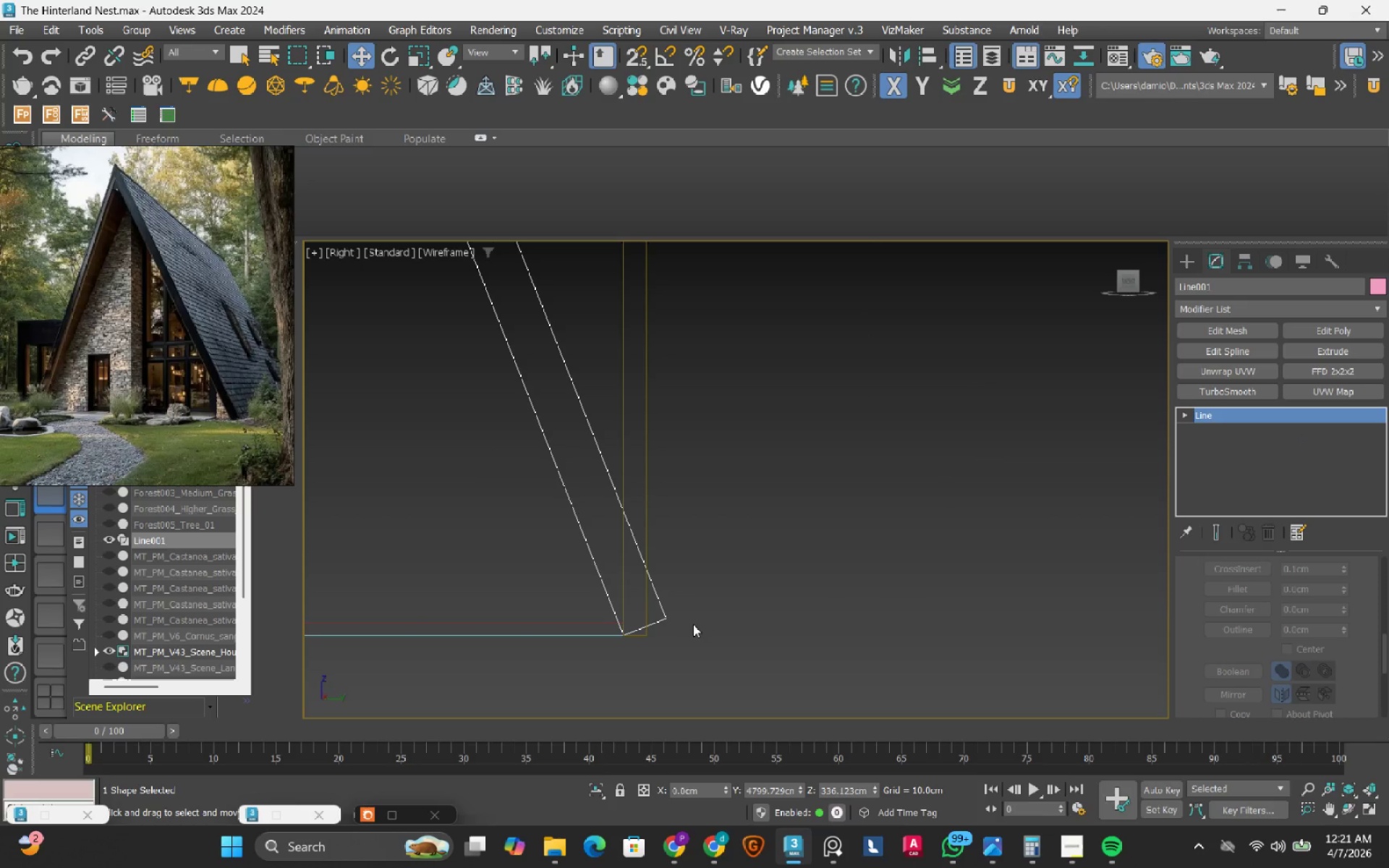 
key(1)
 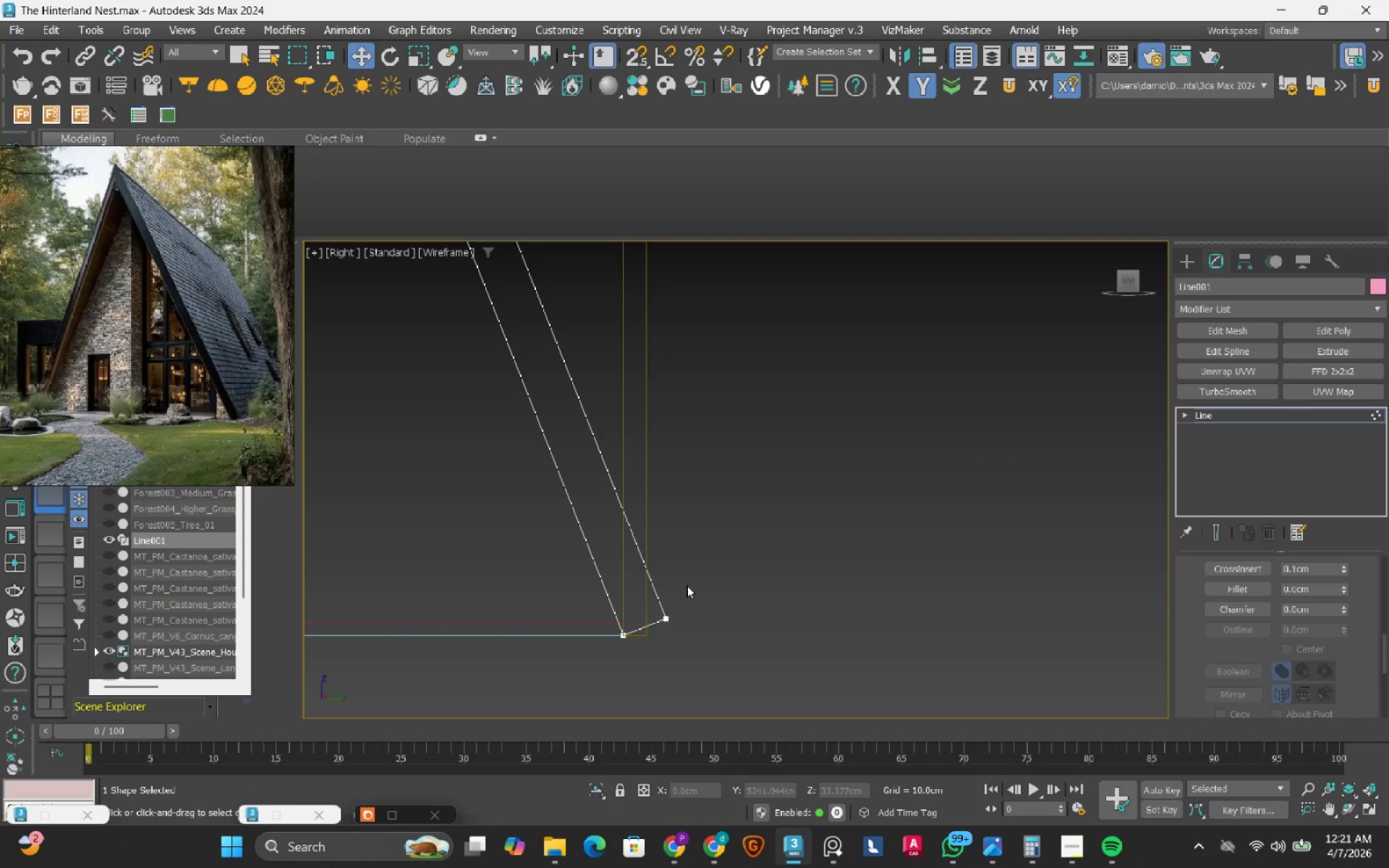 
left_click_drag(start_coordinate=[689, 592], to_coordinate=[668, 634])
 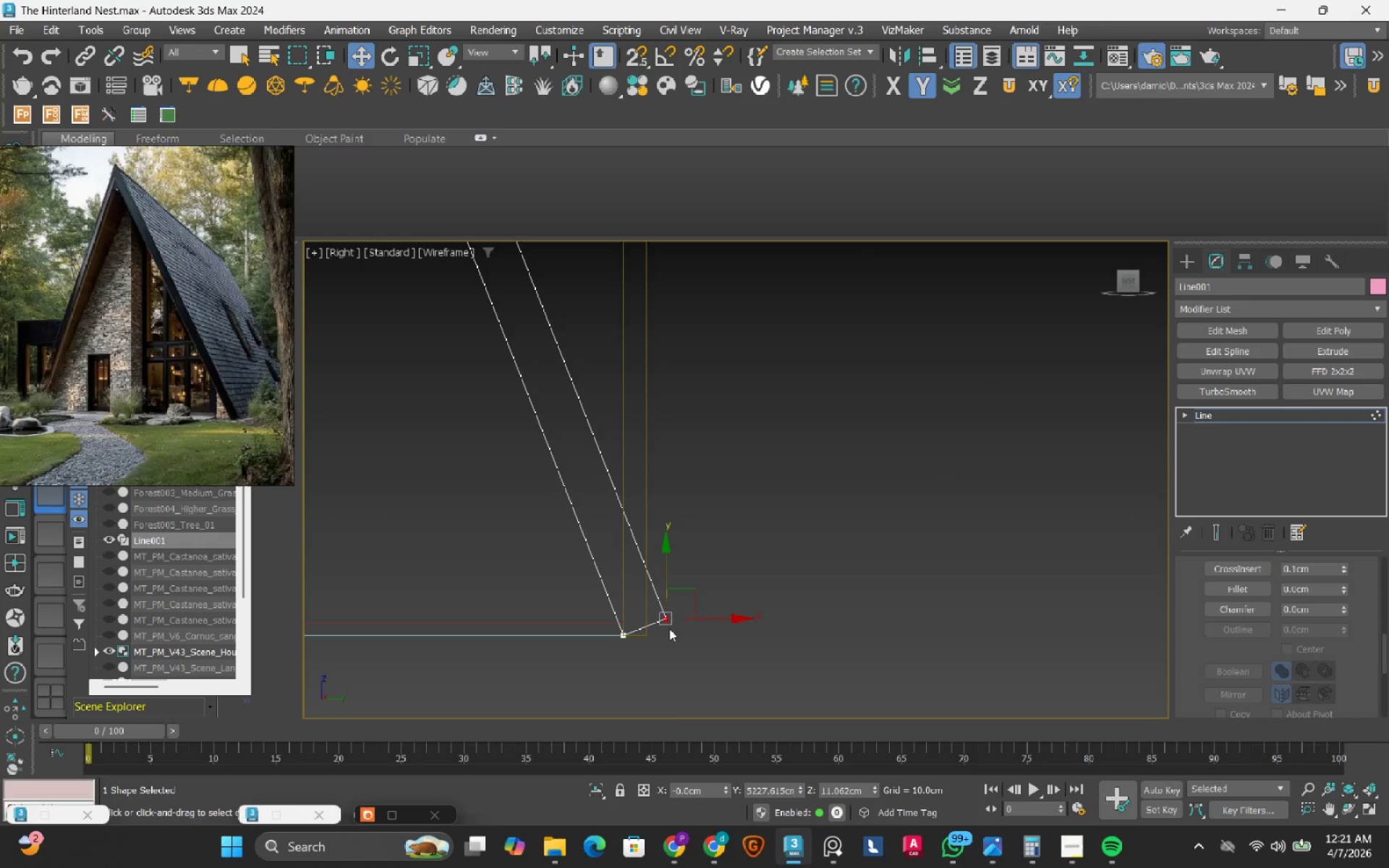 
scroll: coordinate [663, 631], scroll_direction: up, amount: 2.0
 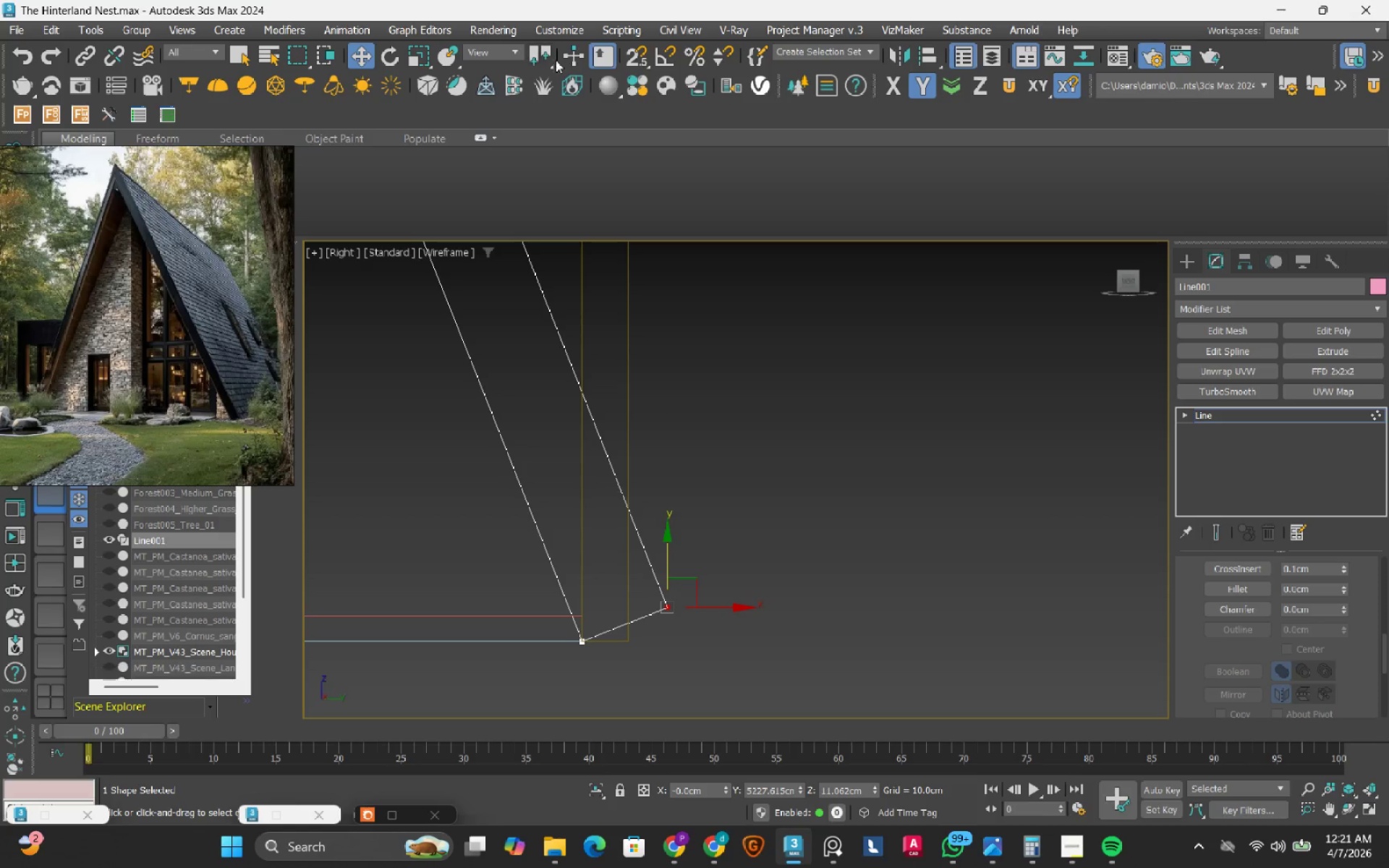 
left_click([486, 57])
 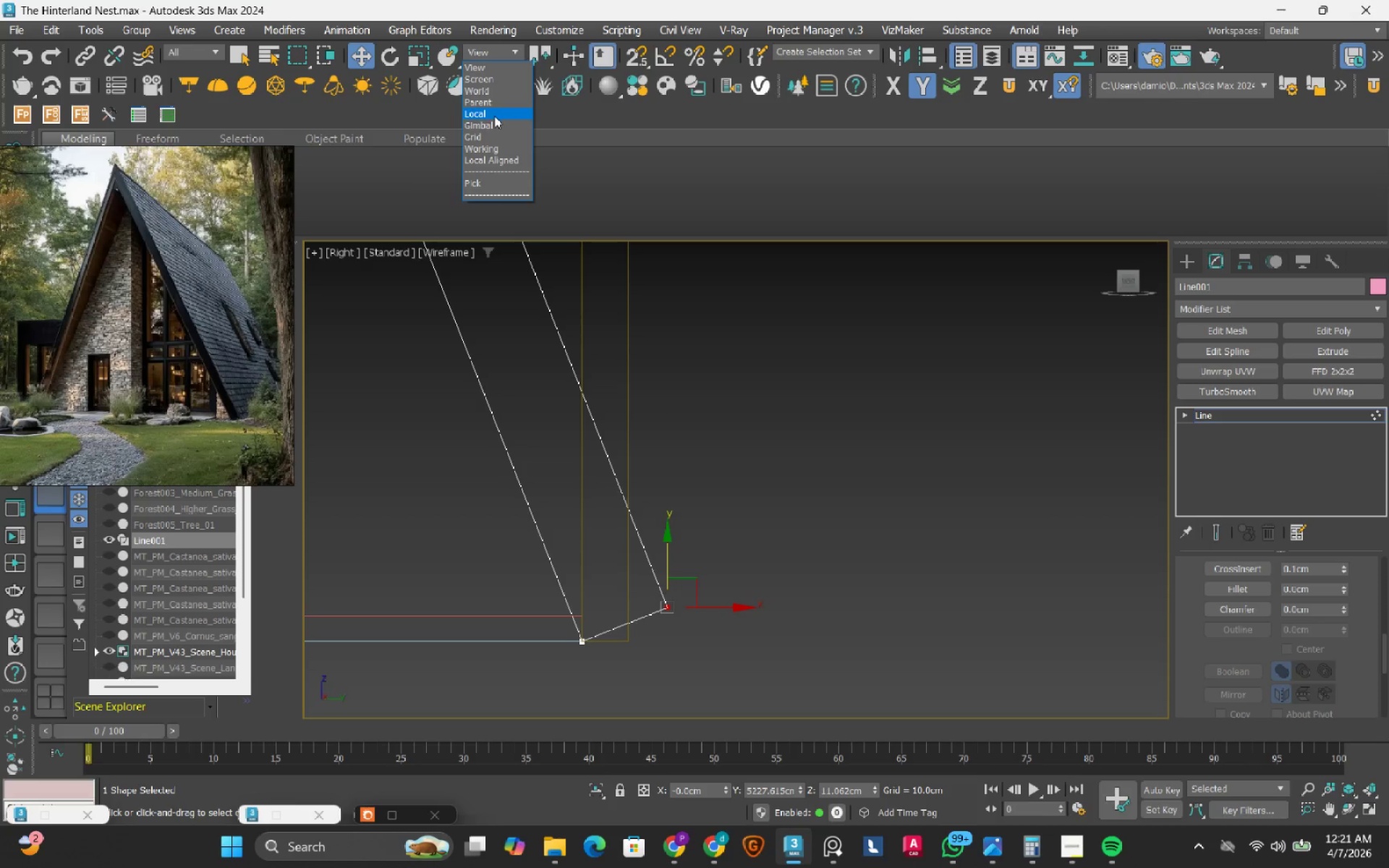 
left_click([494, 116])
 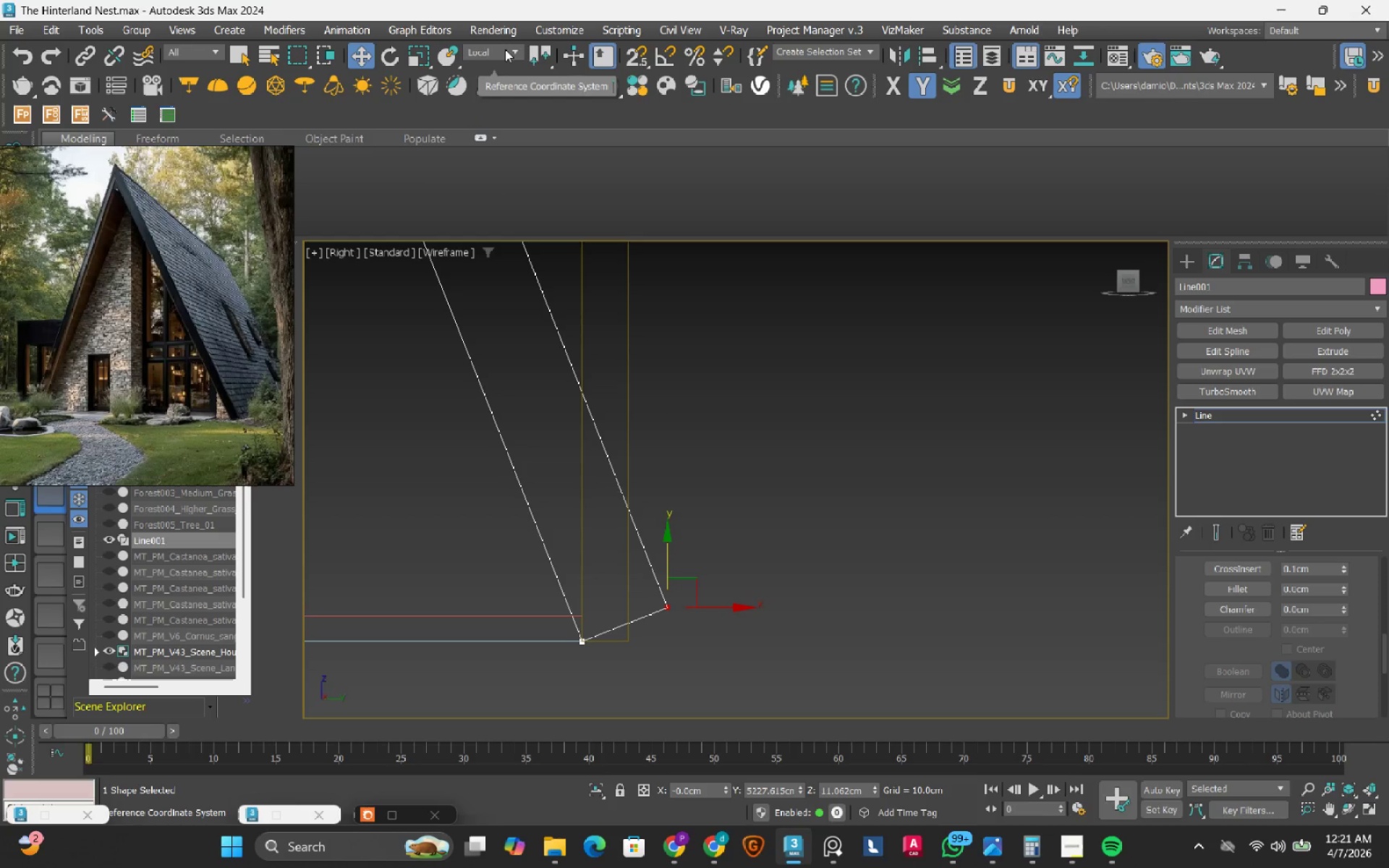 
wait(5.19)
 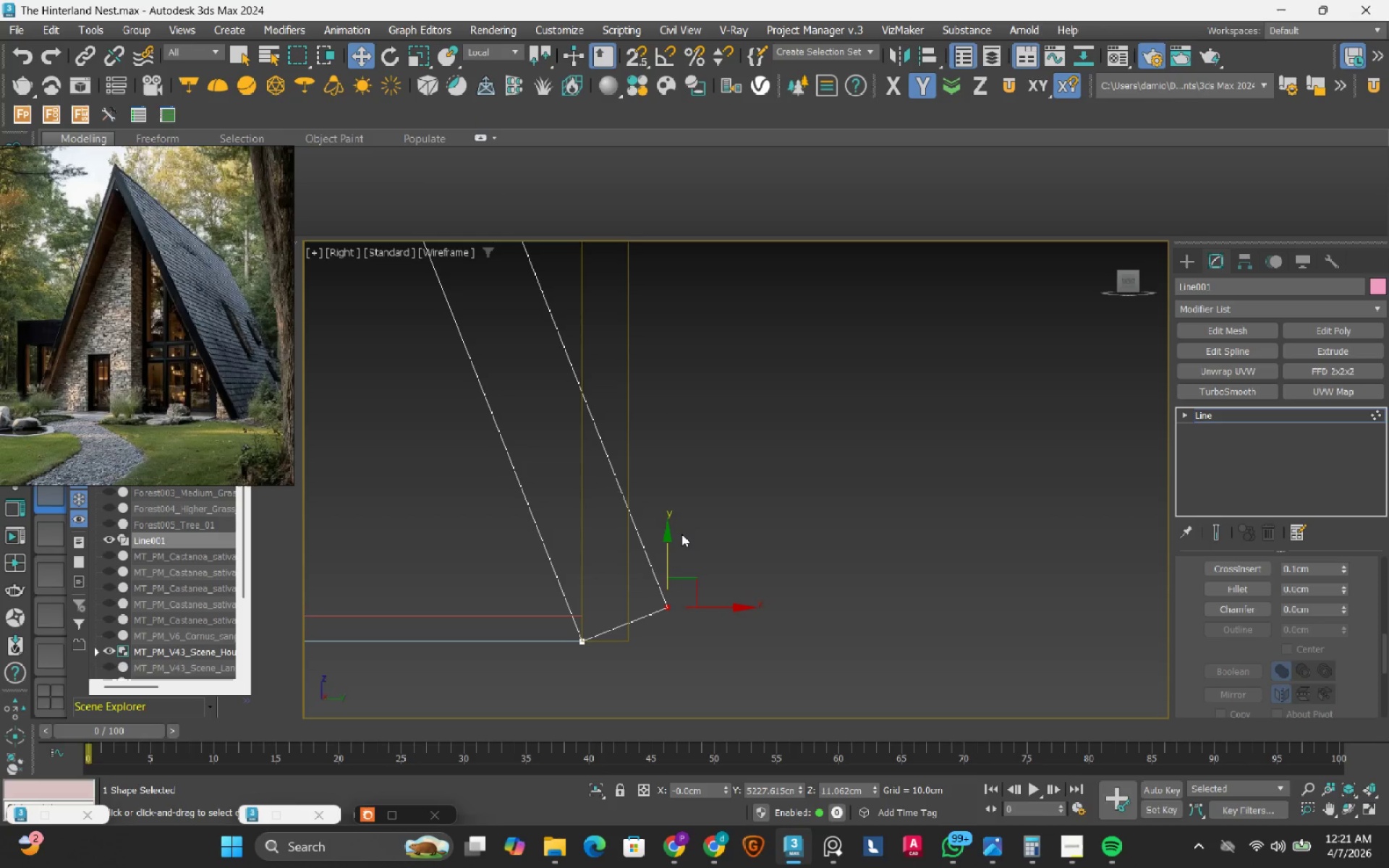 
left_click([488, 71])
 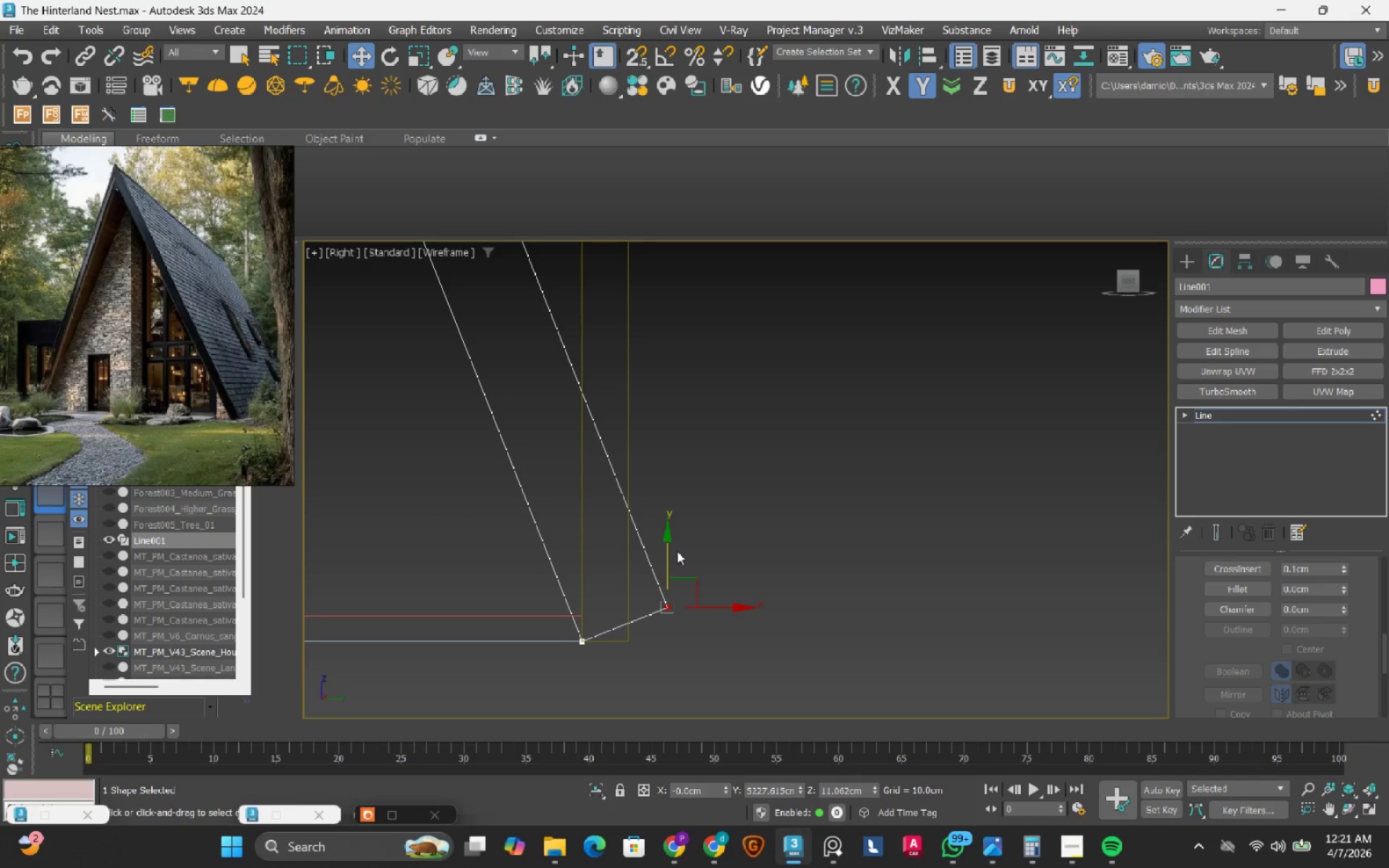 
left_click_drag(start_coordinate=[666, 555], to_coordinate=[680, 592])
 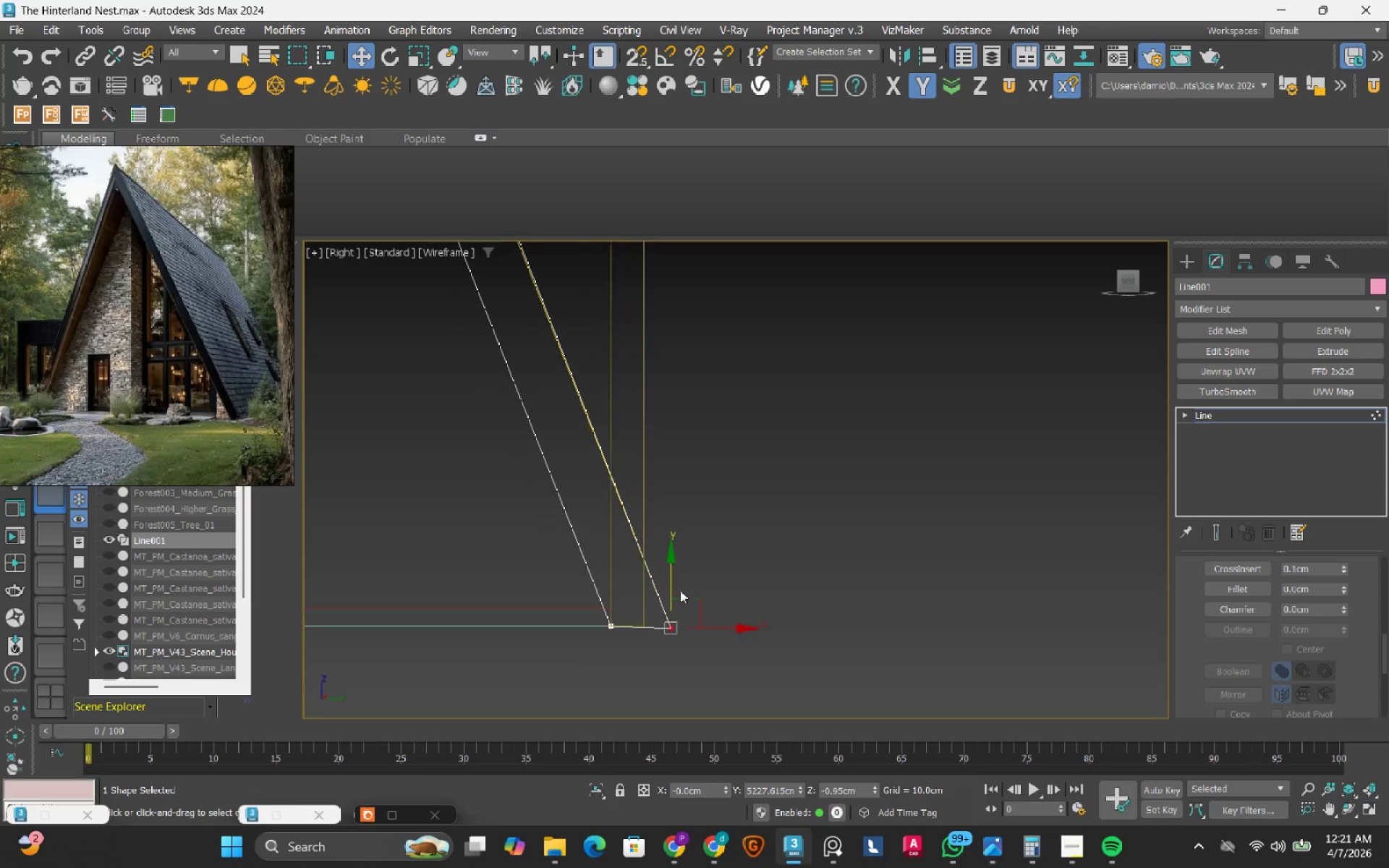 
scroll: coordinate [680, 590], scroll_direction: down, amount: 5.0
 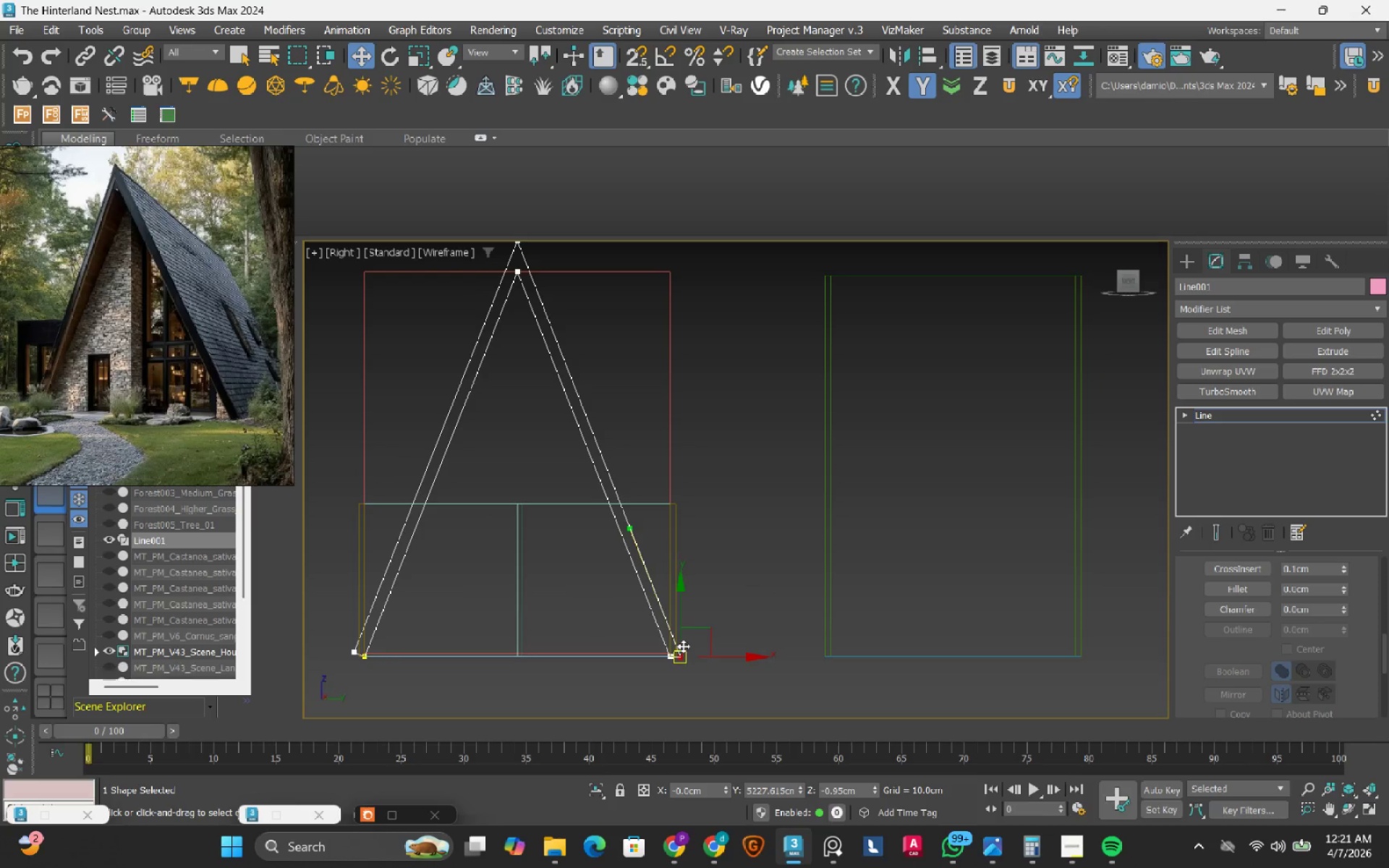 
scroll: coordinate [681, 611], scroll_direction: up, amount: 5.0
 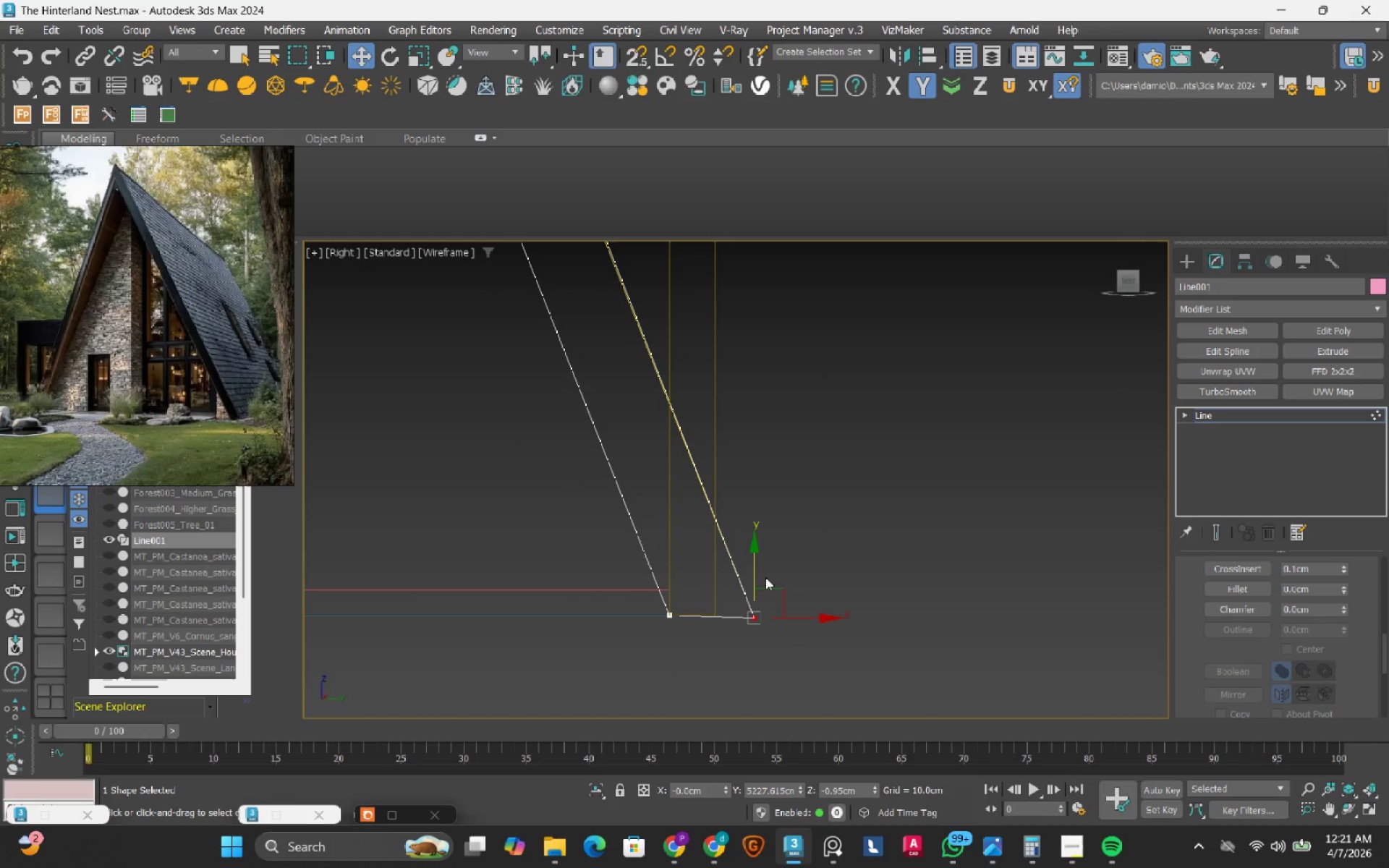 
key(S)
 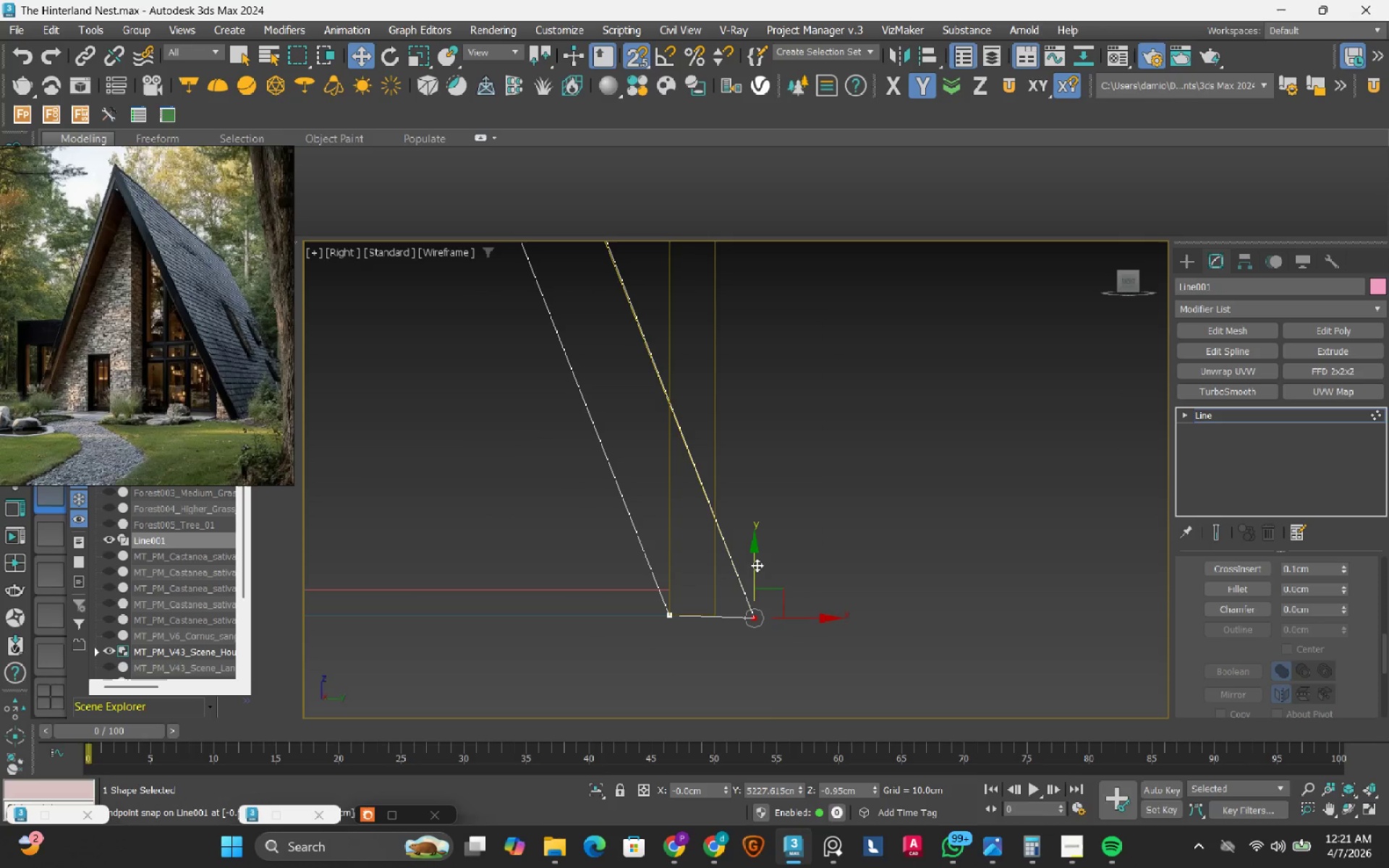 
left_click_drag(start_coordinate=[757, 565], to_coordinate=[668, 618])
 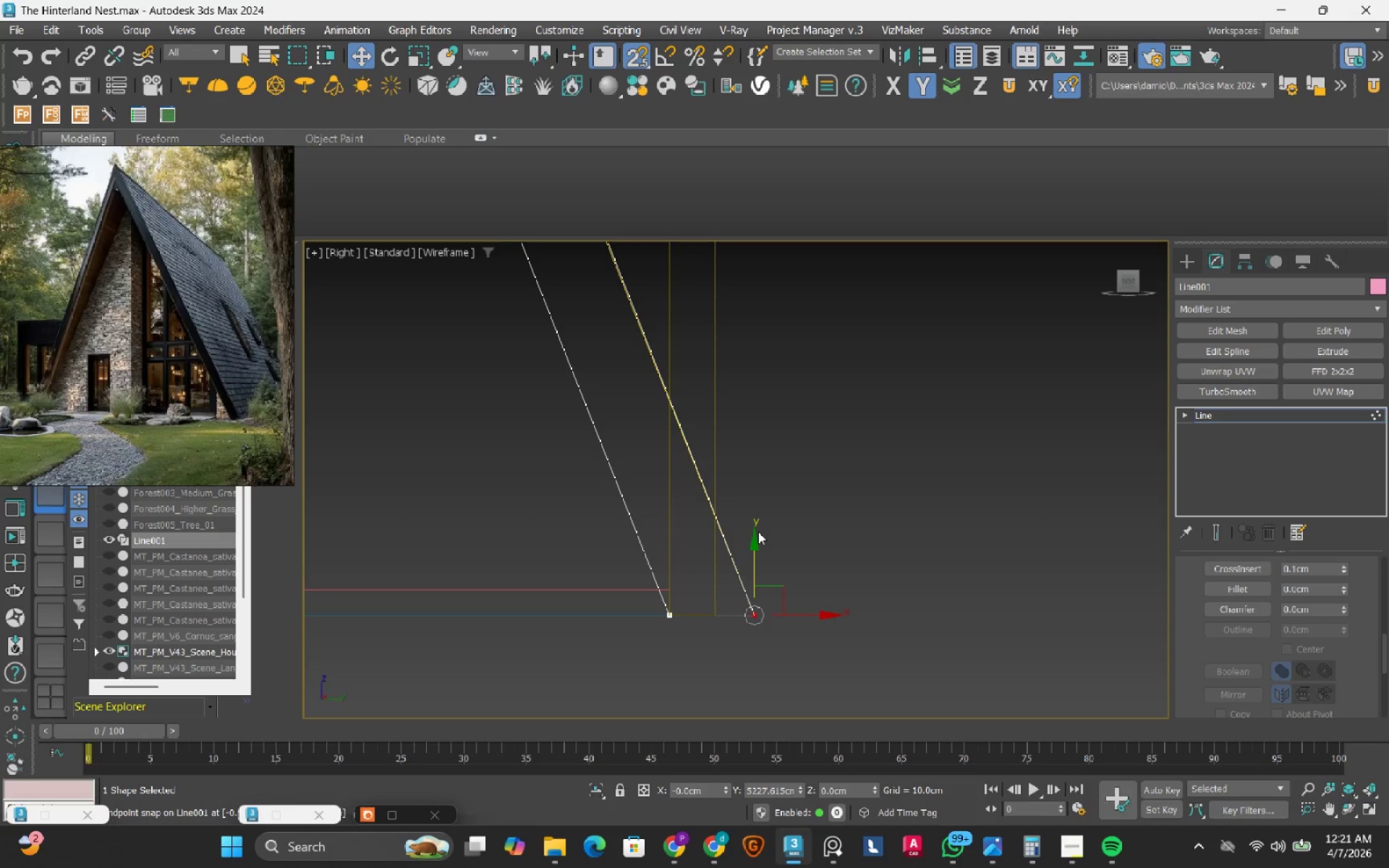 
key(1)
 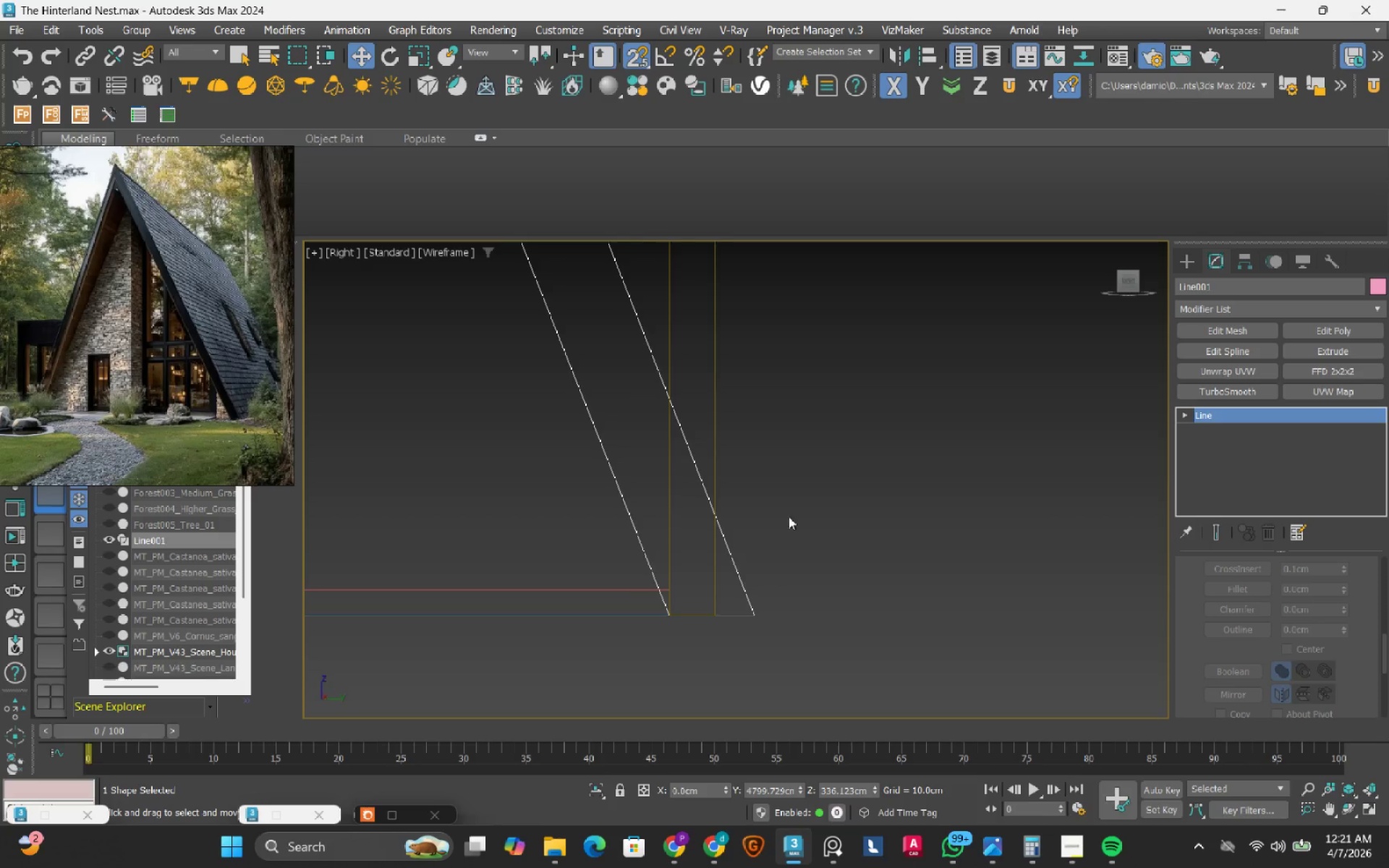 
scroll: coordinate [783, 528], scroll_direction: down, amount: 5.0
 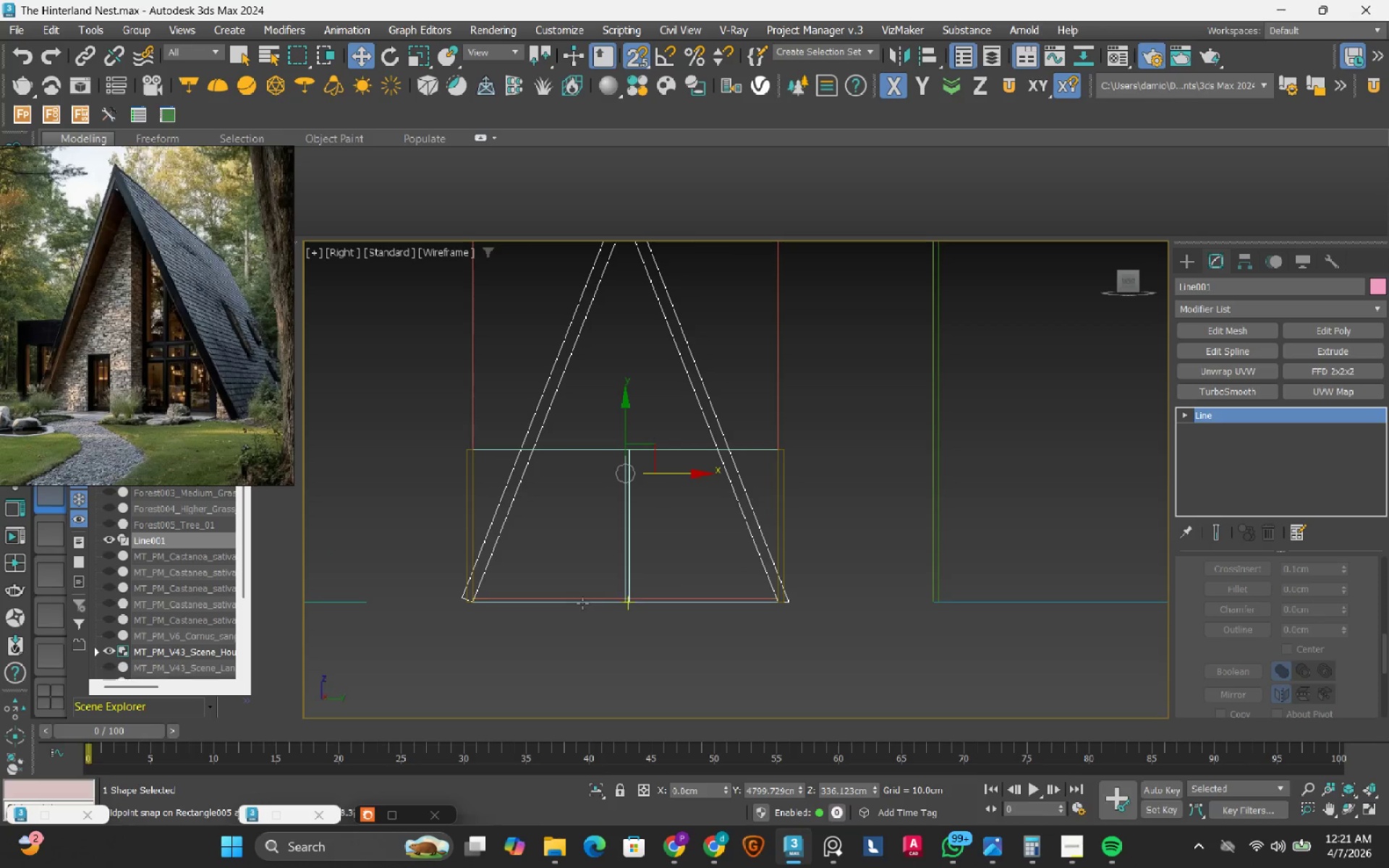 
key(1)
 